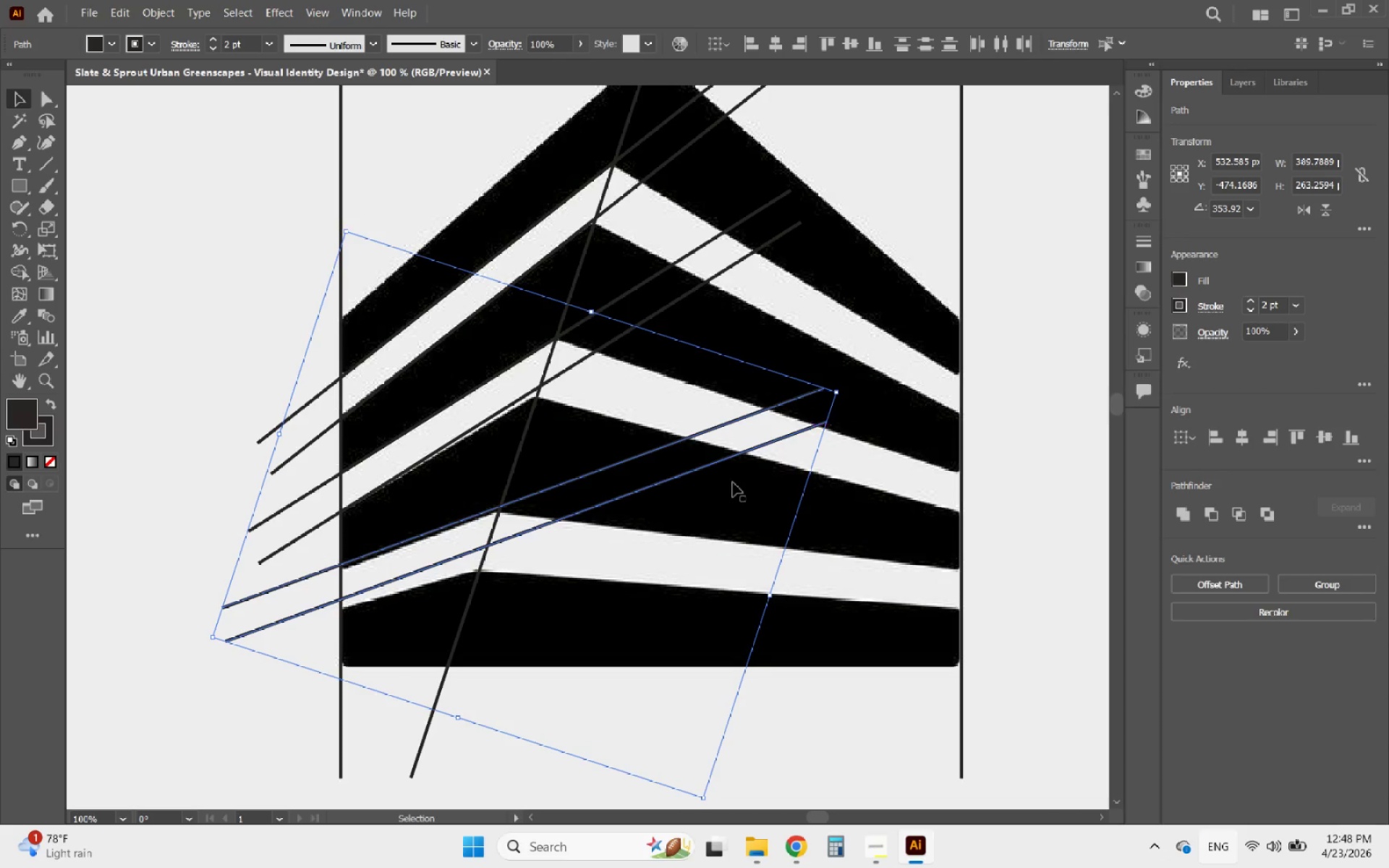 
hold_key(key=AltLeft, duration=0.58)
scroll: coordinate [500, 576], scroll_direction: up, amount: 2.0
 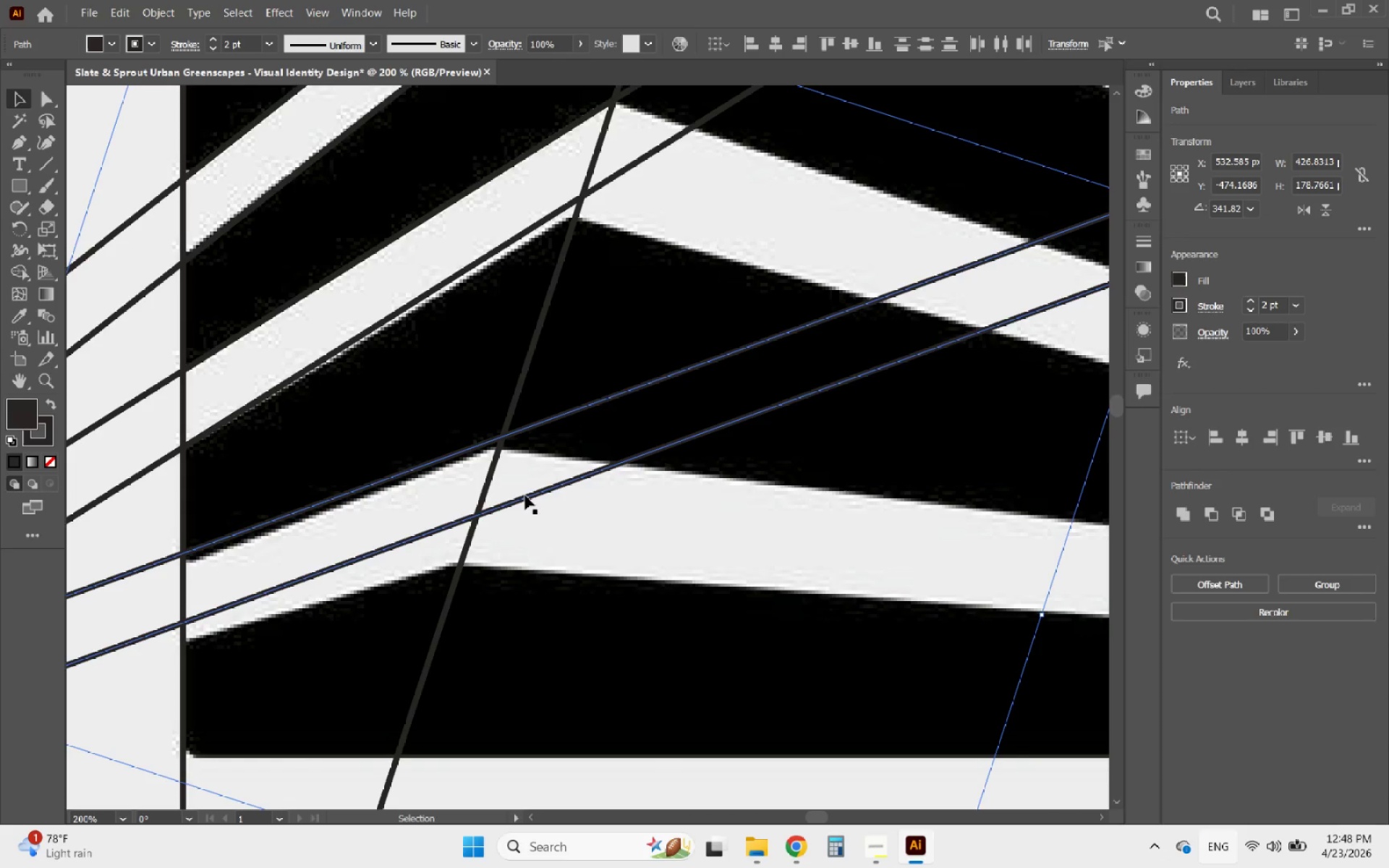 
left_click_drag(start_coordinate=[525, 495], to_coordinate=[527, 507])
 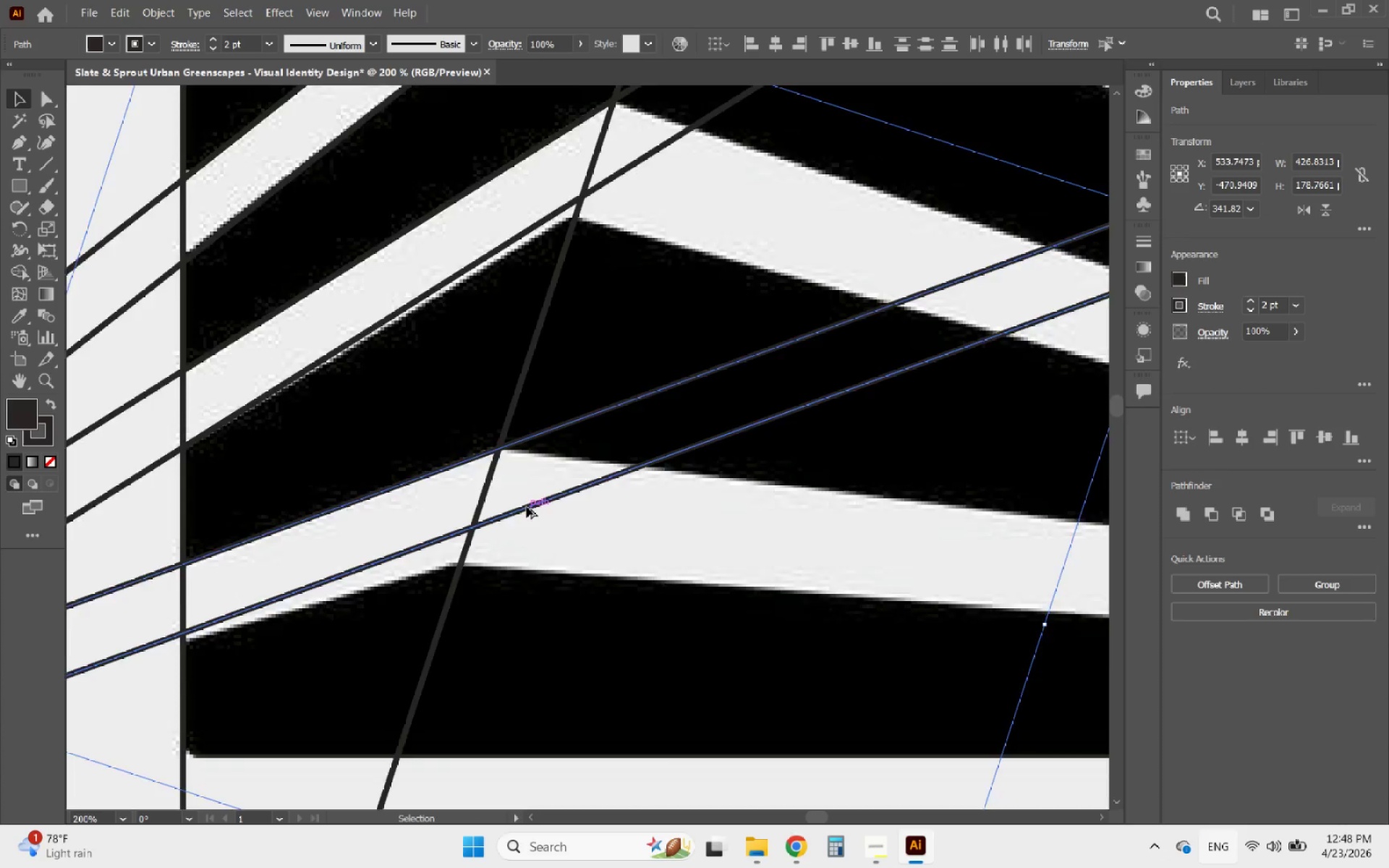 
hold_key(key=AltLeft, duration=0.97)
scroll: coordinate [527, 509], scroll_direction: down, amount: 3.0
 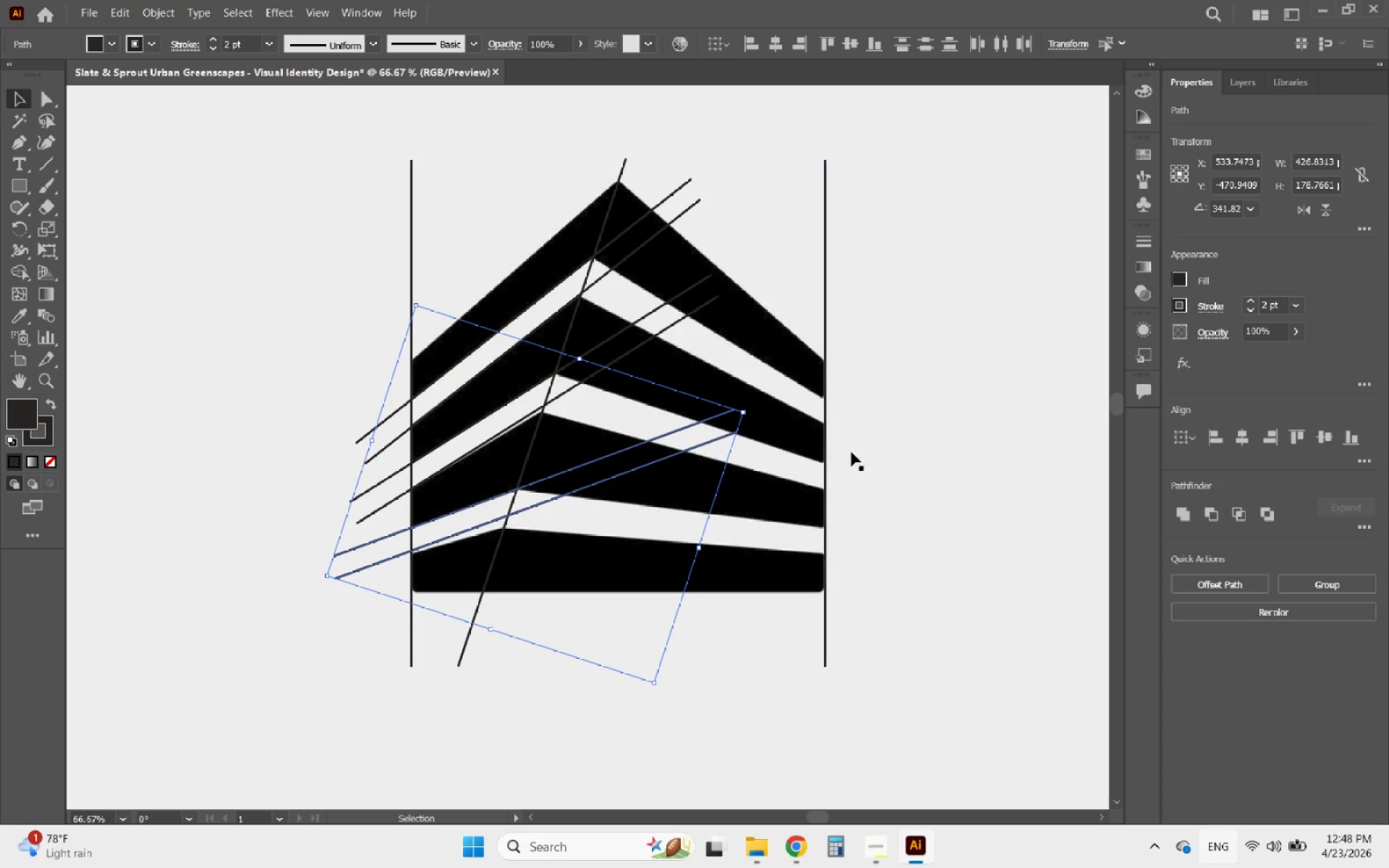 
left_click([909, 477])
 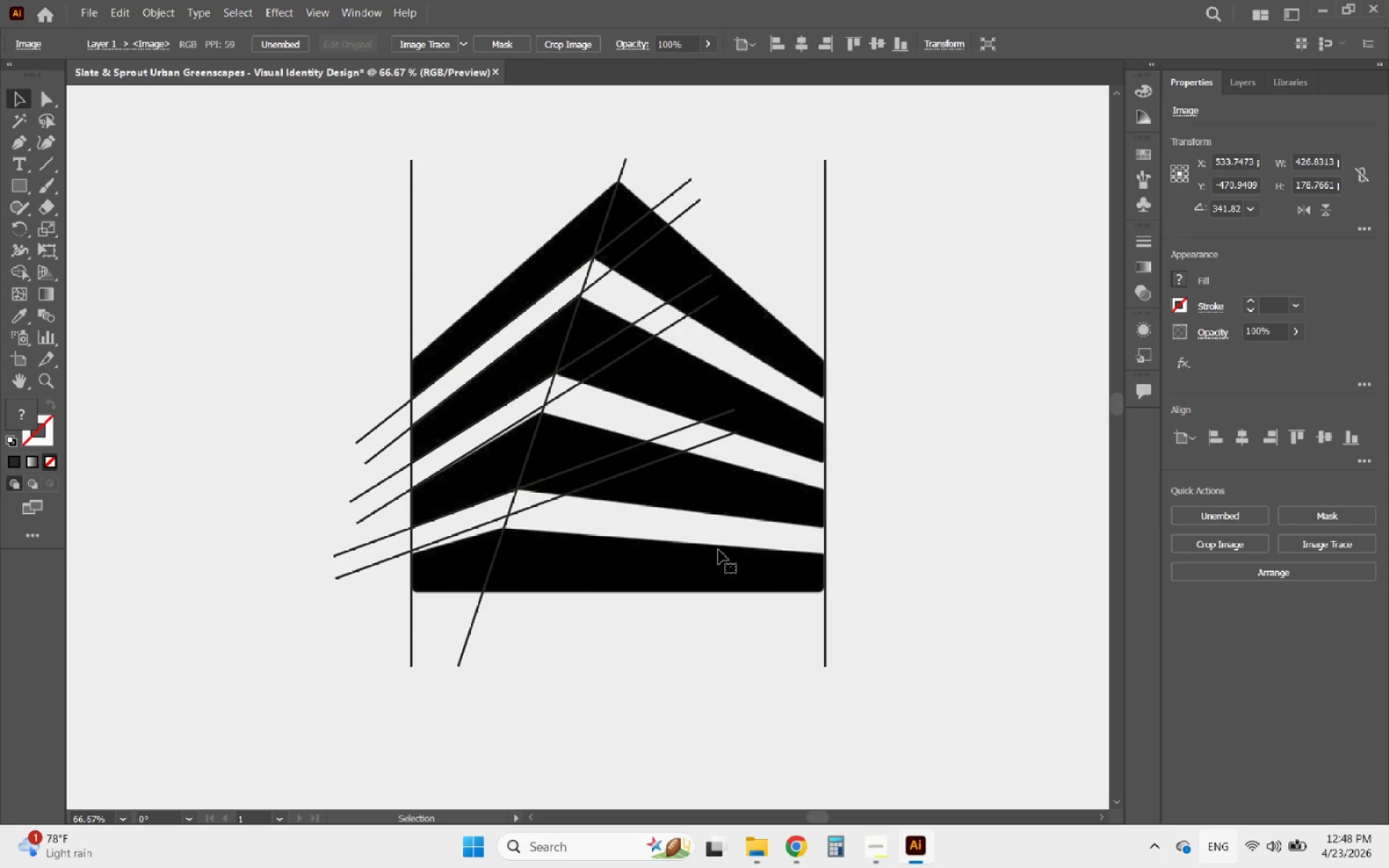 
hold_key(key=AltLeft, duration=0.59)
scroll: coordinate [423, 567], scroll_direction: up, amount: 2.0
 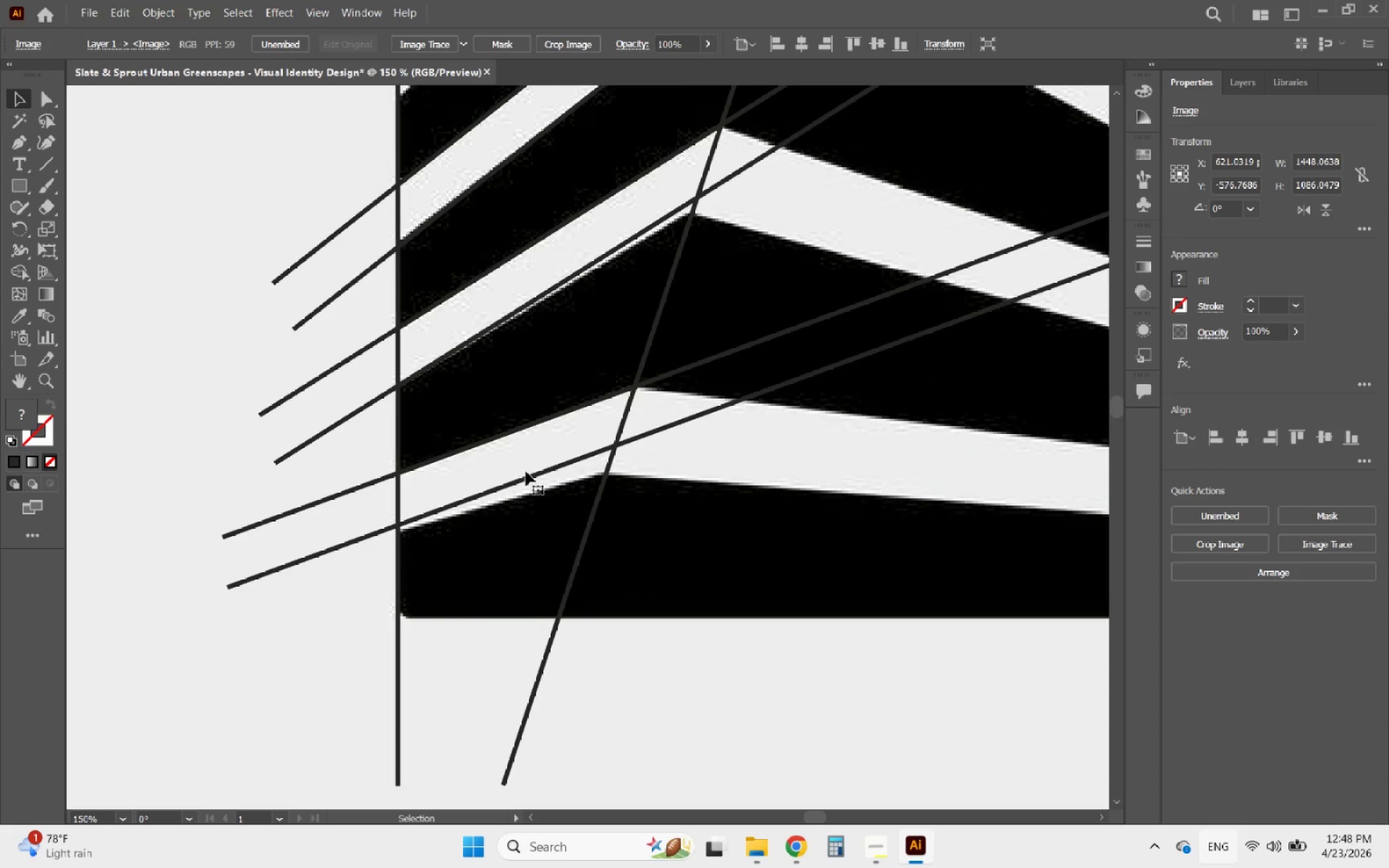 
left_click([535, 476])
 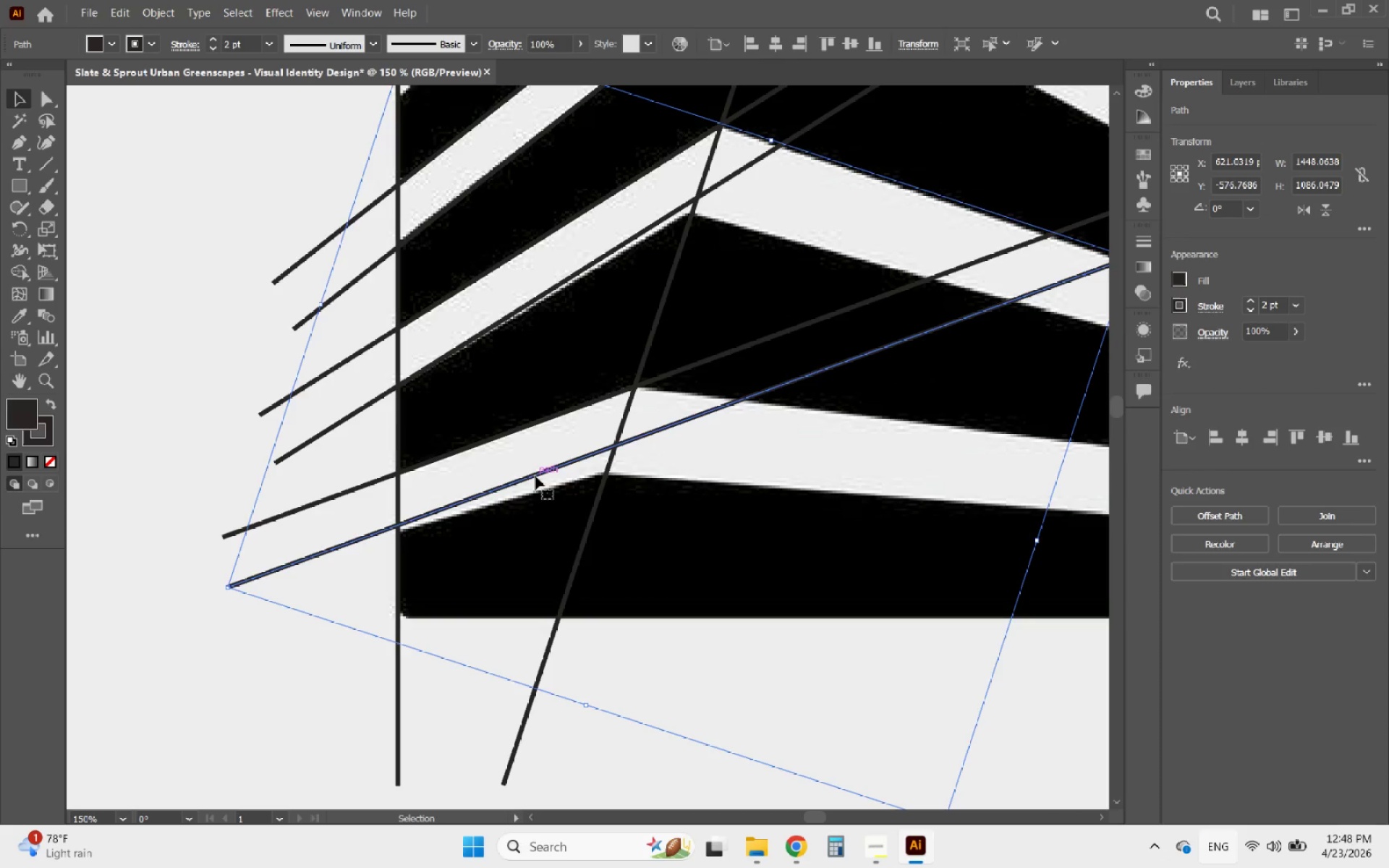 
hold_key(key=AltLeft, duration=2.47)
scroll: coordinate [561, 524], scroll_direction: none, amount: 0.0
 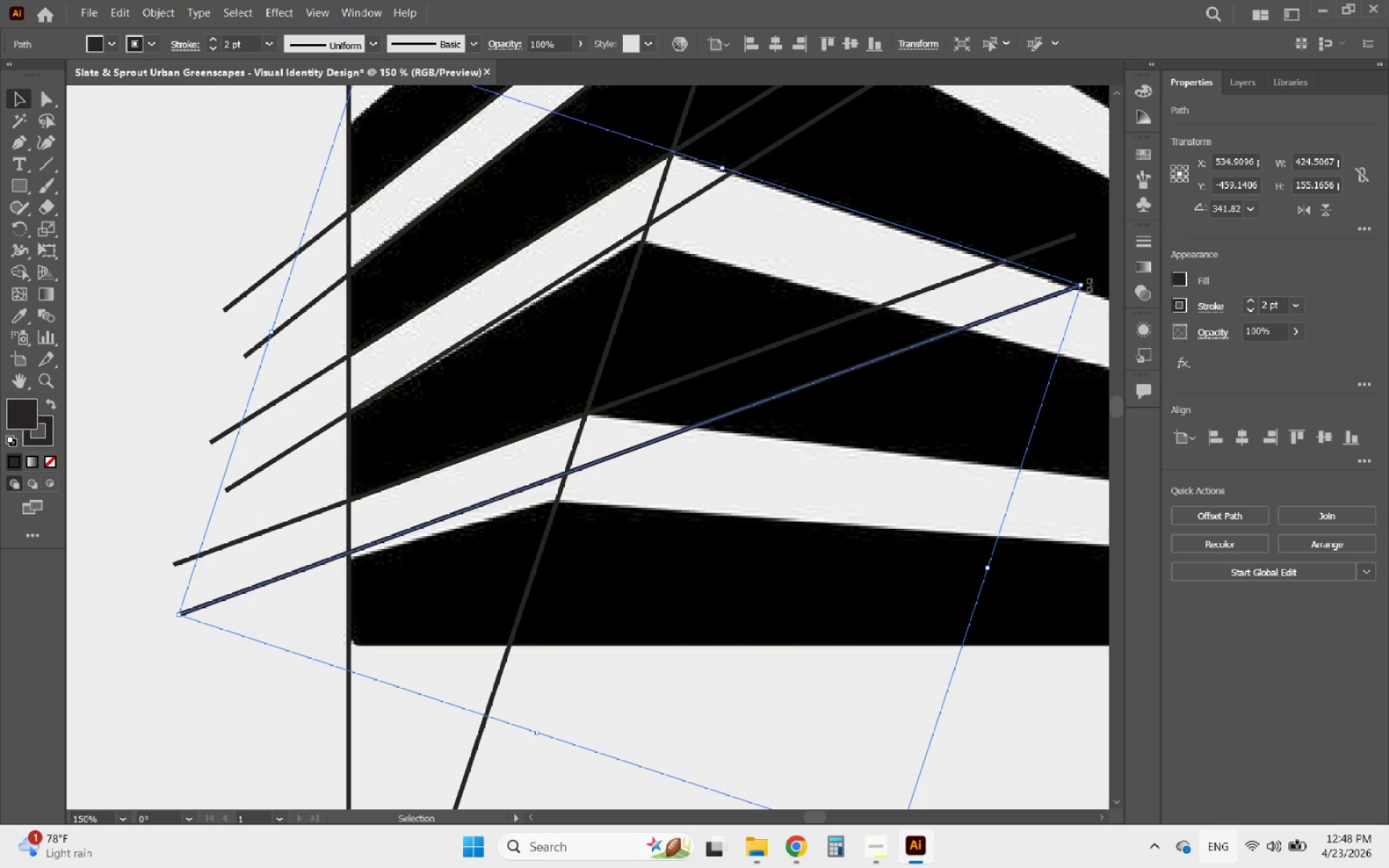 
left_click_drag(start_coordinate=[1089, 285], to_coordinate=[1104, 312])
 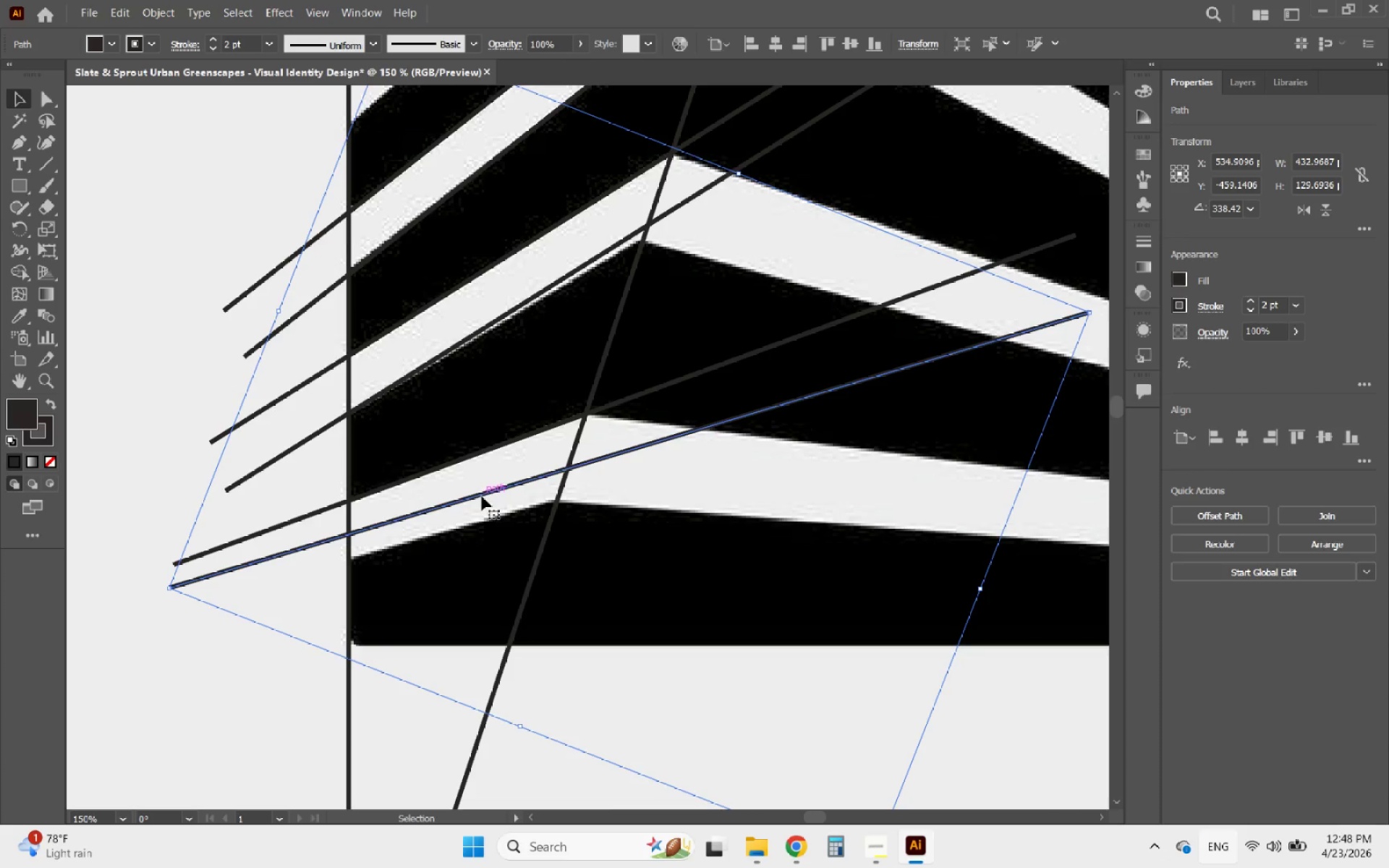 
left_click_drag(start_coordinate=[480, 495], to_coordinate=[485, 521])
 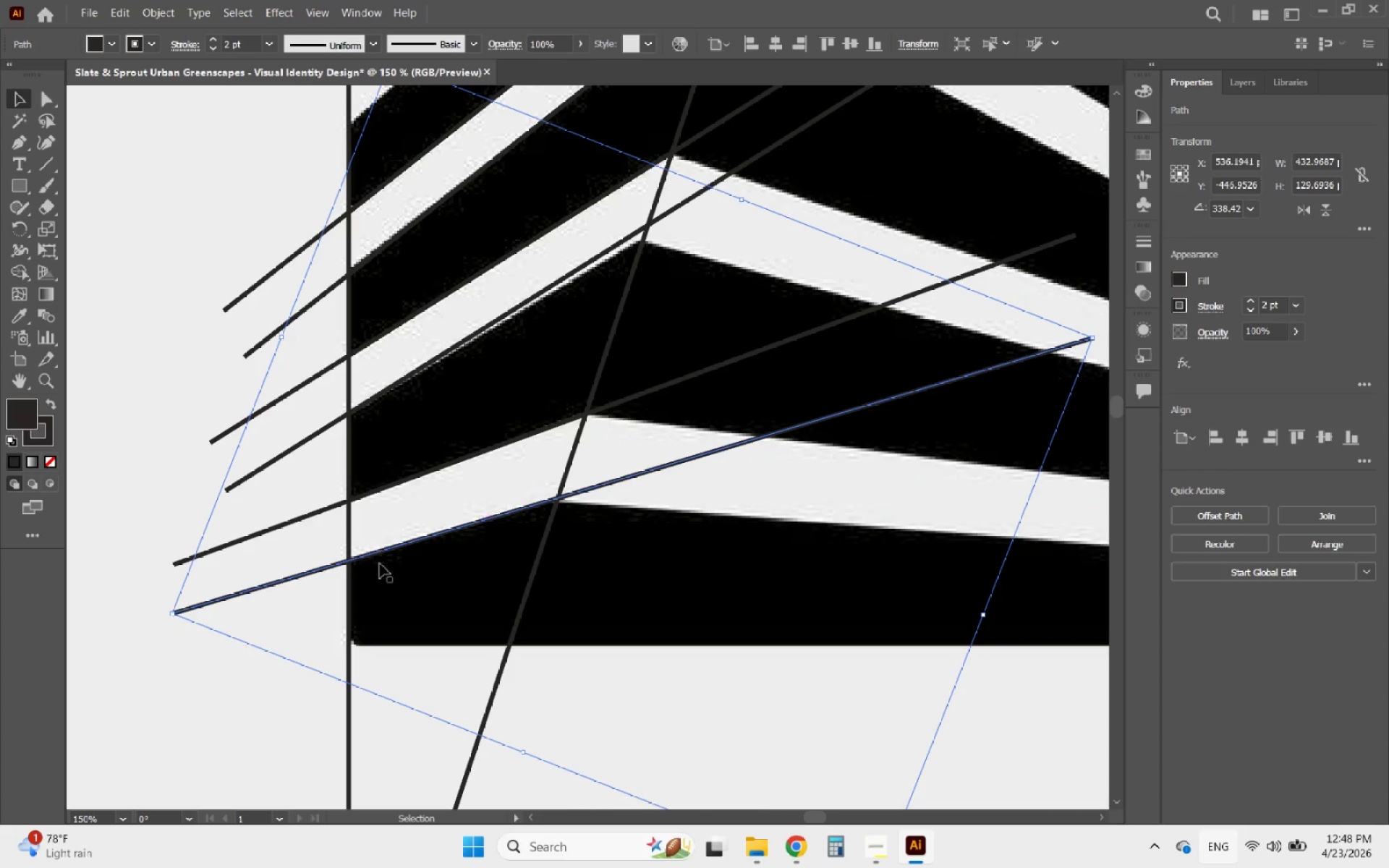 
hold_key(key=AltLeft, duration=1.14)
scroll: coordinate [329, 615], scroll_direction: down, amount: 2.0
 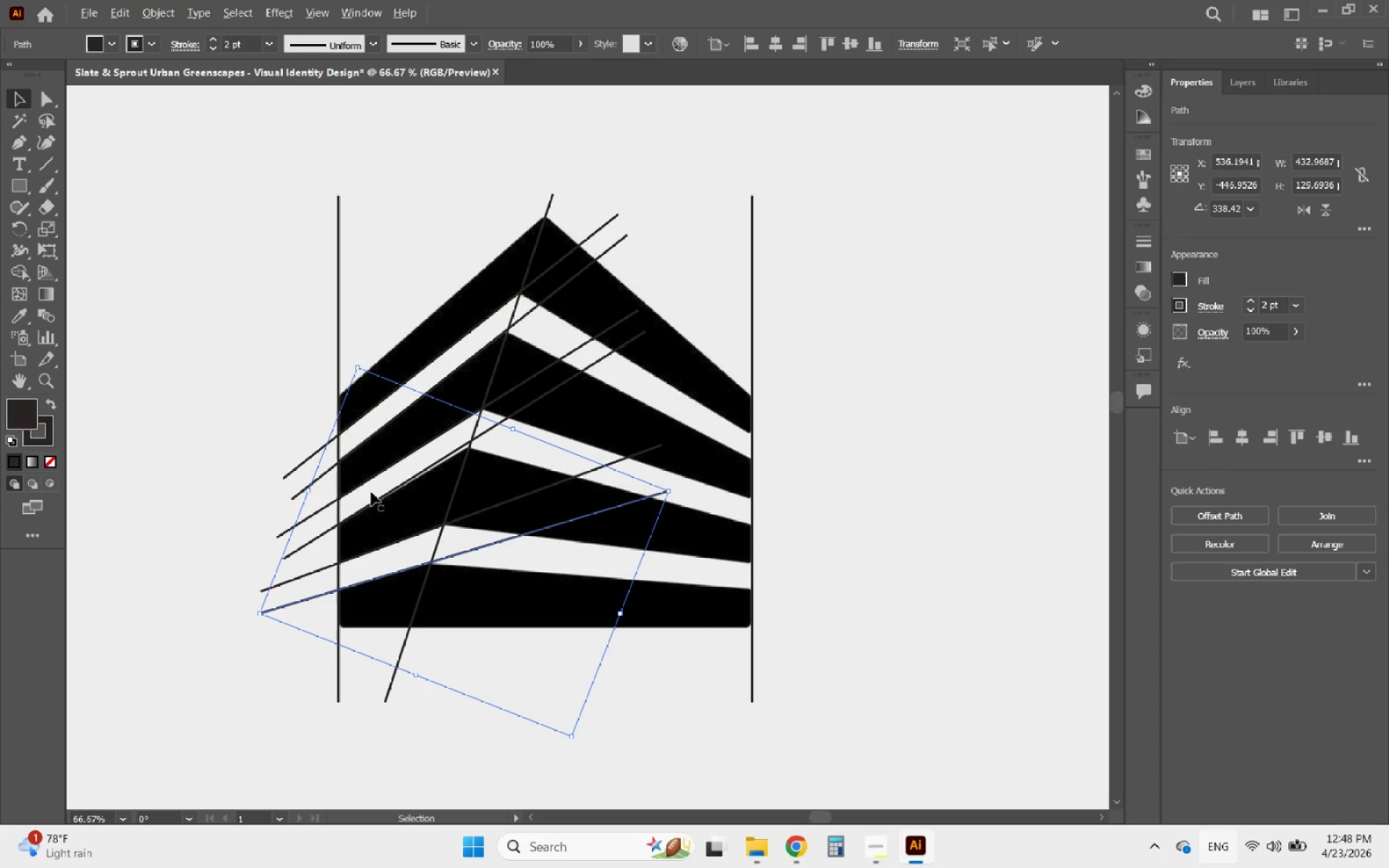 
scroll: coordinate [420, 445], scroll_direction: up, amount: 2.0
 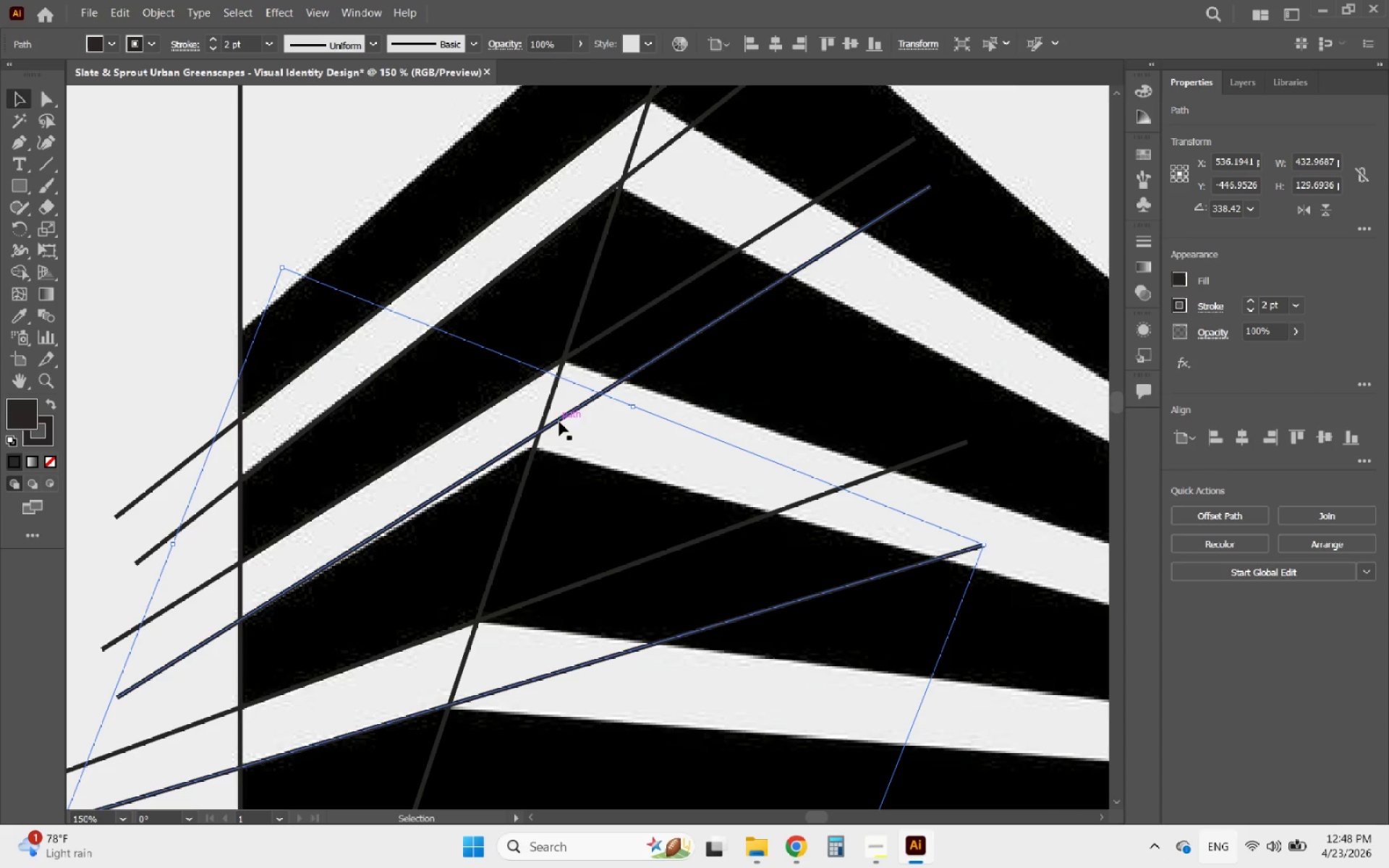 
left_click([559, 422])
 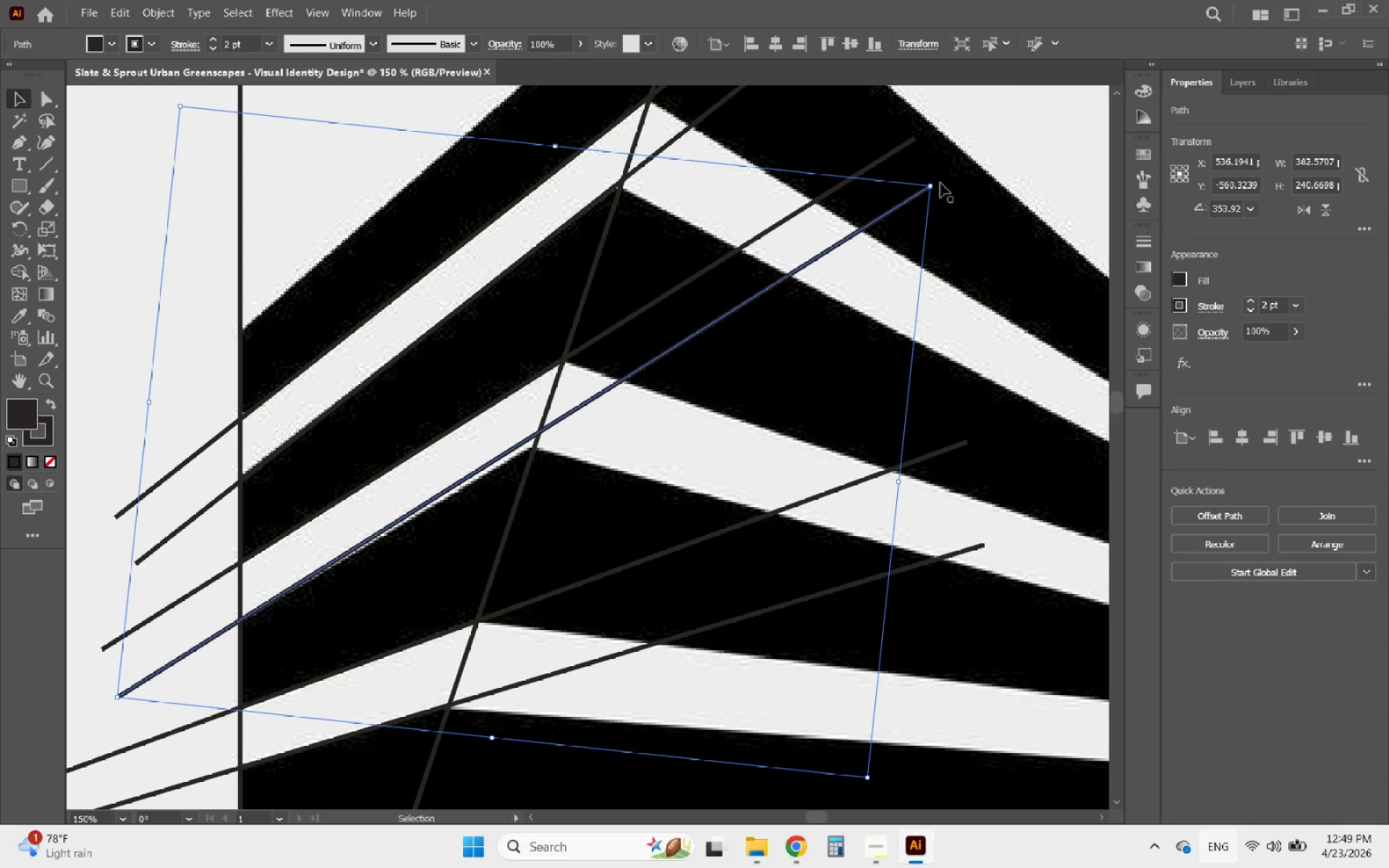 
left_click_drag(start_coordinate=[938, 183], to_coordinate=[946, 197])
 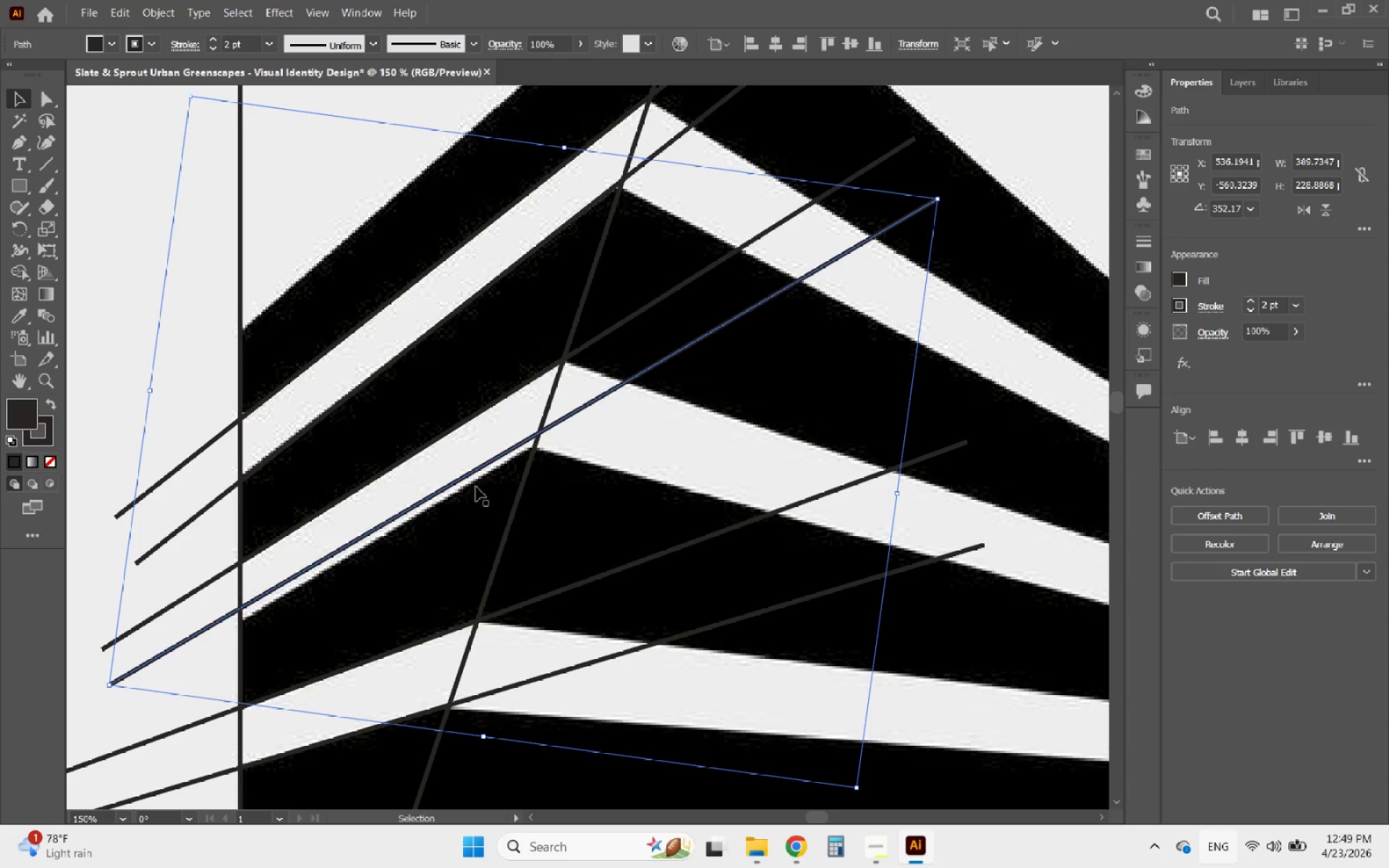 
hold_key(key=AltLeft, duration=0.53)
scroll: coordinate [299, 558], scroll_direction: up, amount: 1.0
 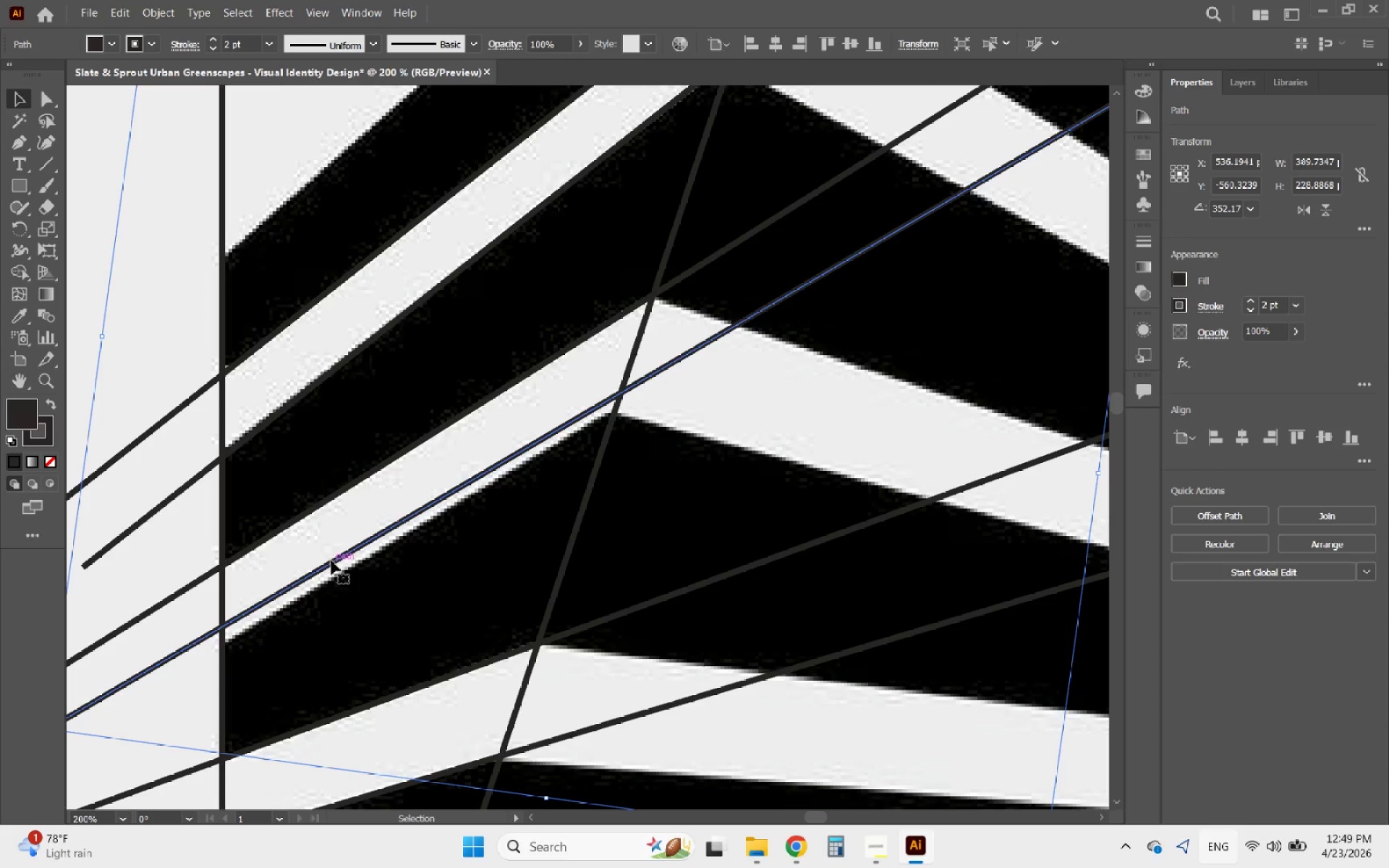 
left_click_drag(start_coordinate=[334, 562], to_coordinate=[328, 580])
 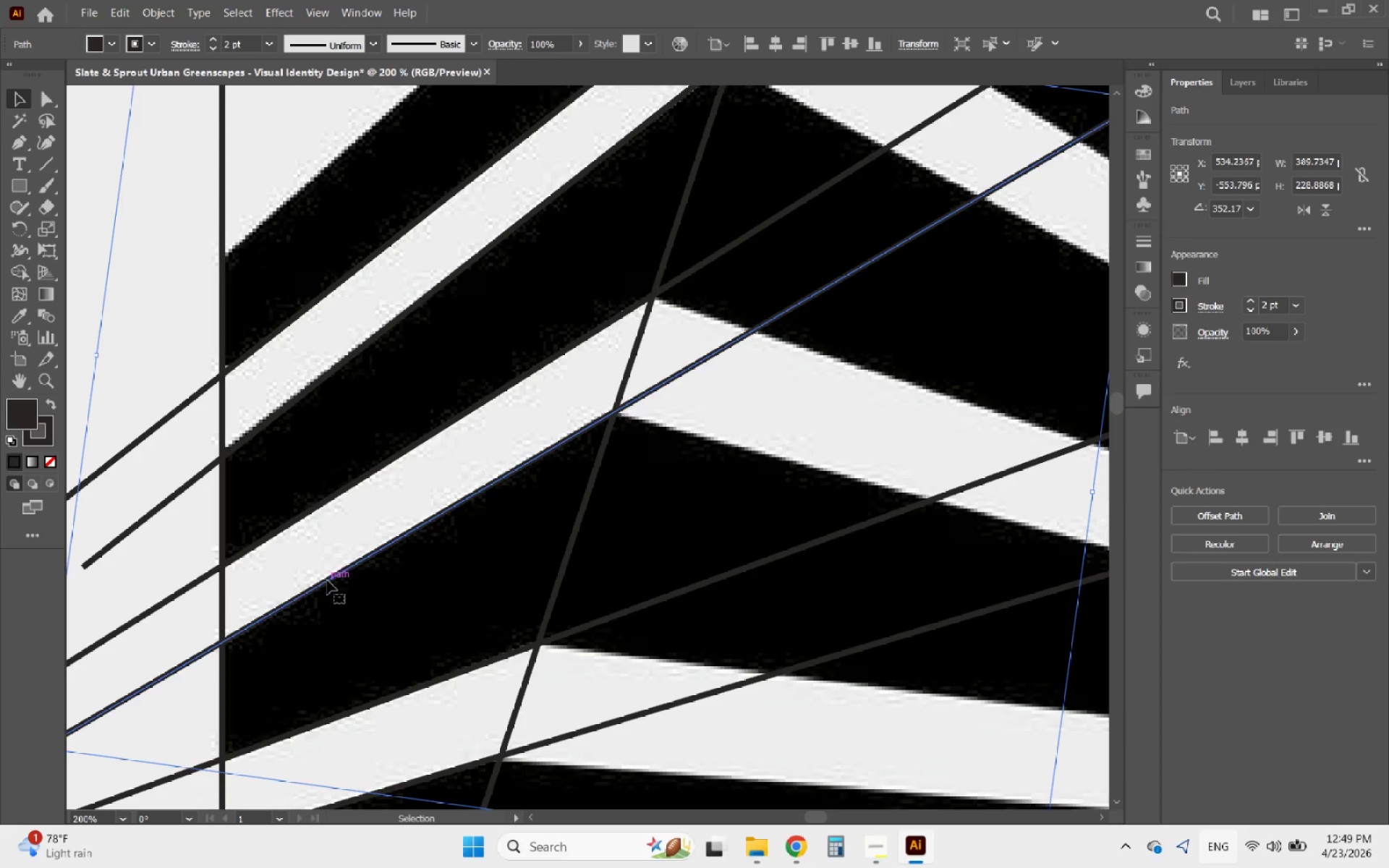 
hold_key(key=AltLeft, duration=2.17)
scroll: coordinate [309, 531], scroll_direction: down, amount: 3.0
 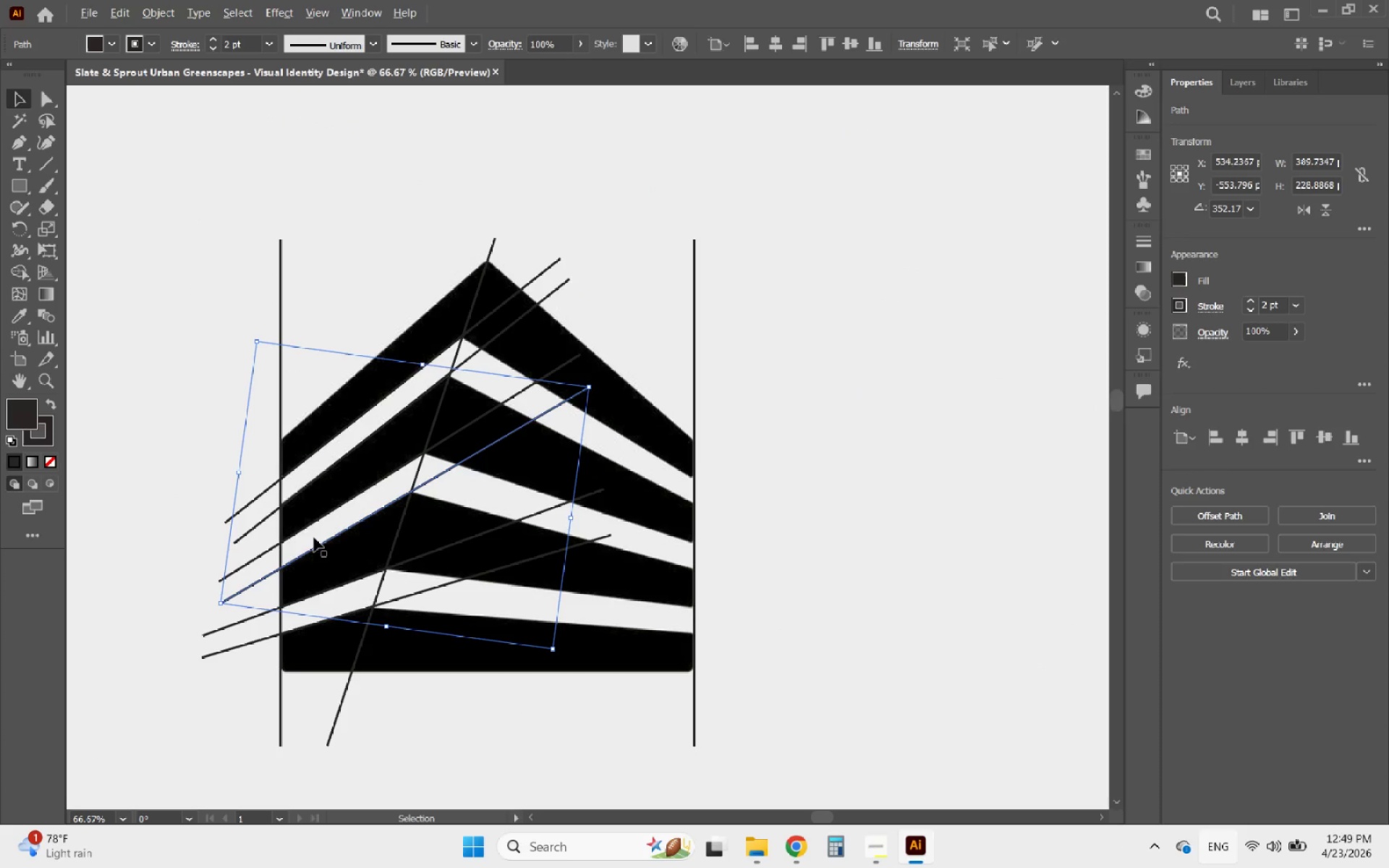 
scroll: coordinate [314, 540], scroll_direction: up, amount: 1.0
 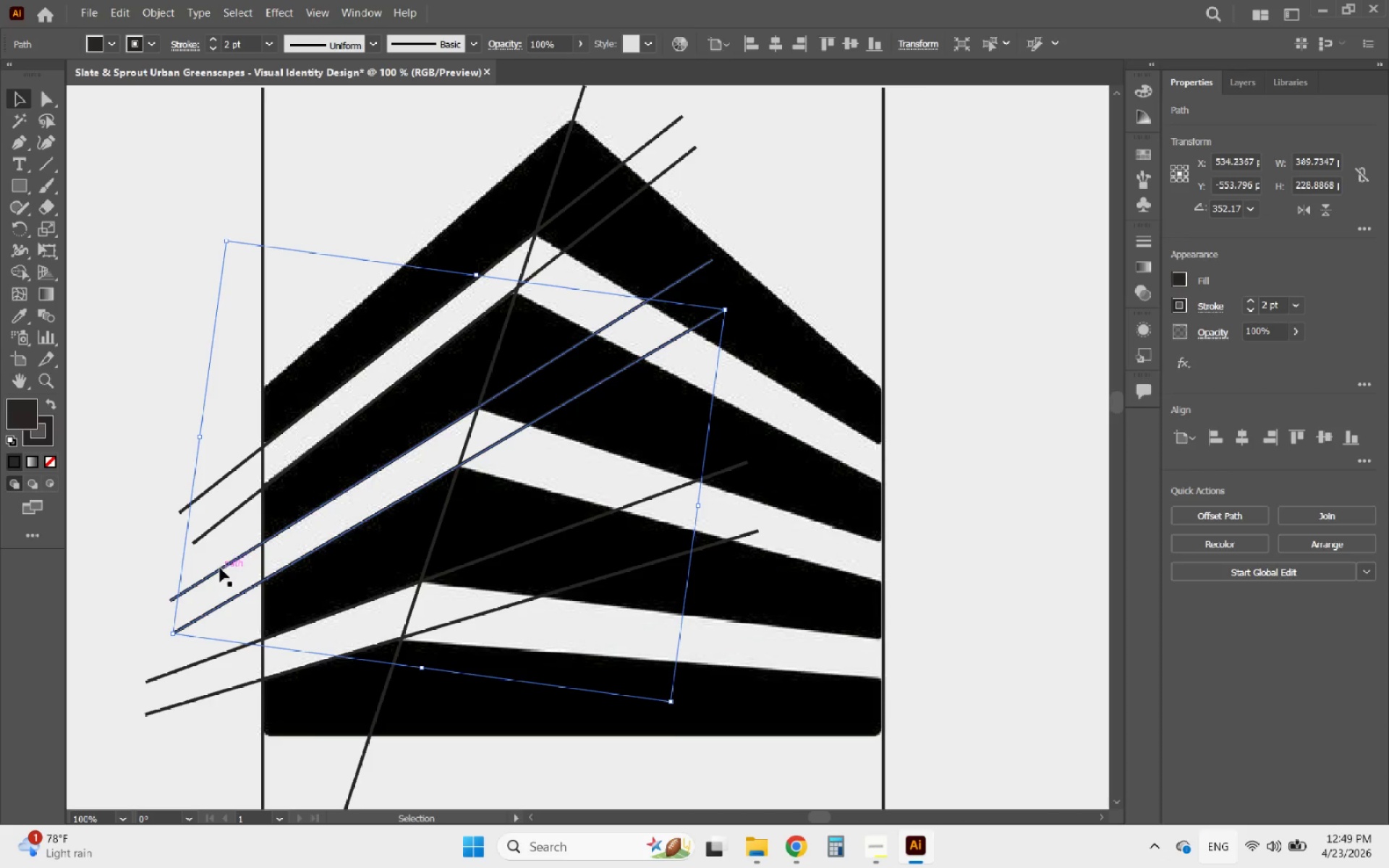 
hold_key(key=ShiftLeft, duration=0.55)
left_click([220, 568])
 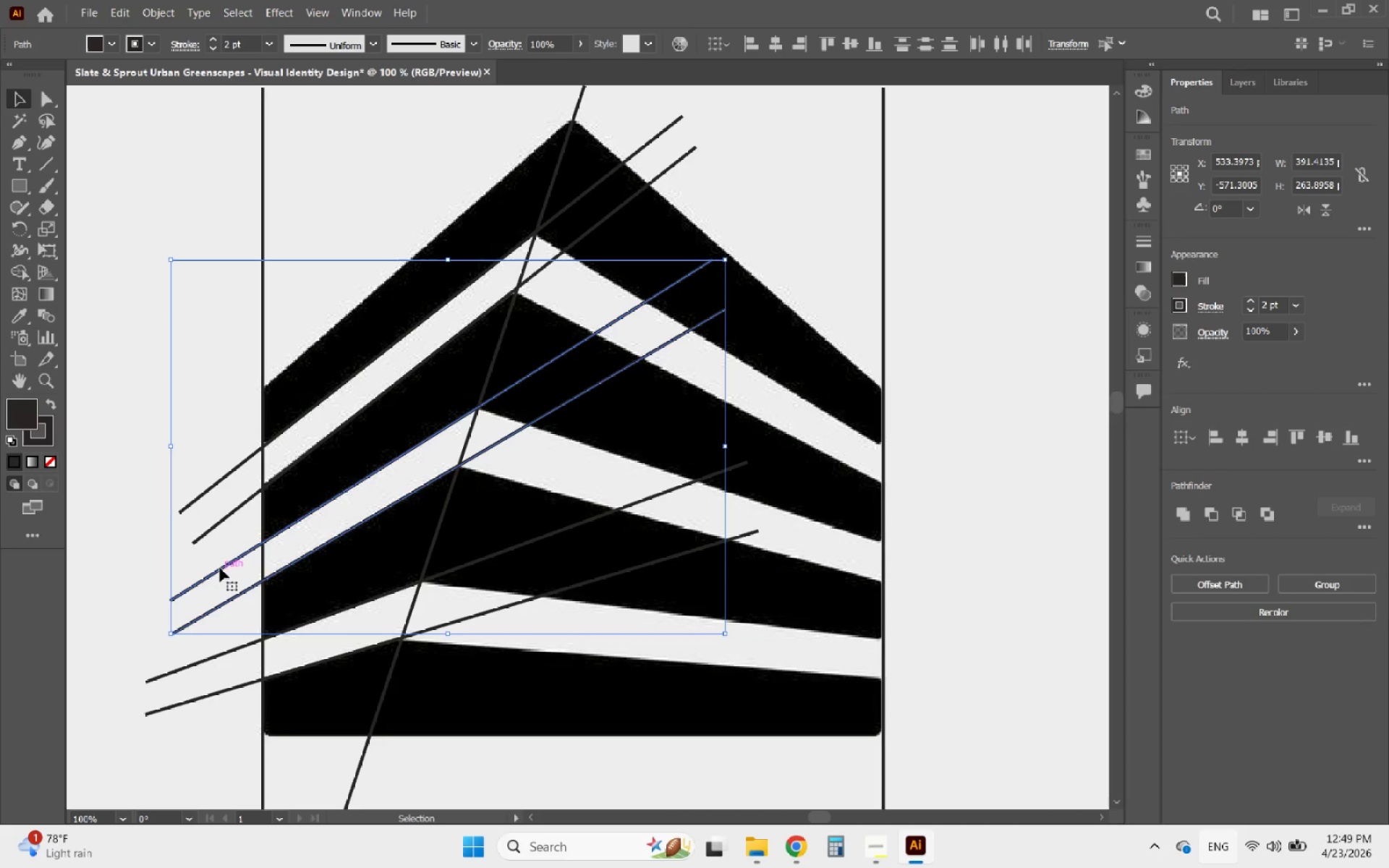 
hold_key(key=AltLeft, duration=1.12)
left_click_drag(start_coordinate=[220, 568], to_coordinate=[420, 547])
 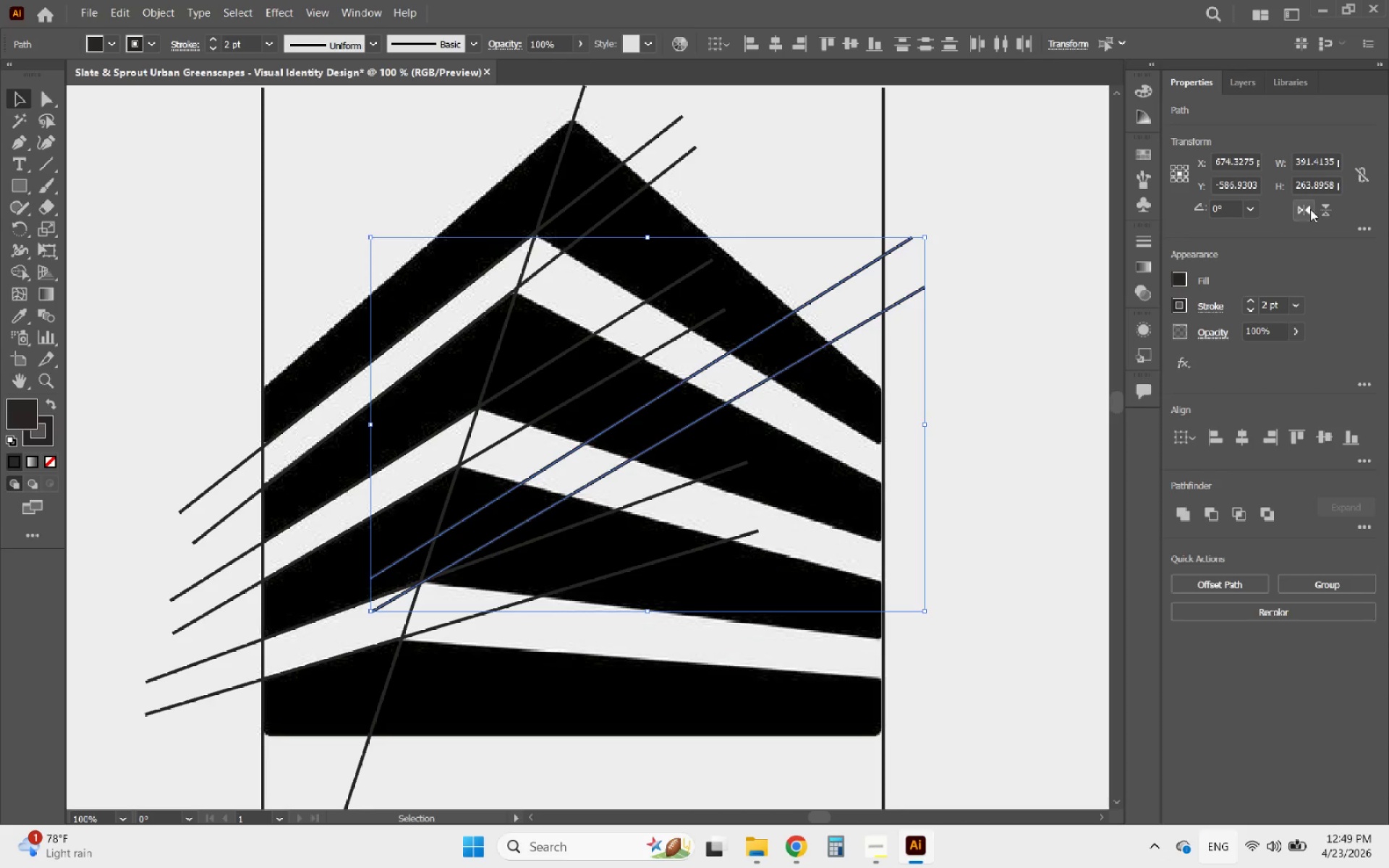 
left_click([1311, 209])
 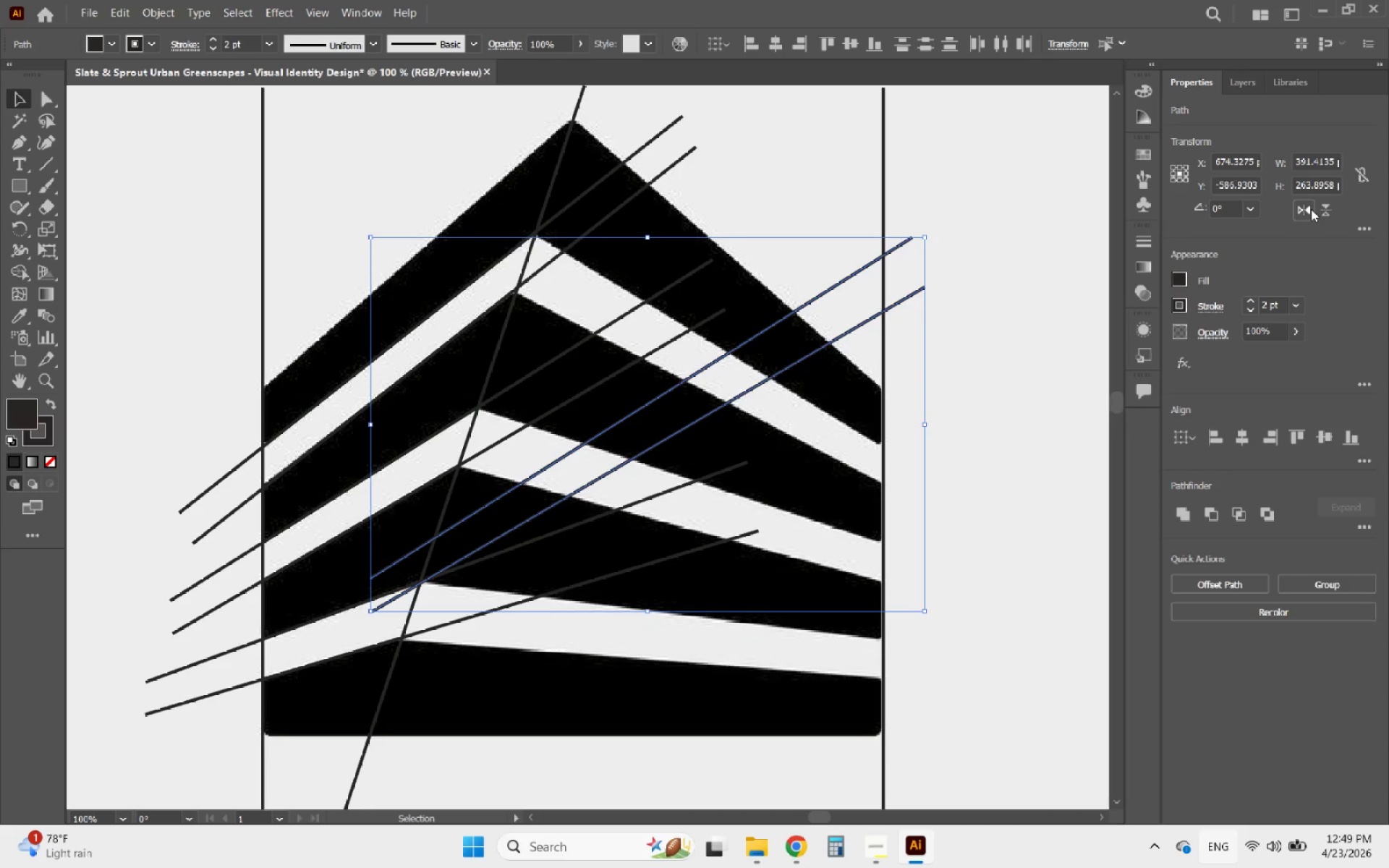 
key(Alt+AltLeft)
 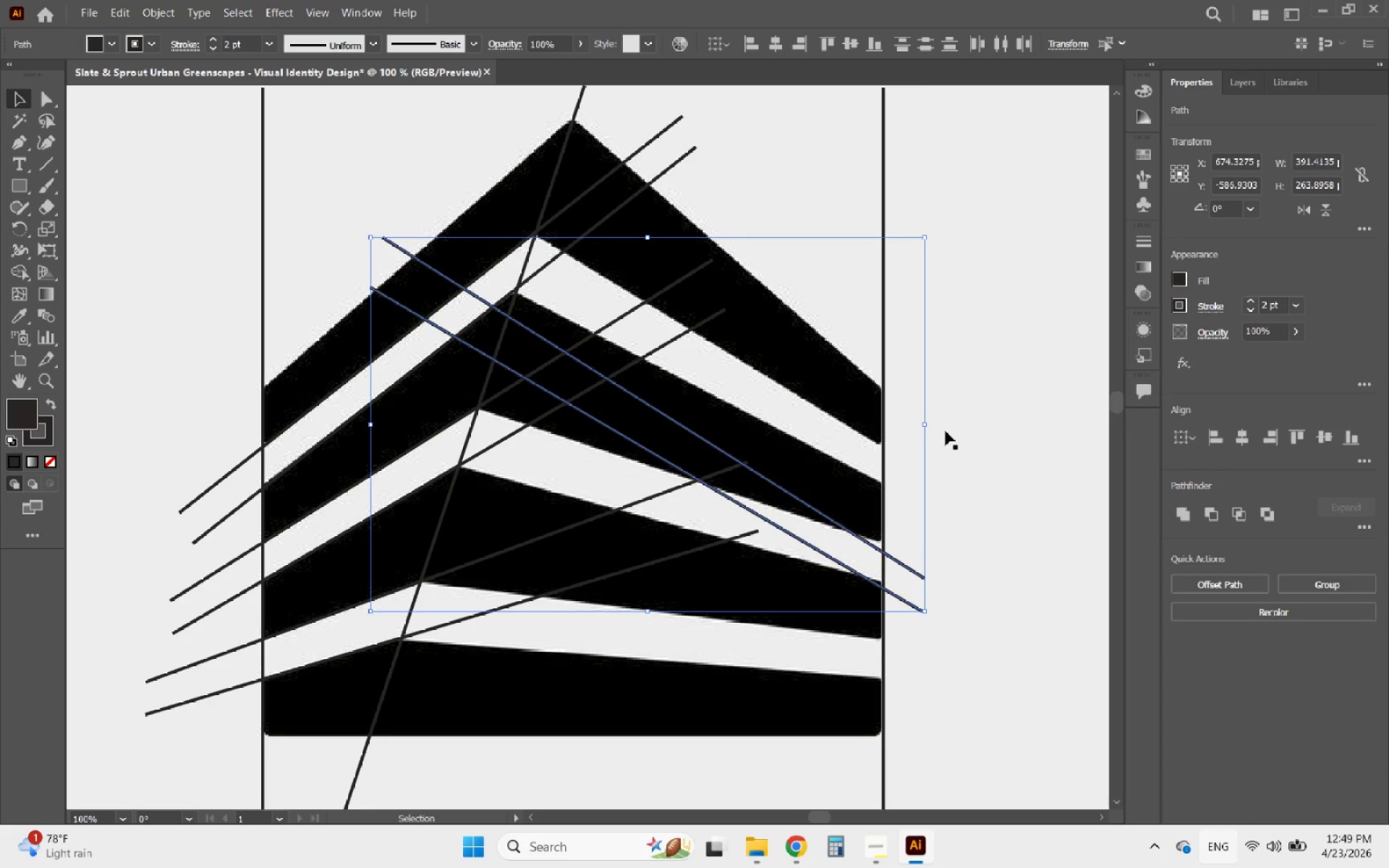 
hold_key(key=AltLeft, duration=0.38)
 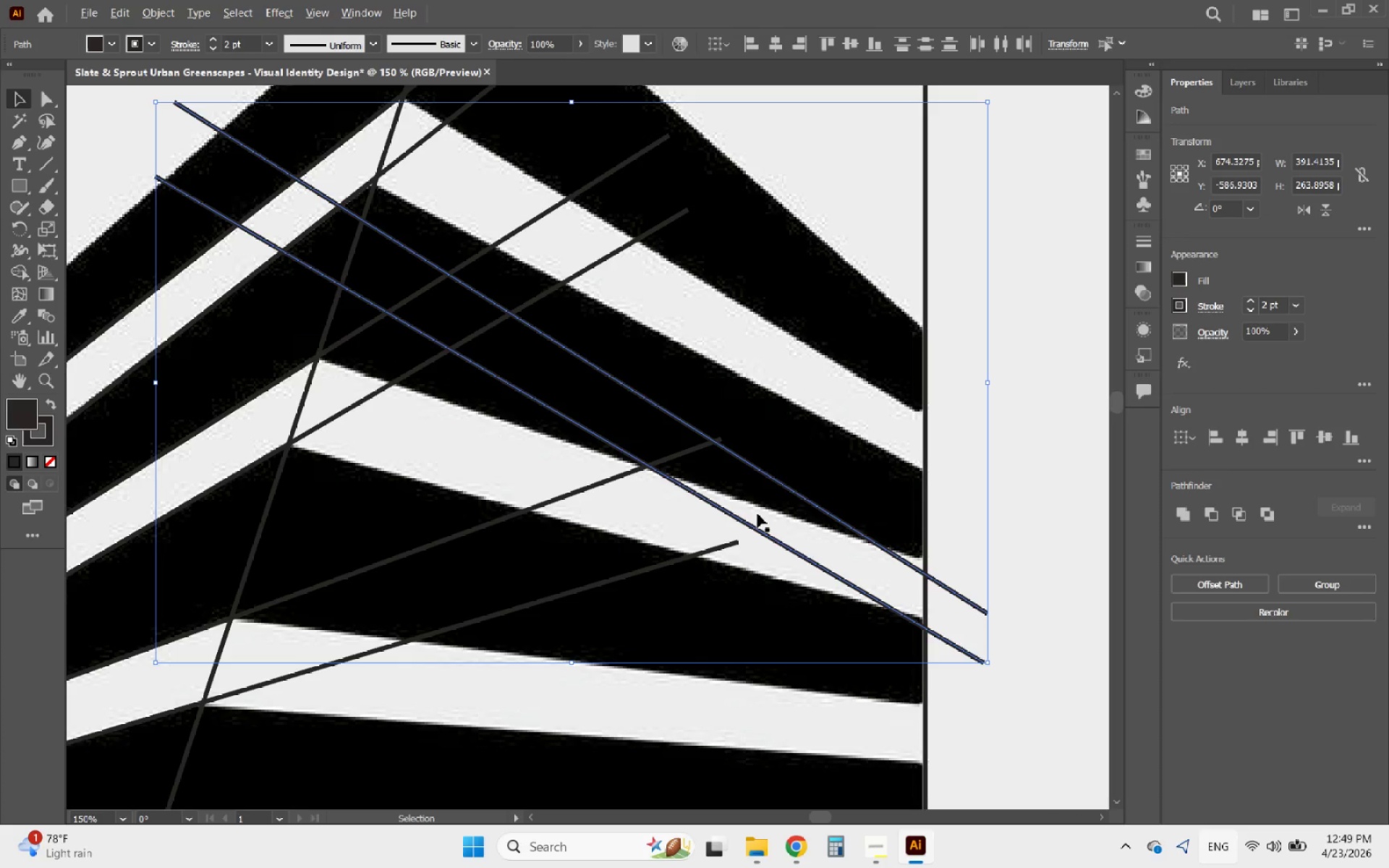 
key(Alt+AltLeft)
 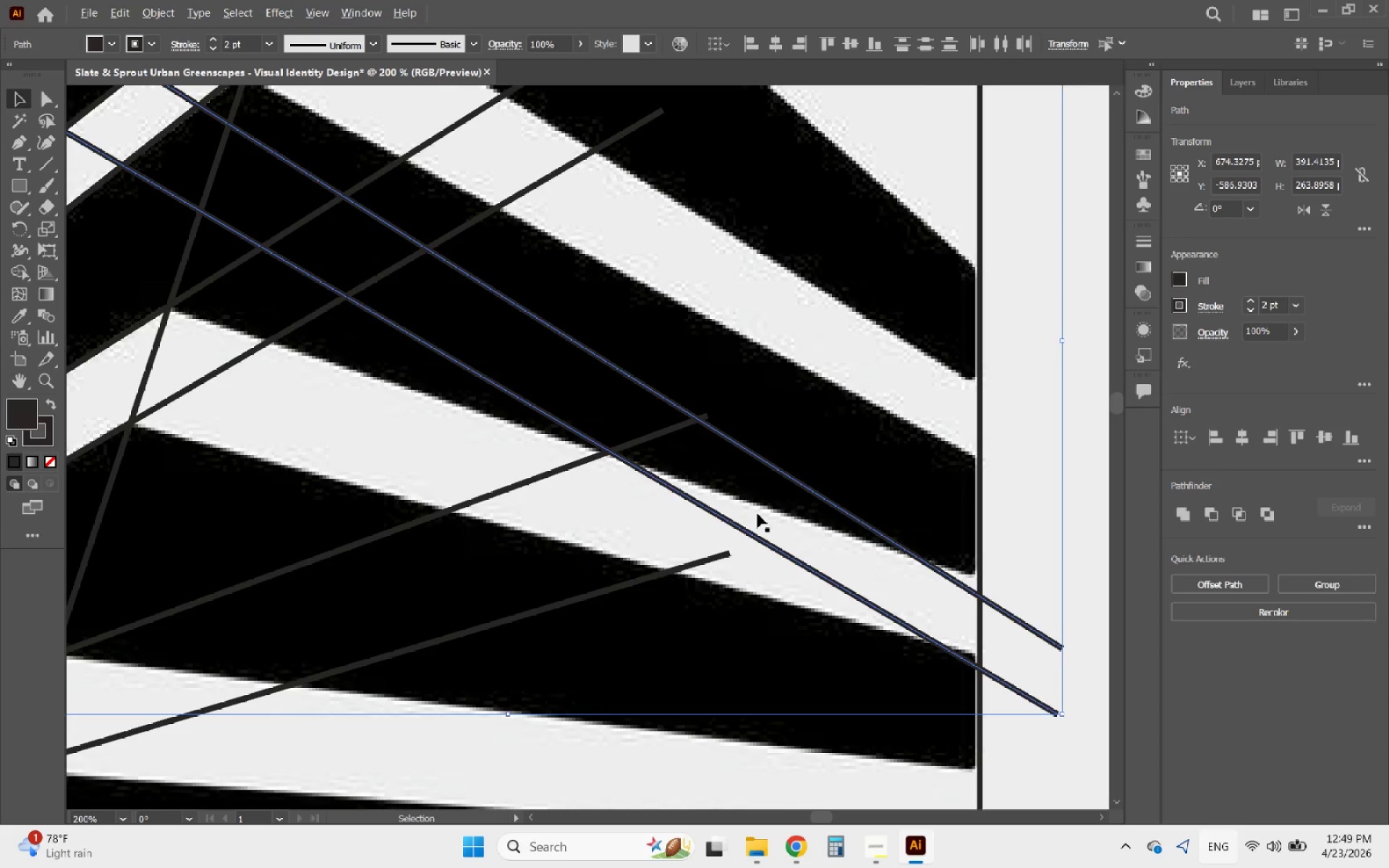 
scroll: coordinate [786, 506], scroll_direction: up, amount: 2.0
 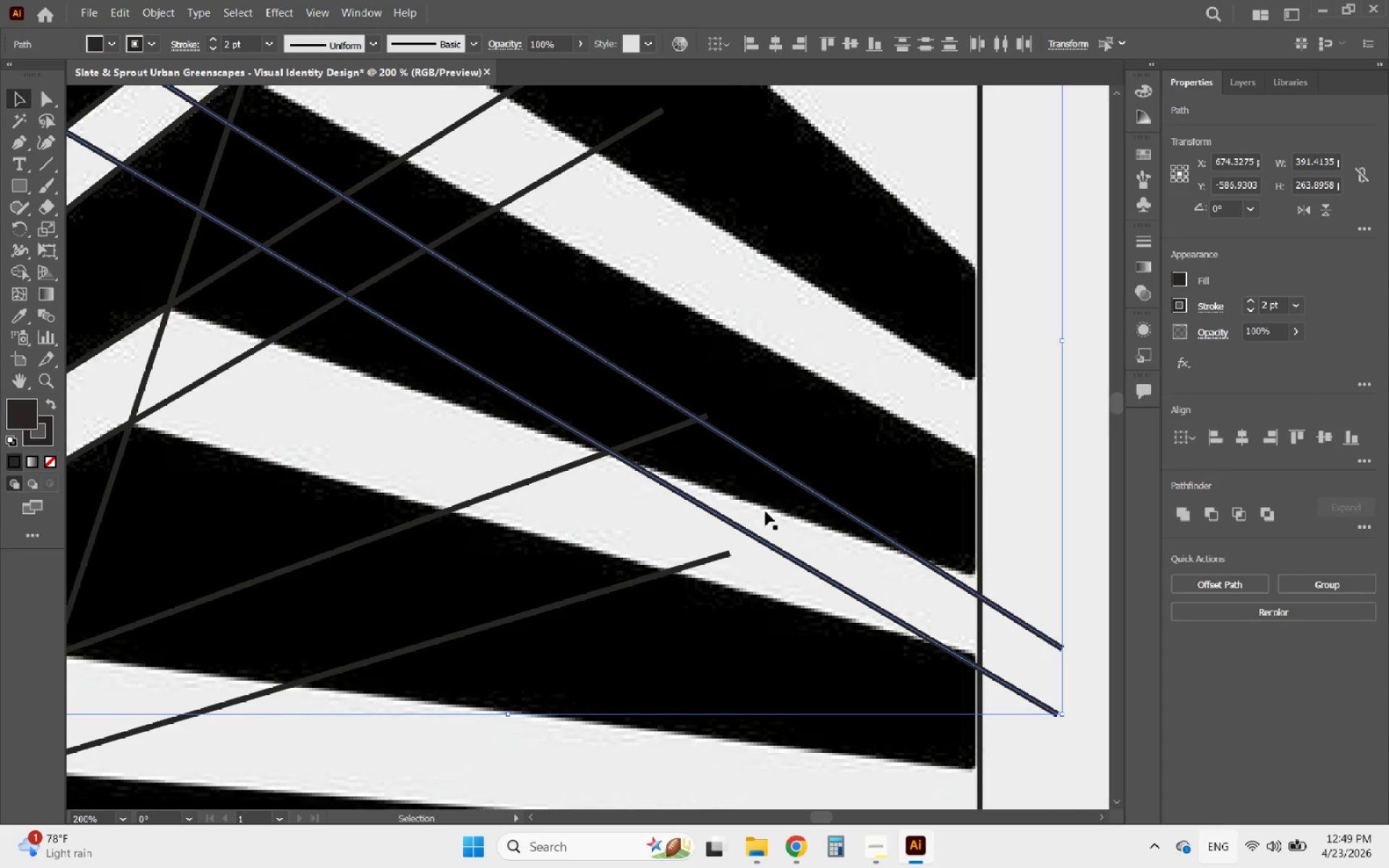 
scroll: coordinate [757, 514], scroll_direction: down, amount: 1.0
 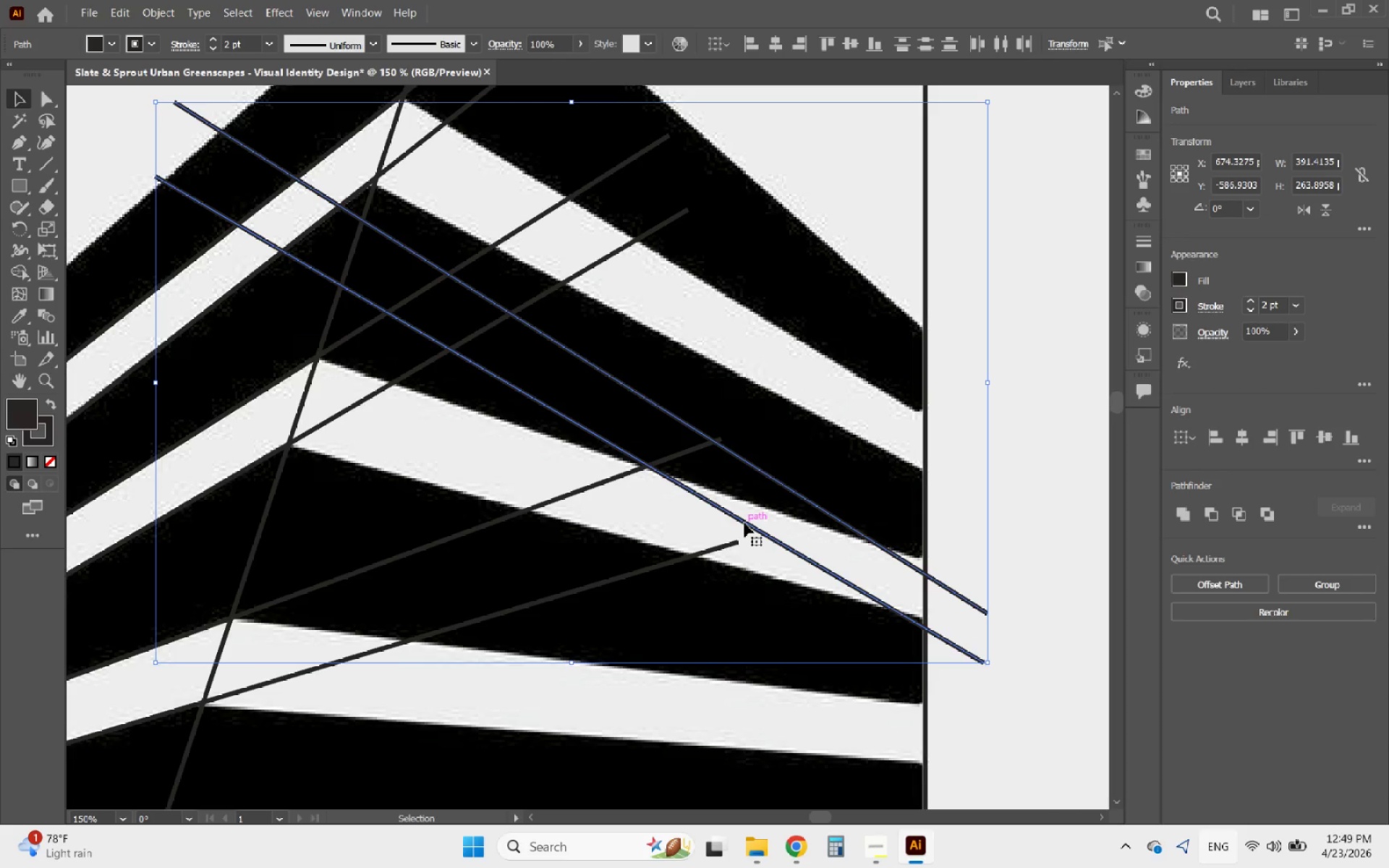 
left_click_drag(start_coordinate=[744, 523], to_coordinate=[744, 689])
 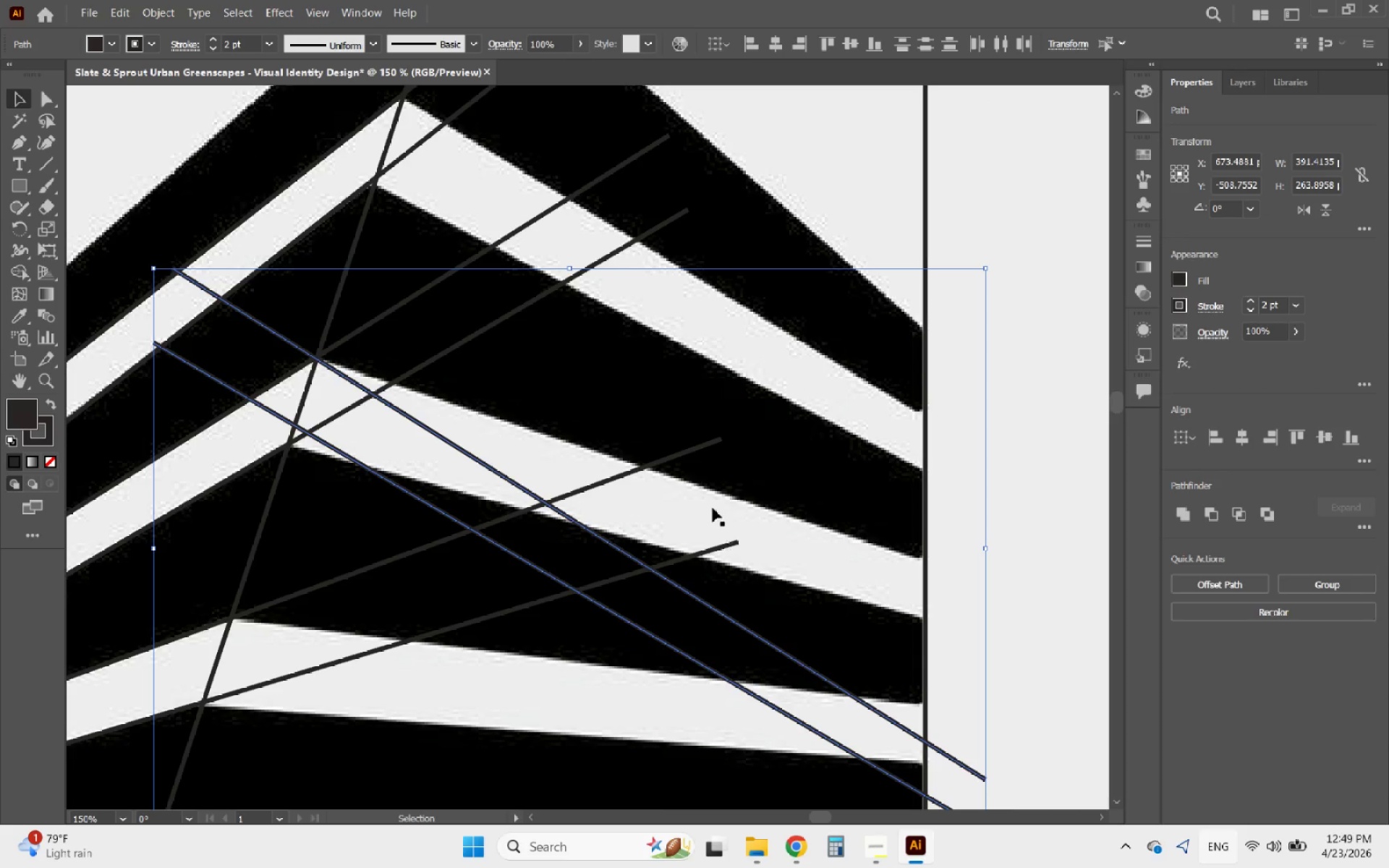 
scroll: coordinate [710, 503], scroll_direction: down, amount: 4.0
 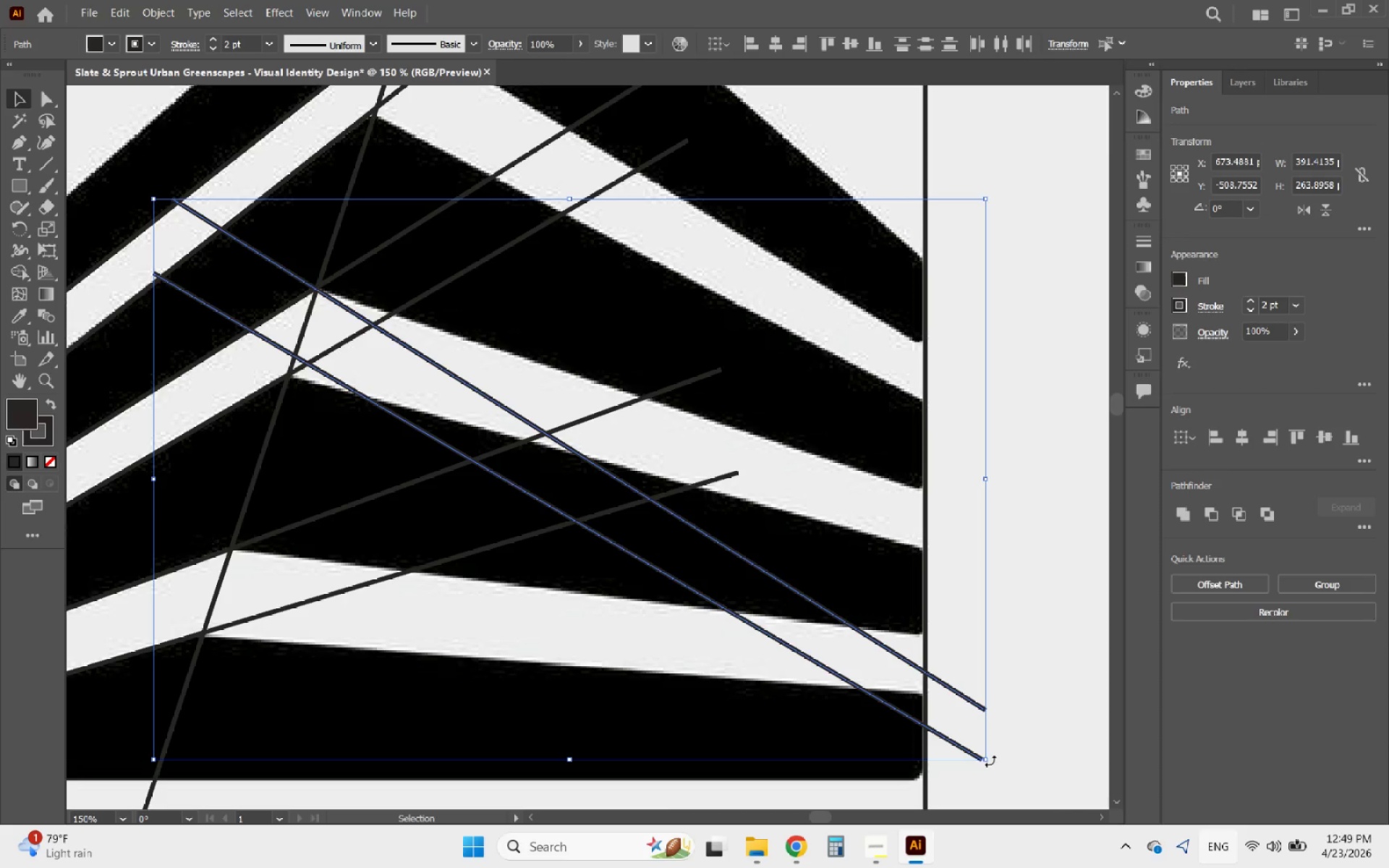 
left_click_drag(start_coordinate=[992, 763], to_coordinate=[1016, 618])
 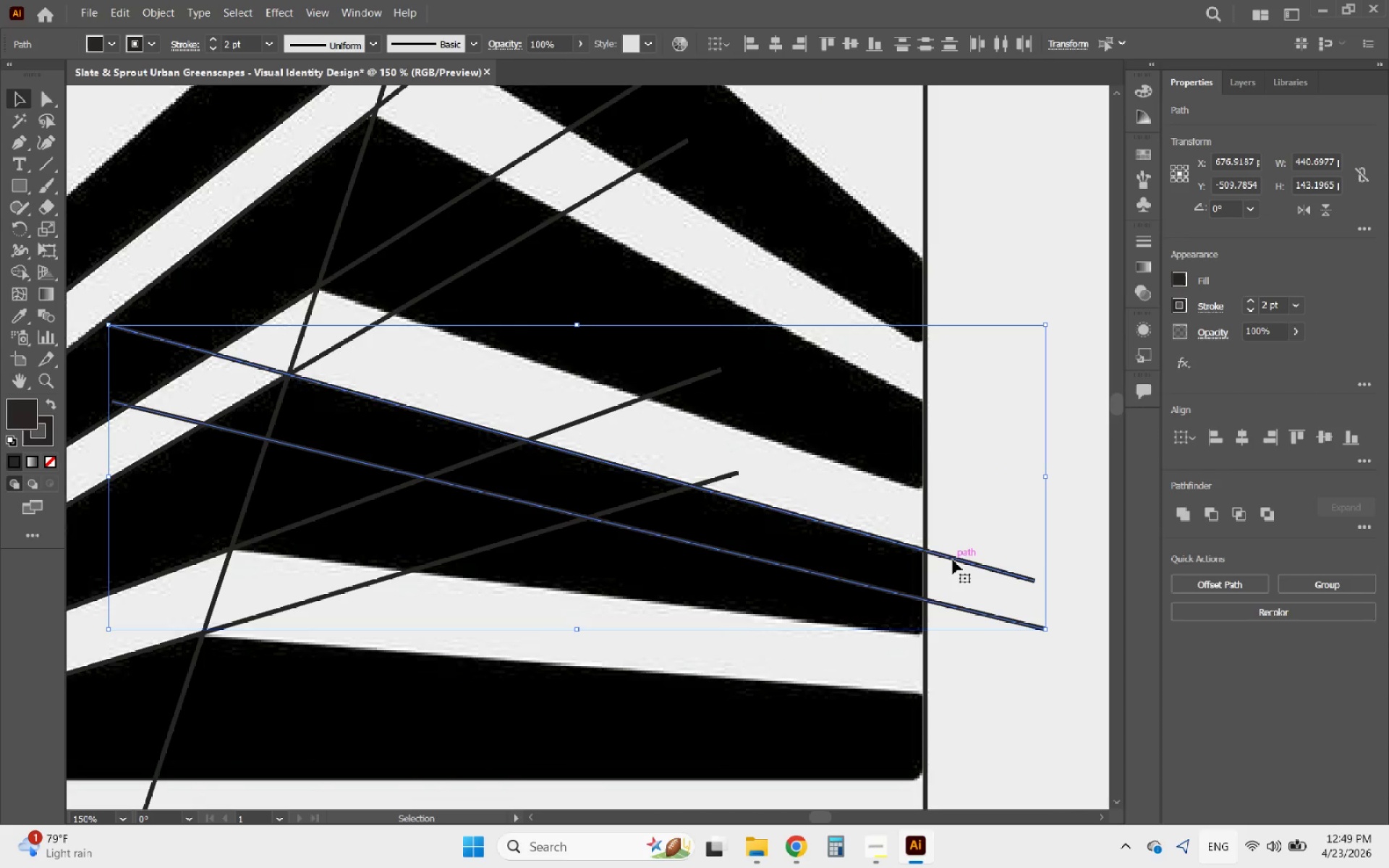 
left_click_drag(start_coordinate=[953, 560], to_coordinate=[952, 497])
 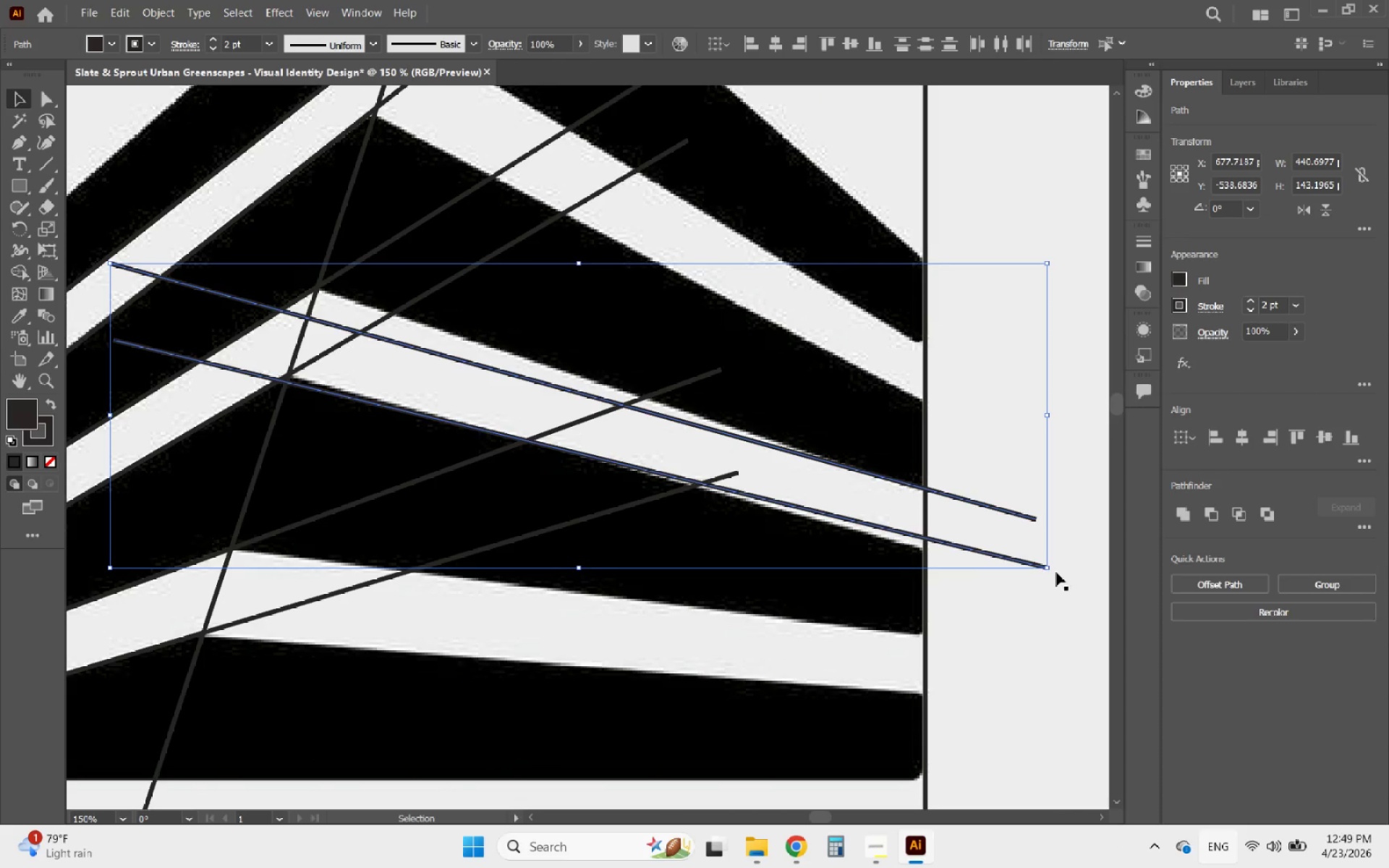 
left_click_drag(start_coordinate=[1052, 569], to_coordinate=[1050, 592])
 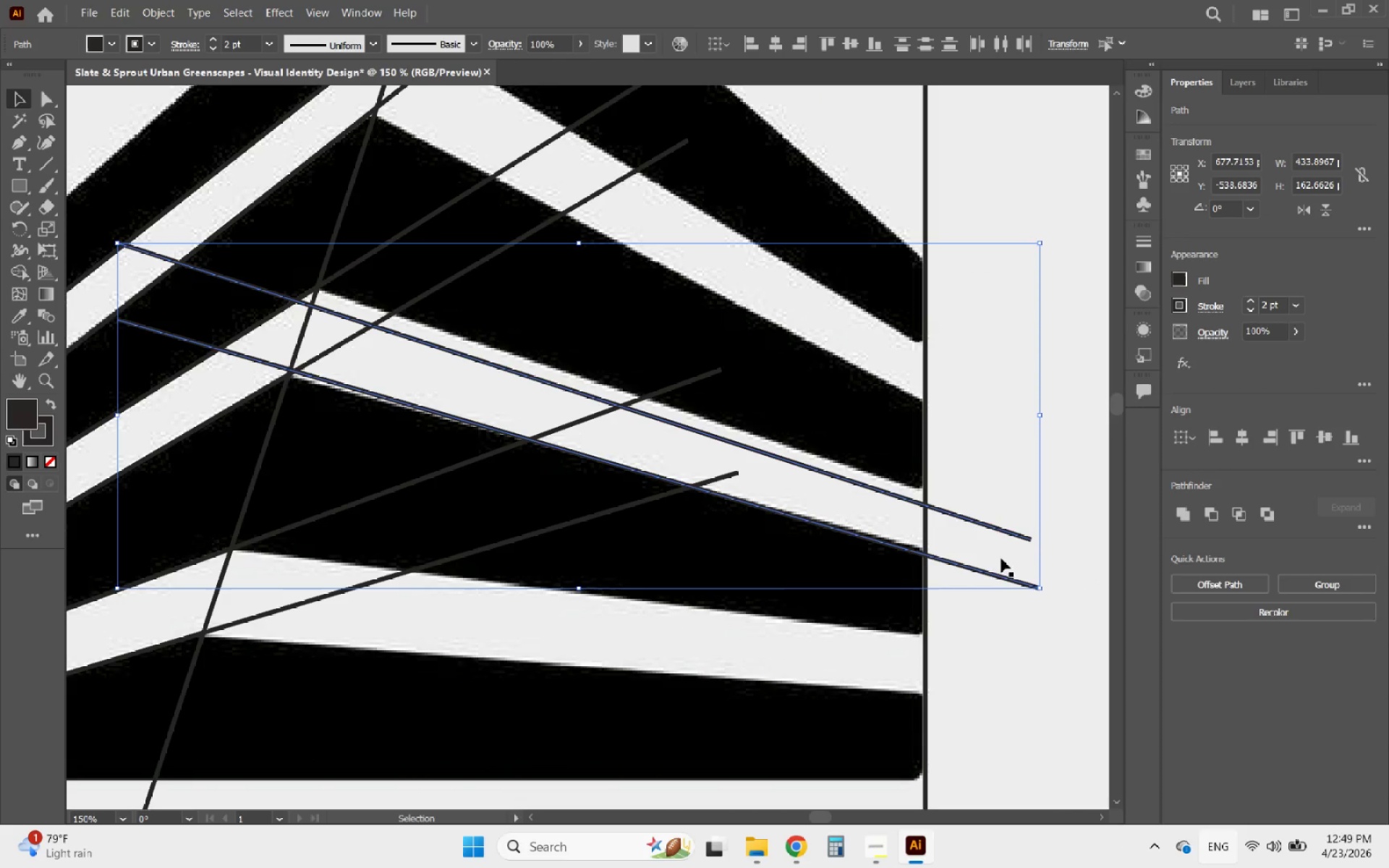 
hold_key(key=AltLeft, duration=0.34)
scroll: coordinate [954, 534], scroll_direction: up, amount: 1.0
 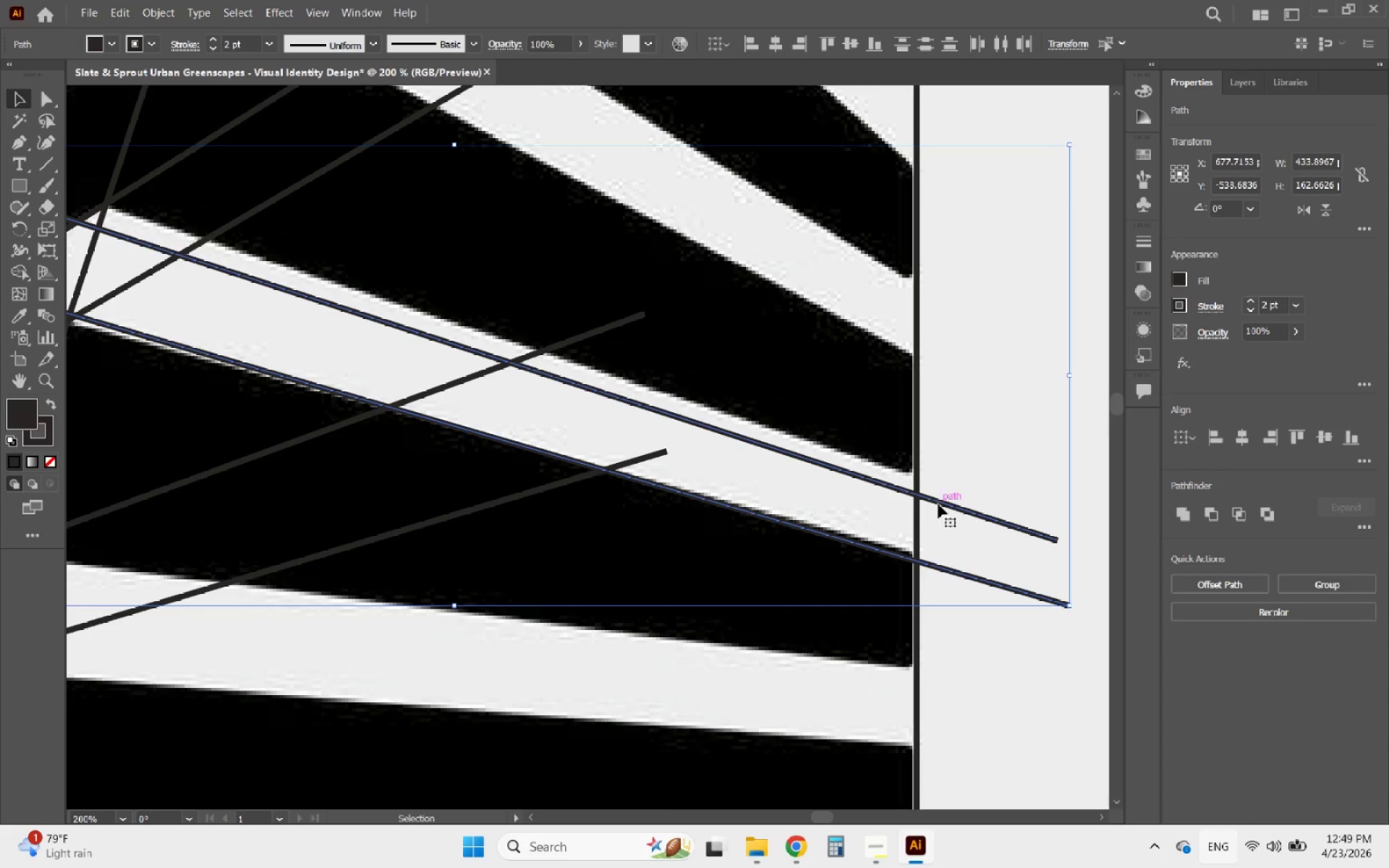 
left_click_drag(start_coordinate=[938, 503], to_coordinate=[941, 484])
 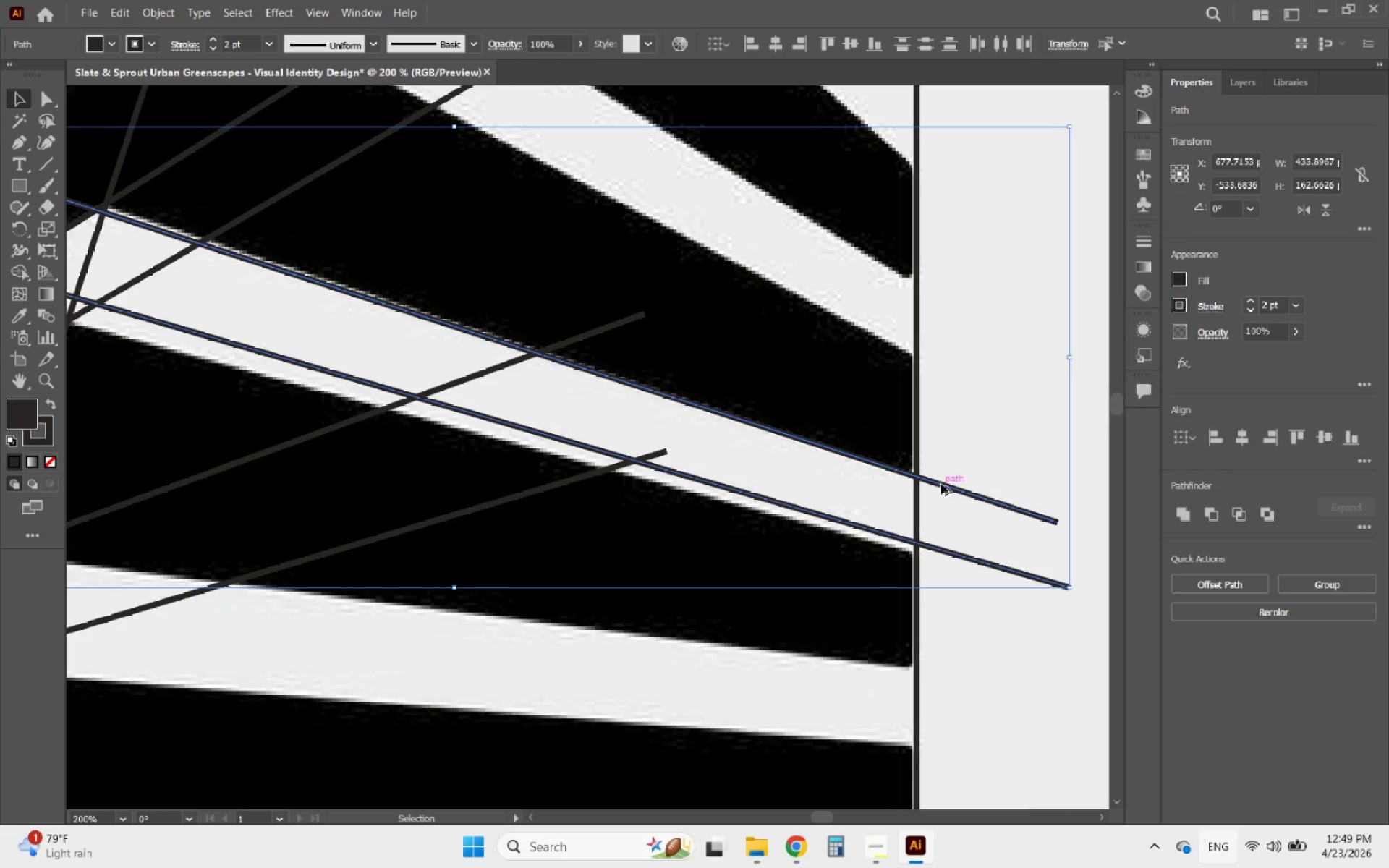 
hold_key(key=AltLeft, duration=0.53)
scroll: coordinate [875, 527], scroll_direction: down, amount: 3.0
 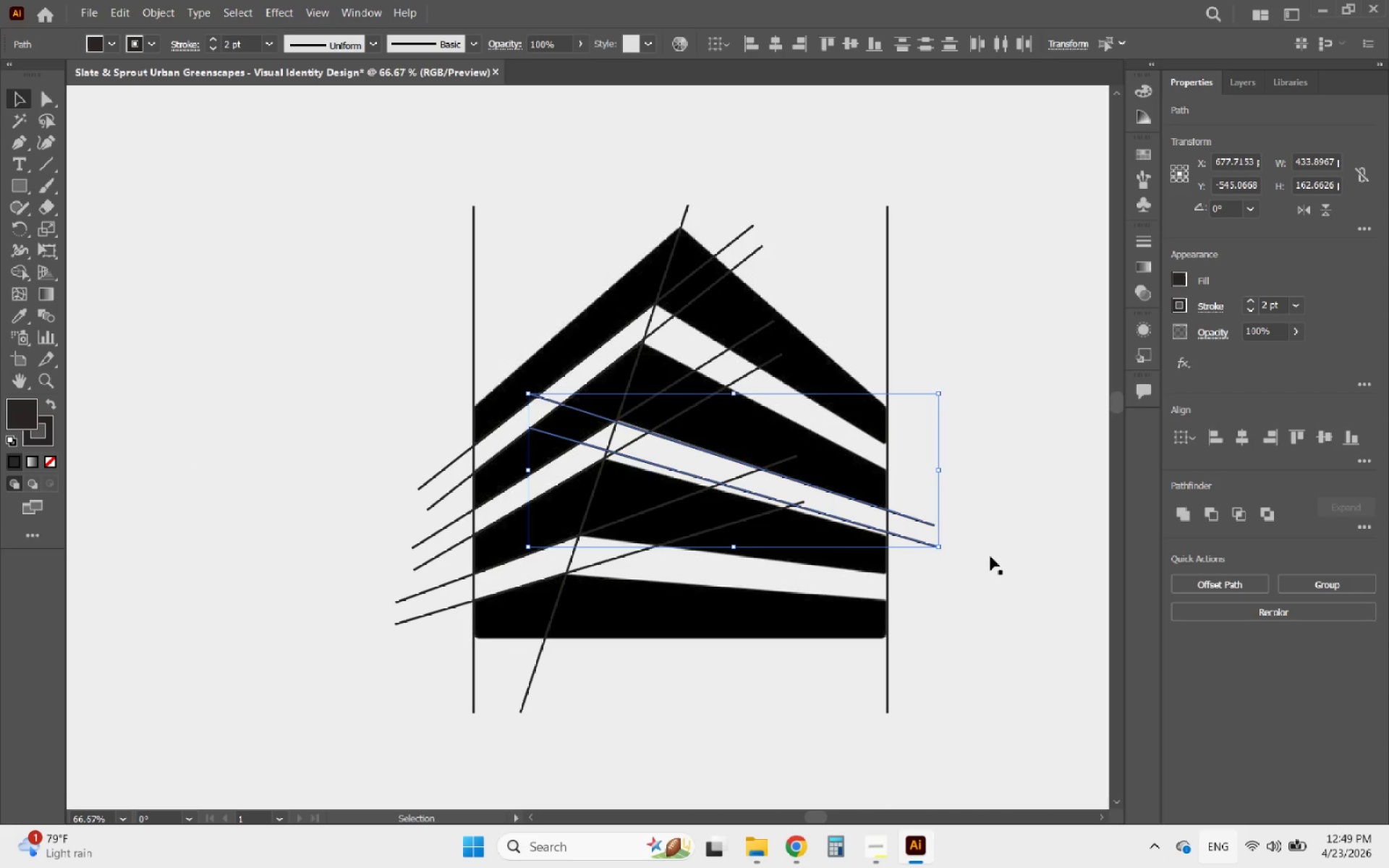 
left_click([992, 557])
 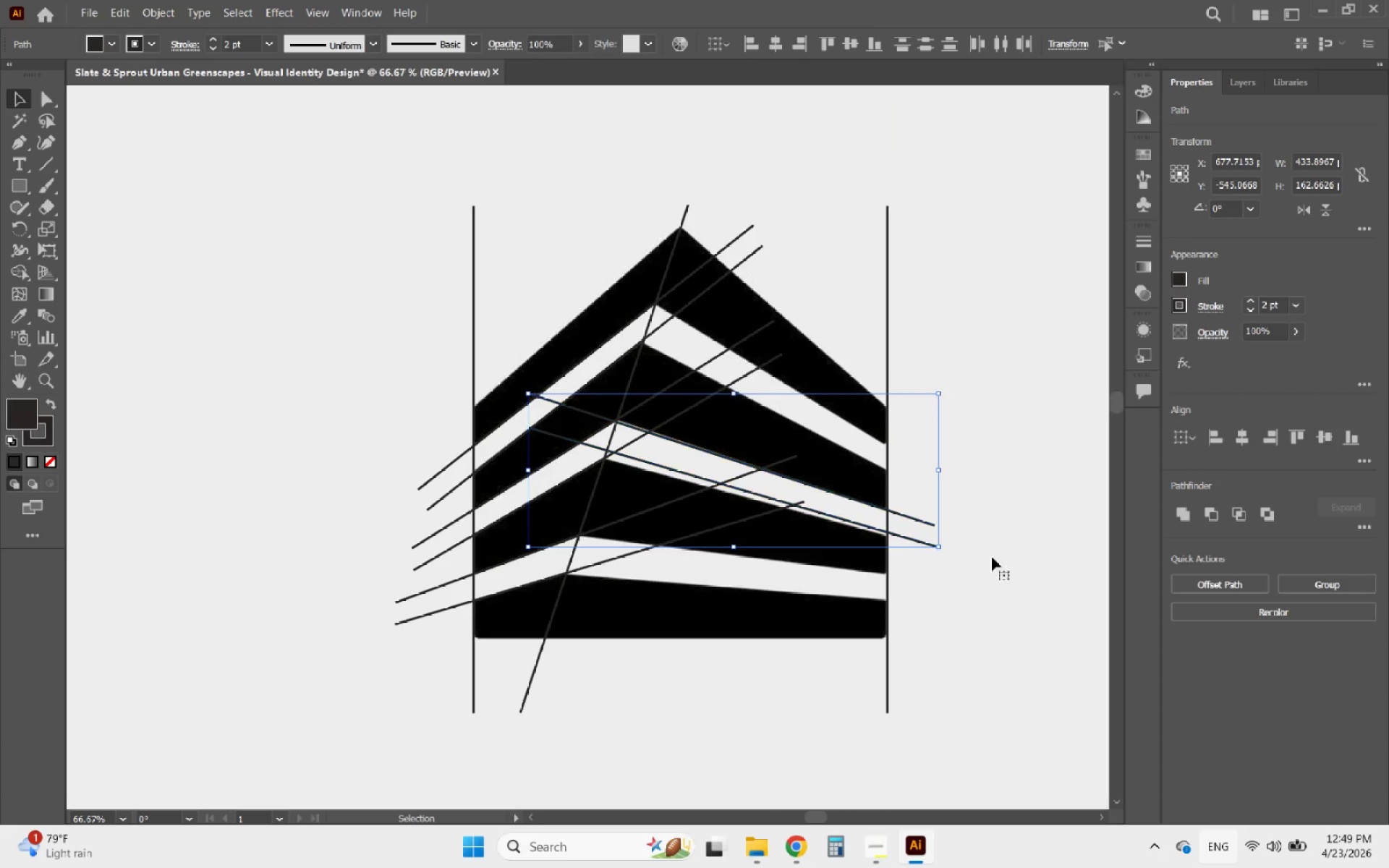 
hold_key(key=AltLeft, duration=0.61)
scroll: coordinate [863, 521], scroll_direction: up, amount: 2.0
 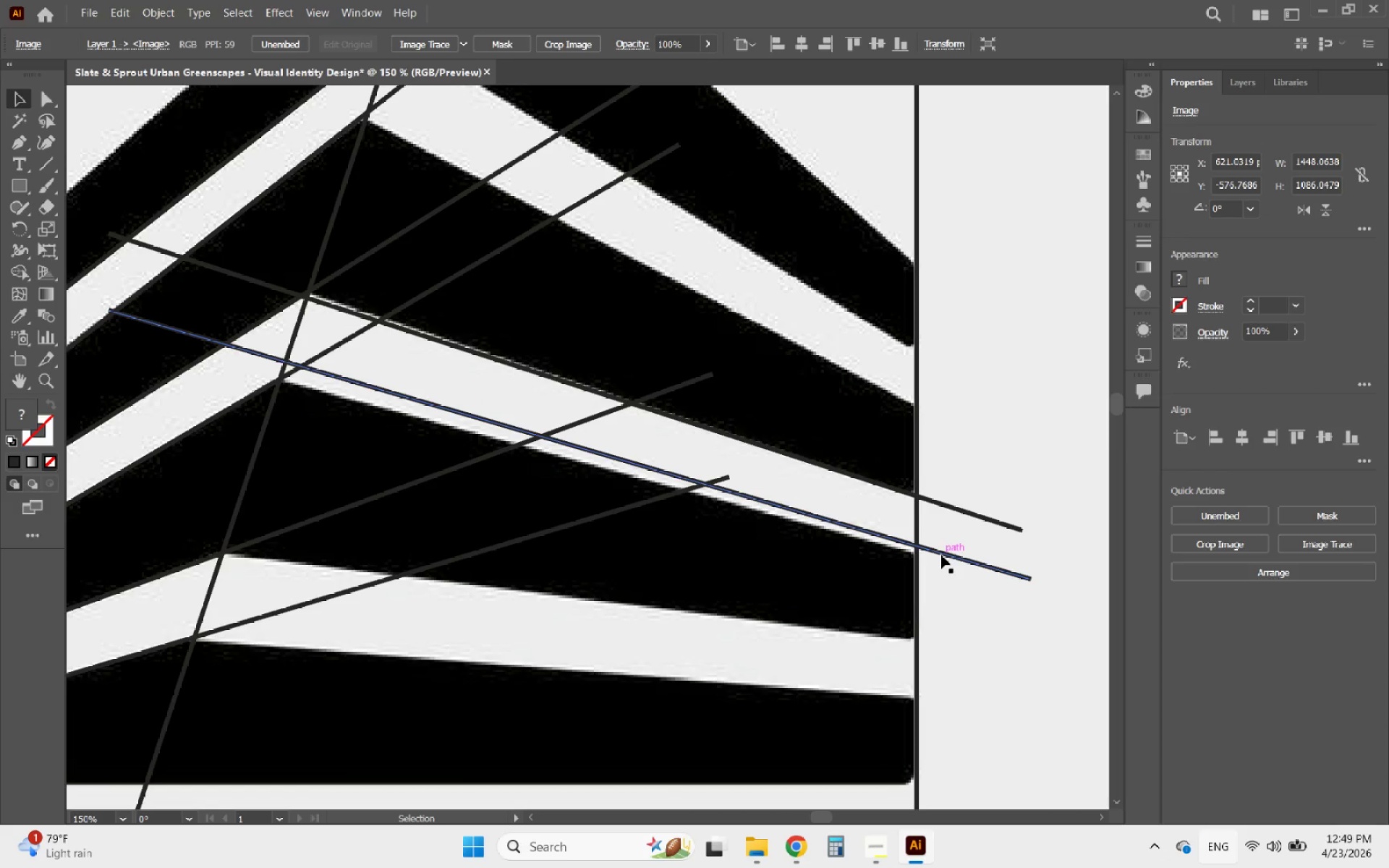 
left_click([941, 555])
 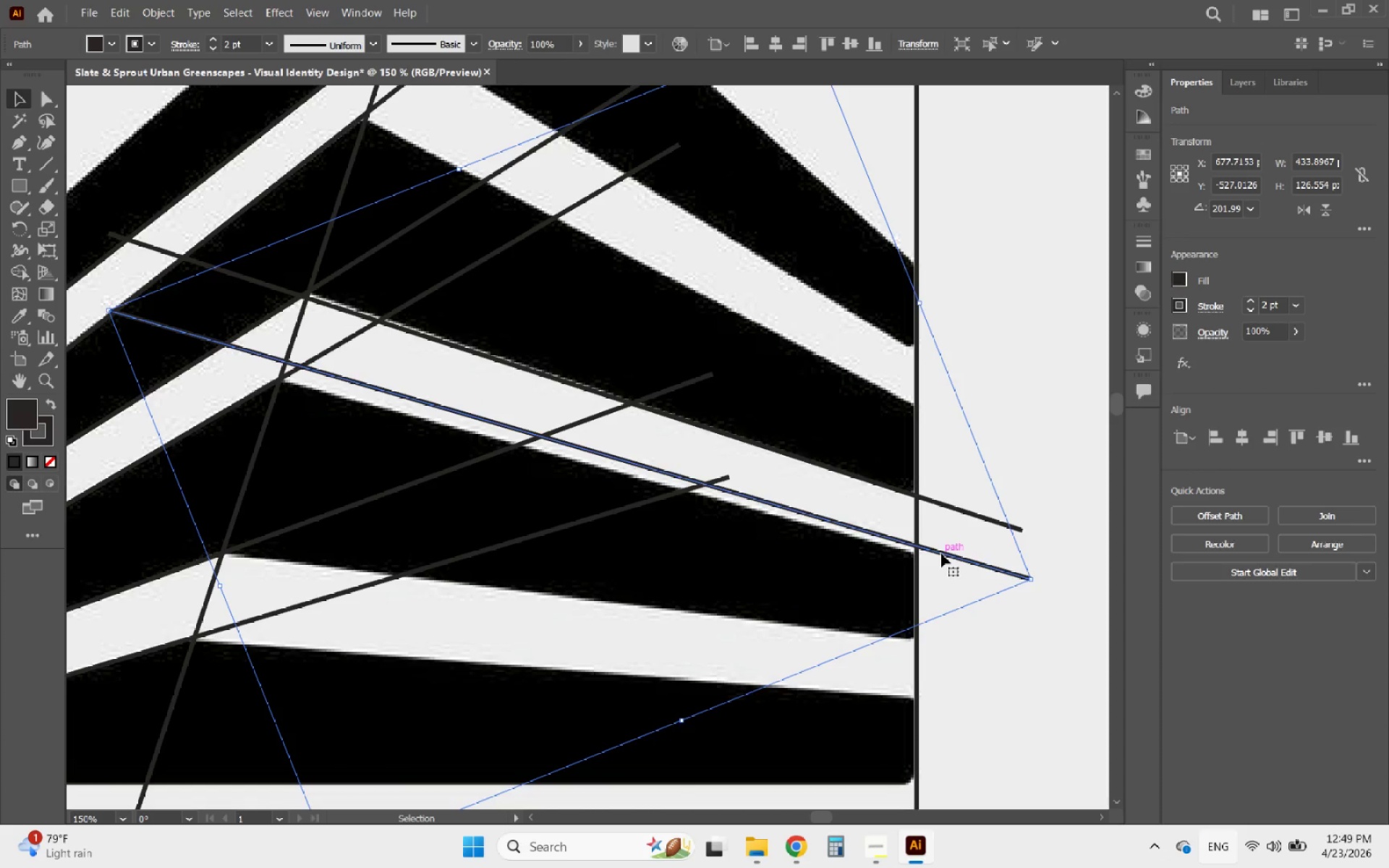 
left_click_drag(start_coordinate=[941, 553], to_coordinate=[943, 572])
 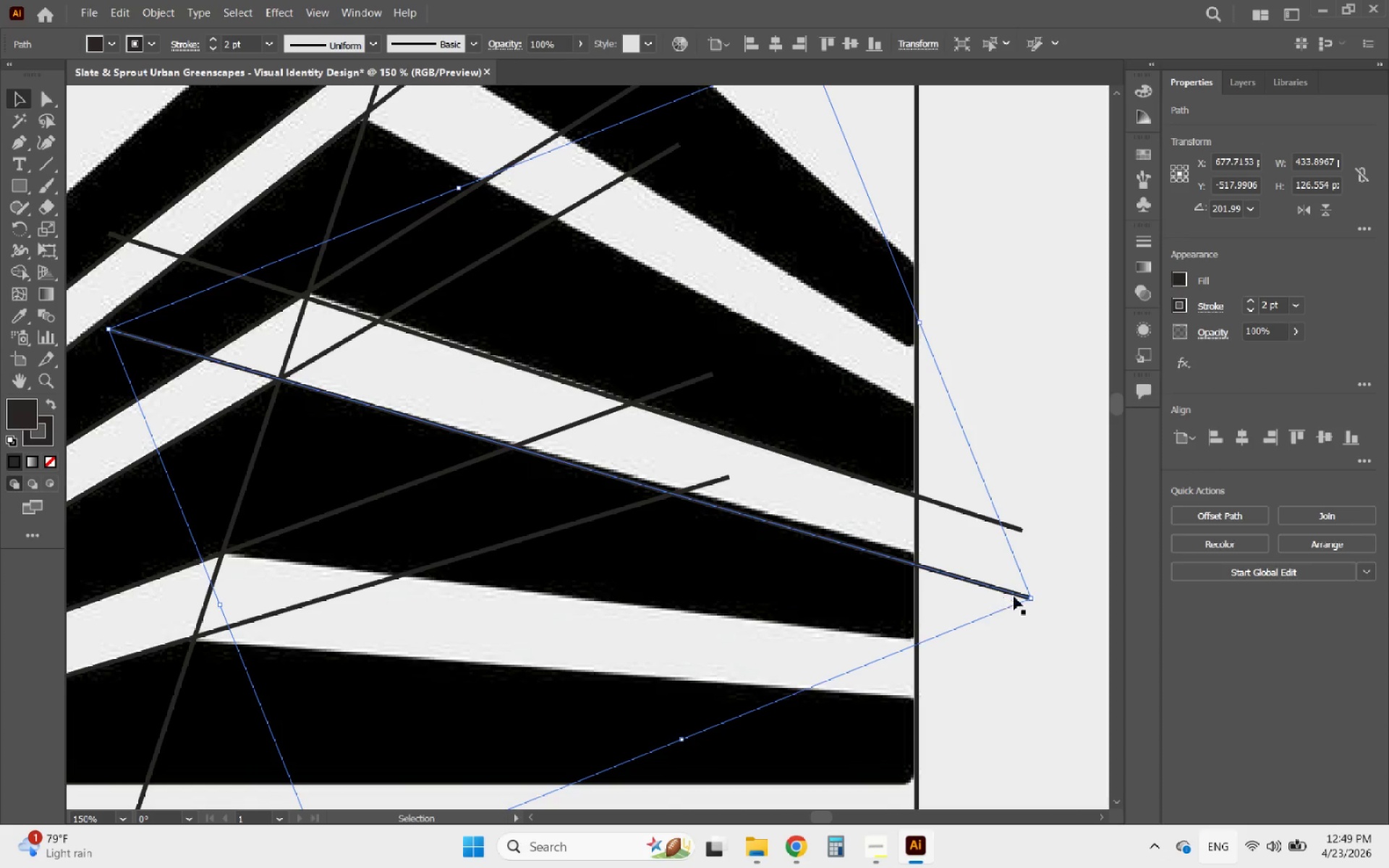 
hold_key(key=ShiftLeft, duration=3.33)
 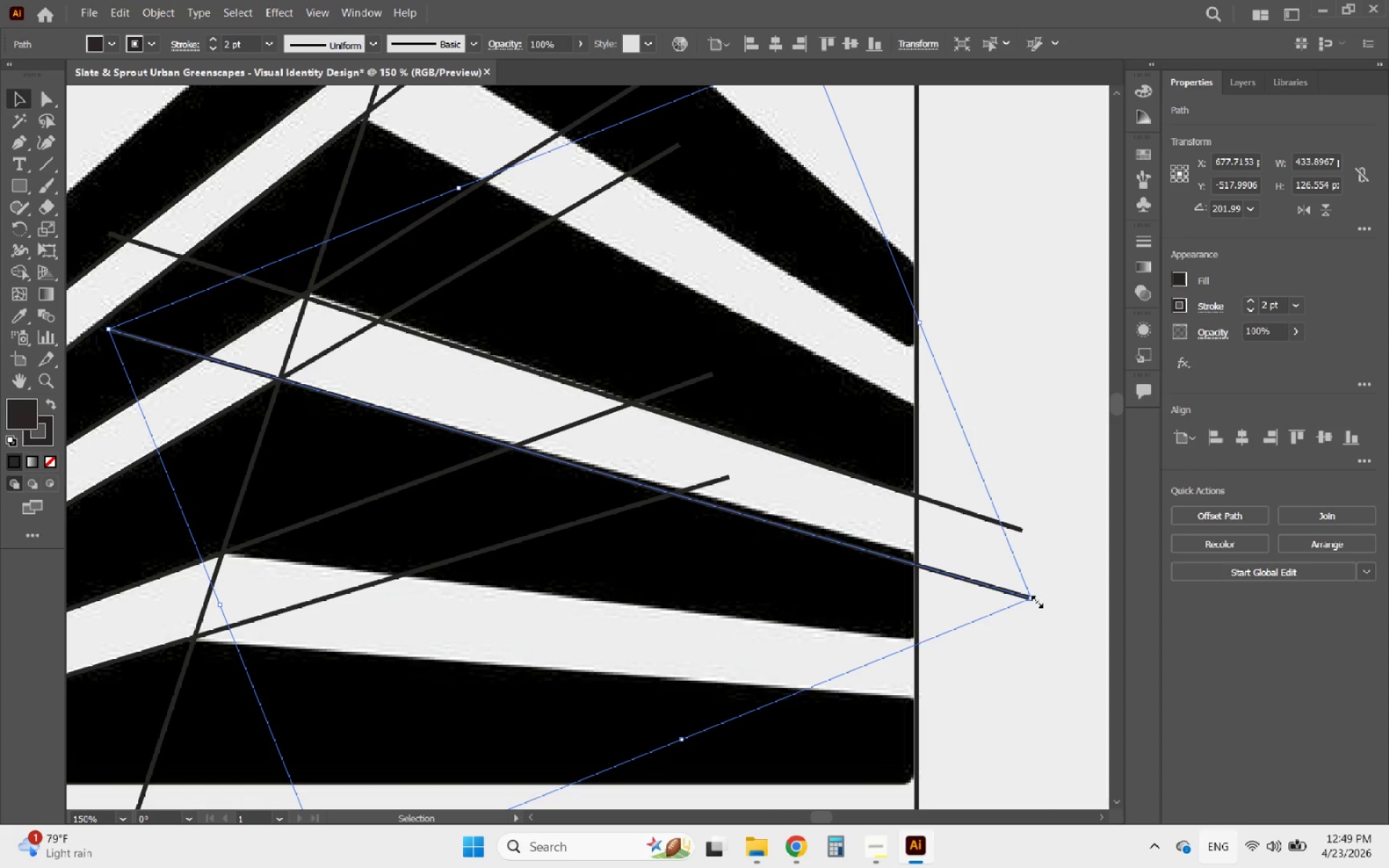 
left_click_drag(start_coordinate=[1038, 602], to_coordinate=[1037, 592])
 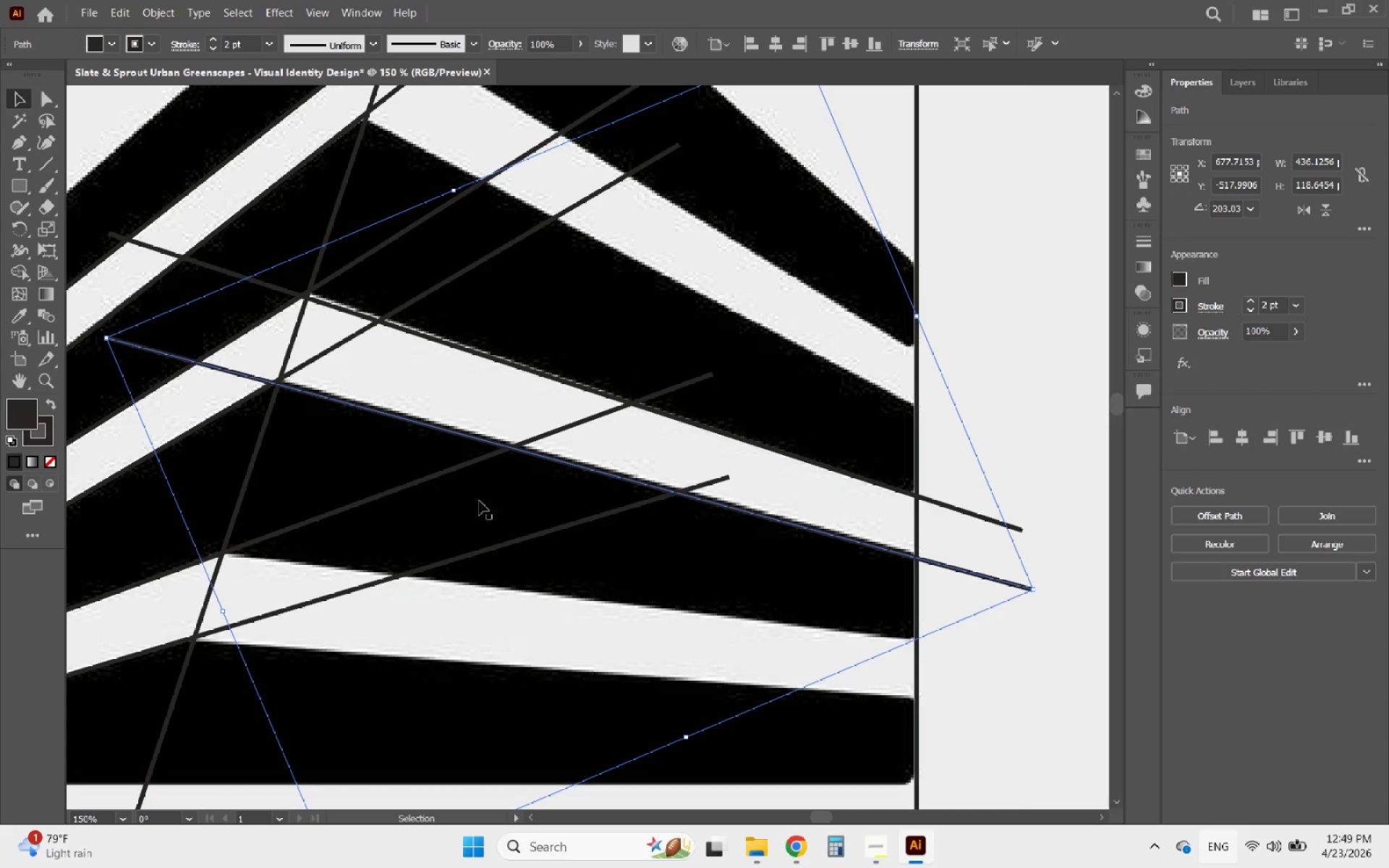 
hold_key(key=AltLeft, duration=0.62)
scroll: coordinate [261, 379], scroll_direction: up, amount: 3.0
 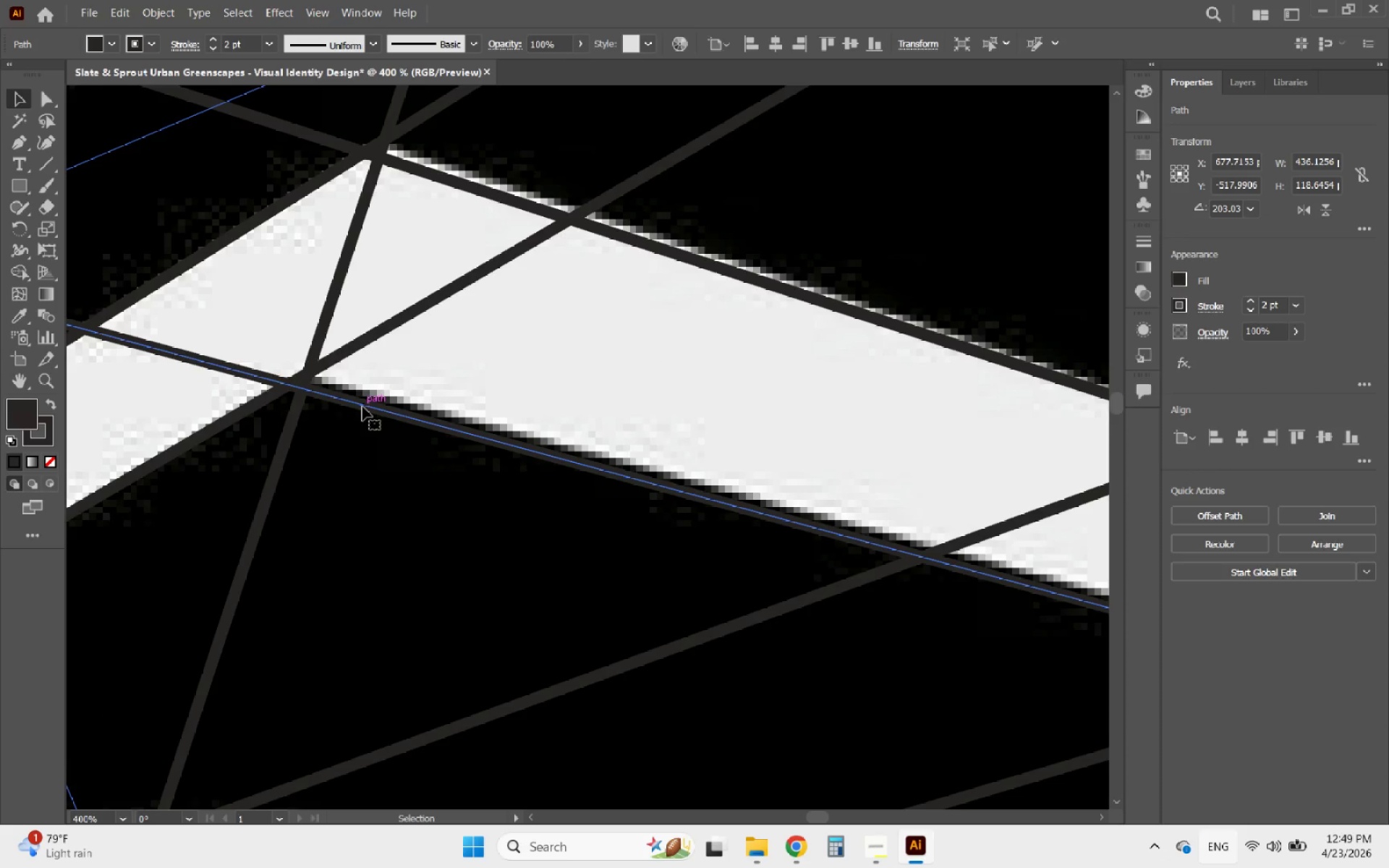 
left_click_drag(start_coordinate=[362, 407], to_coordinate=[369, 395])
 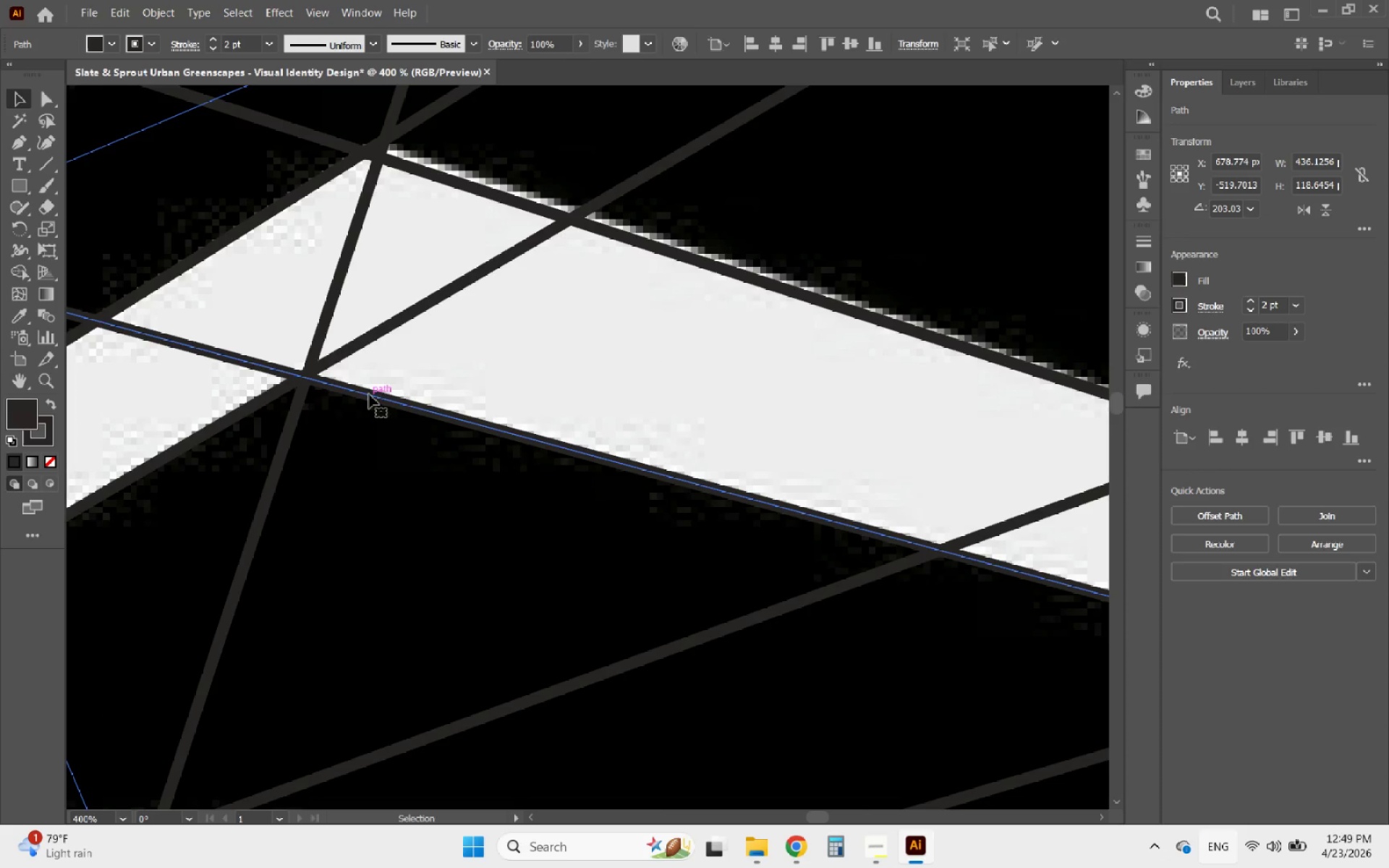 
hold_key(key=AltLeft, duration=0.8)
scroll: coordinate [364, 395], scroll_direction: down, amount: 4.0
 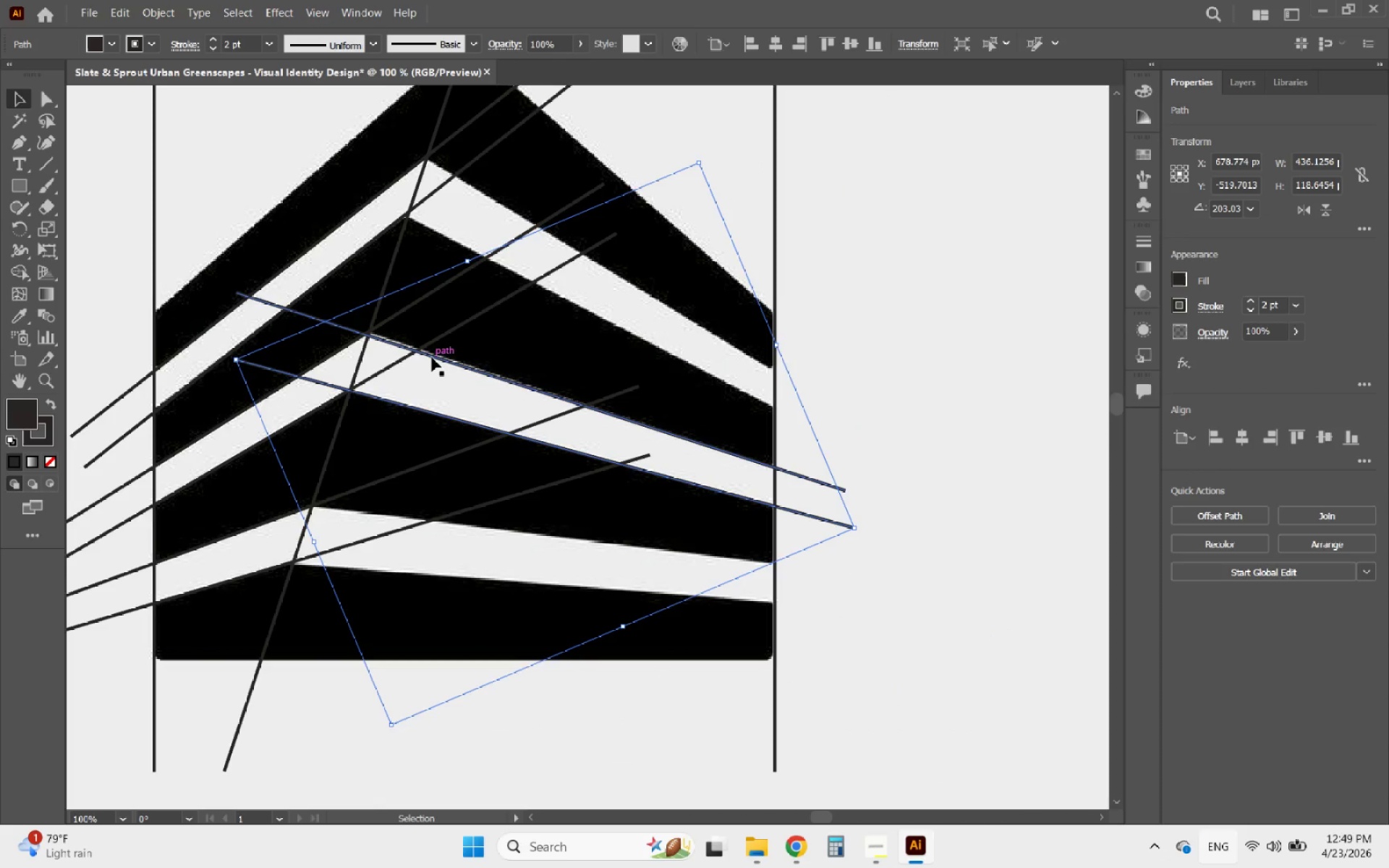 
left_click([433, 357])
 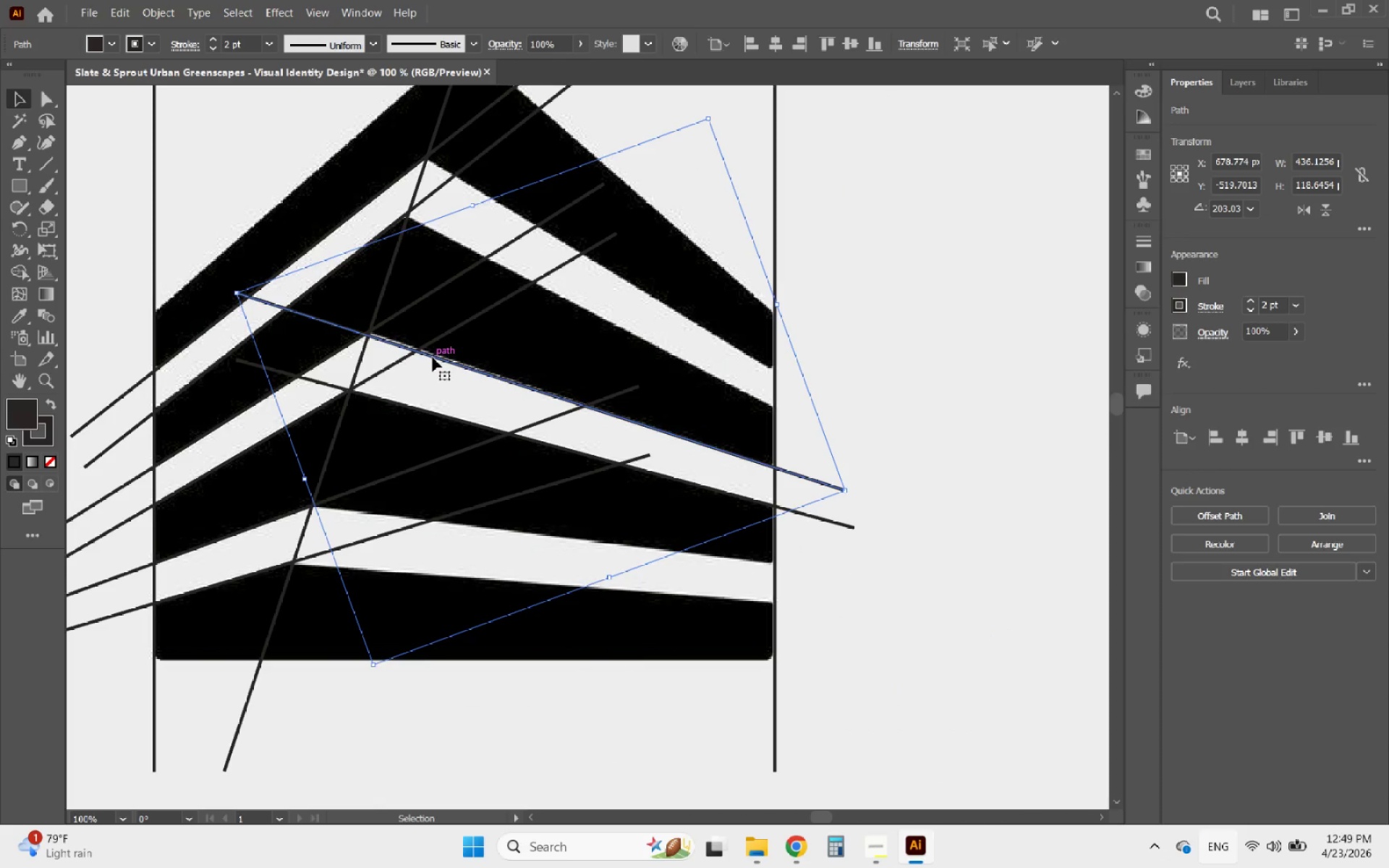 
hold_key(key=AltLeft, duration=0.84)
scroll: coordinate [362, 333], scroll_direction: up, amount: 6.0
 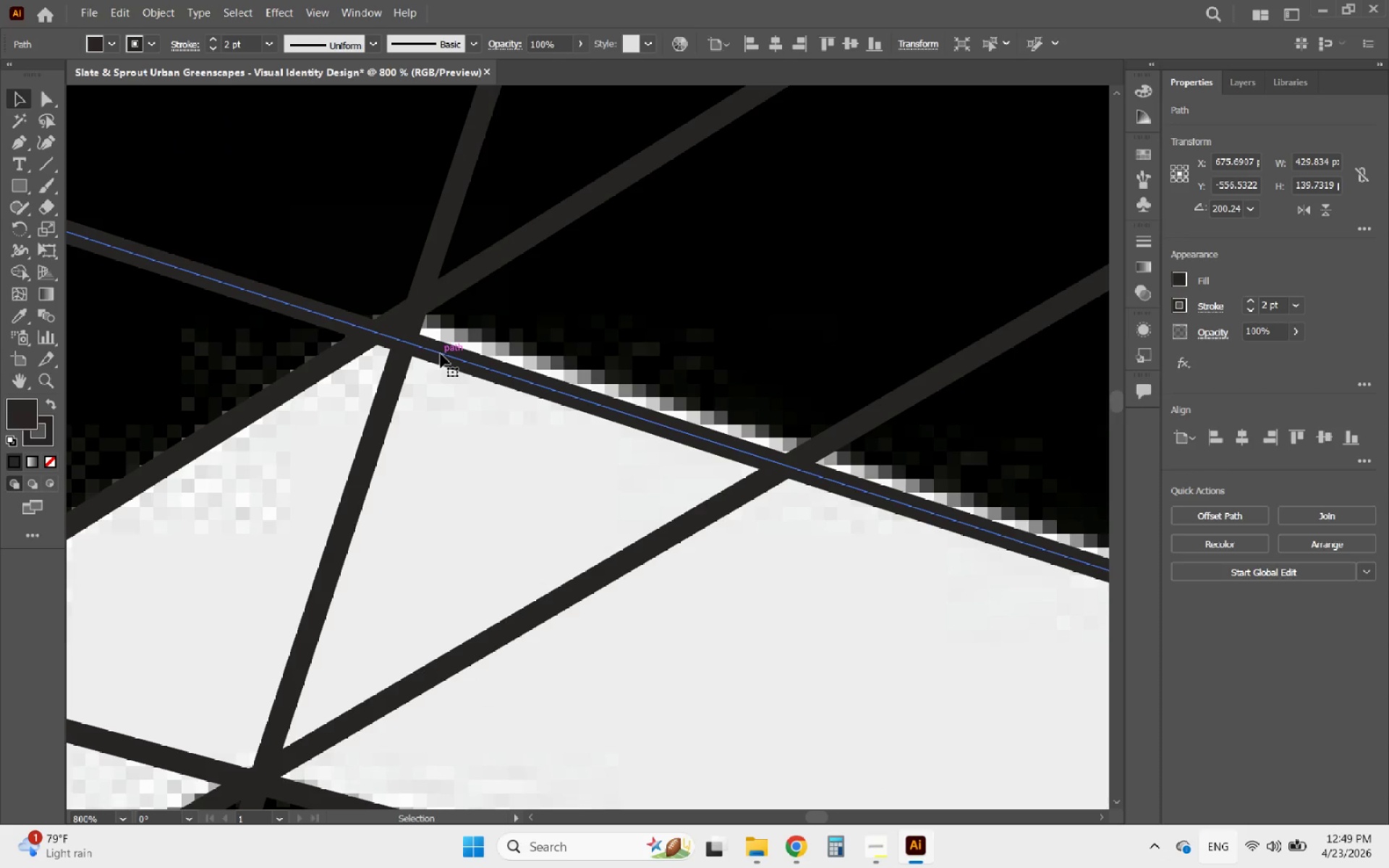 
left_click_drag(start_coordinate=[441, 354], to_coordinate=[458, 326])
 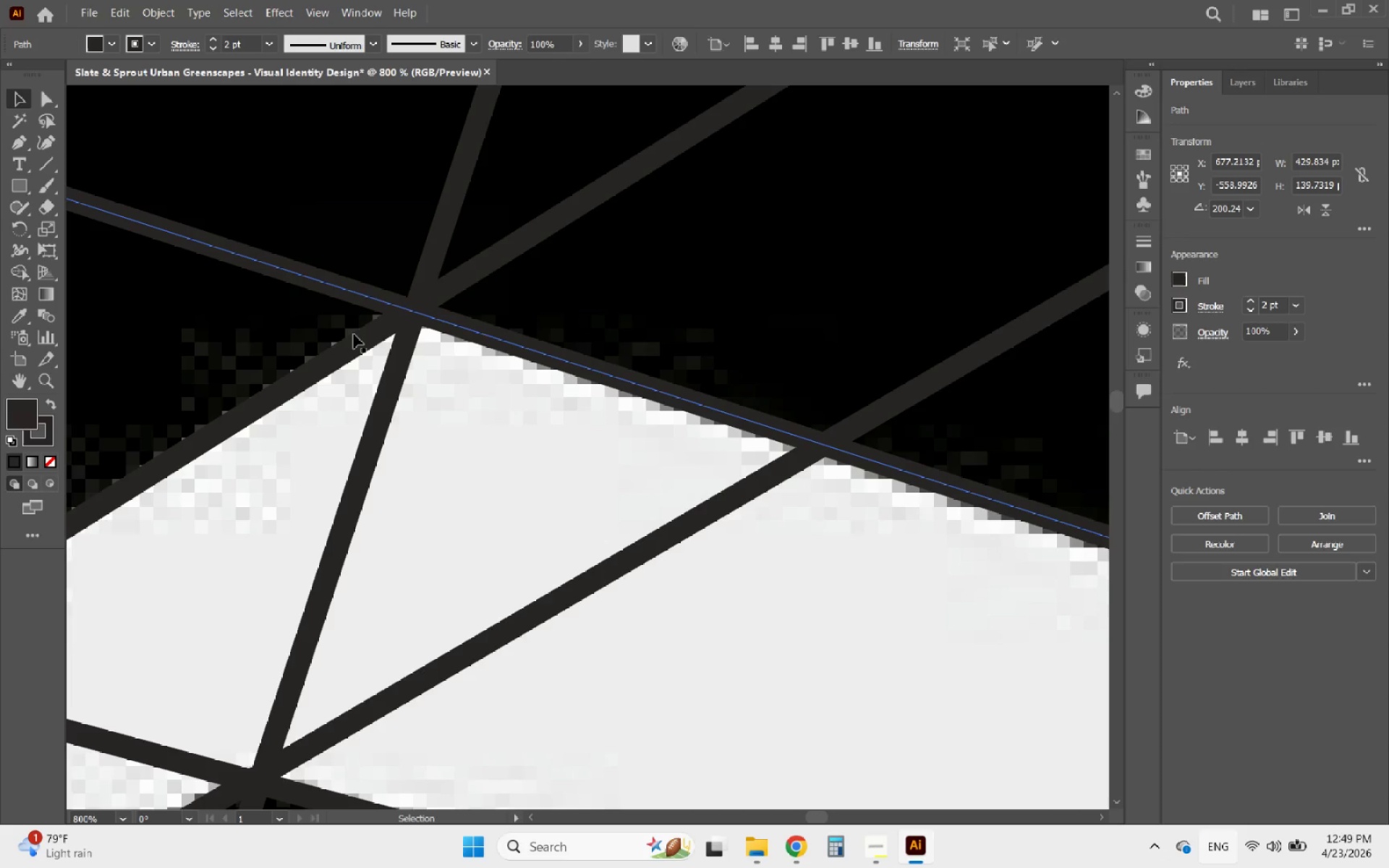 
hold_key(key=AltLeft, duration=0.81)
scroll: coordinate [354, 335], scroll_direction: down, amount: 6.0
 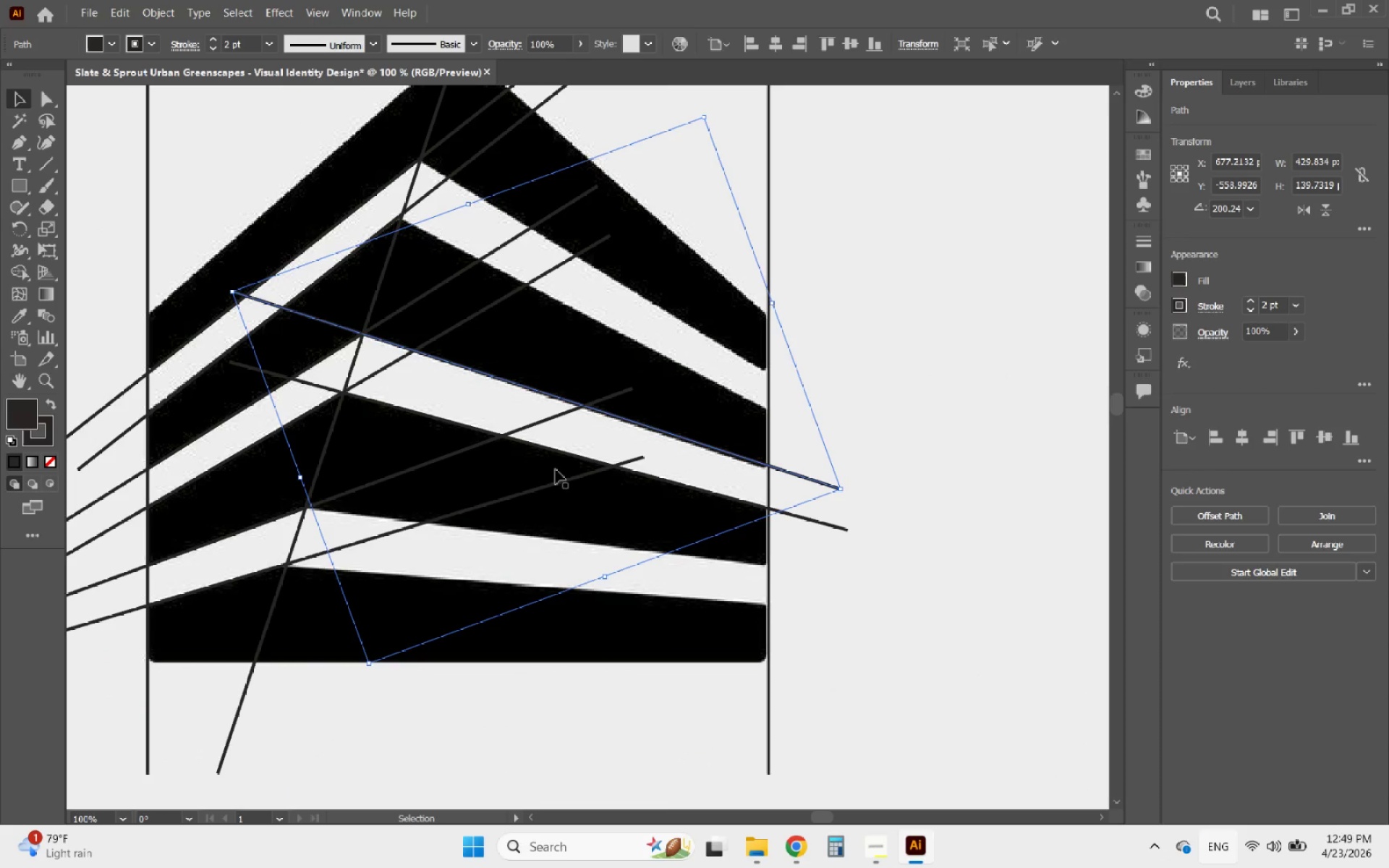 
hold_key(key=AltLeft, duration=0.67)
scroll: coordinate [708, 458], scroll_direction: up, amount: 2.0
 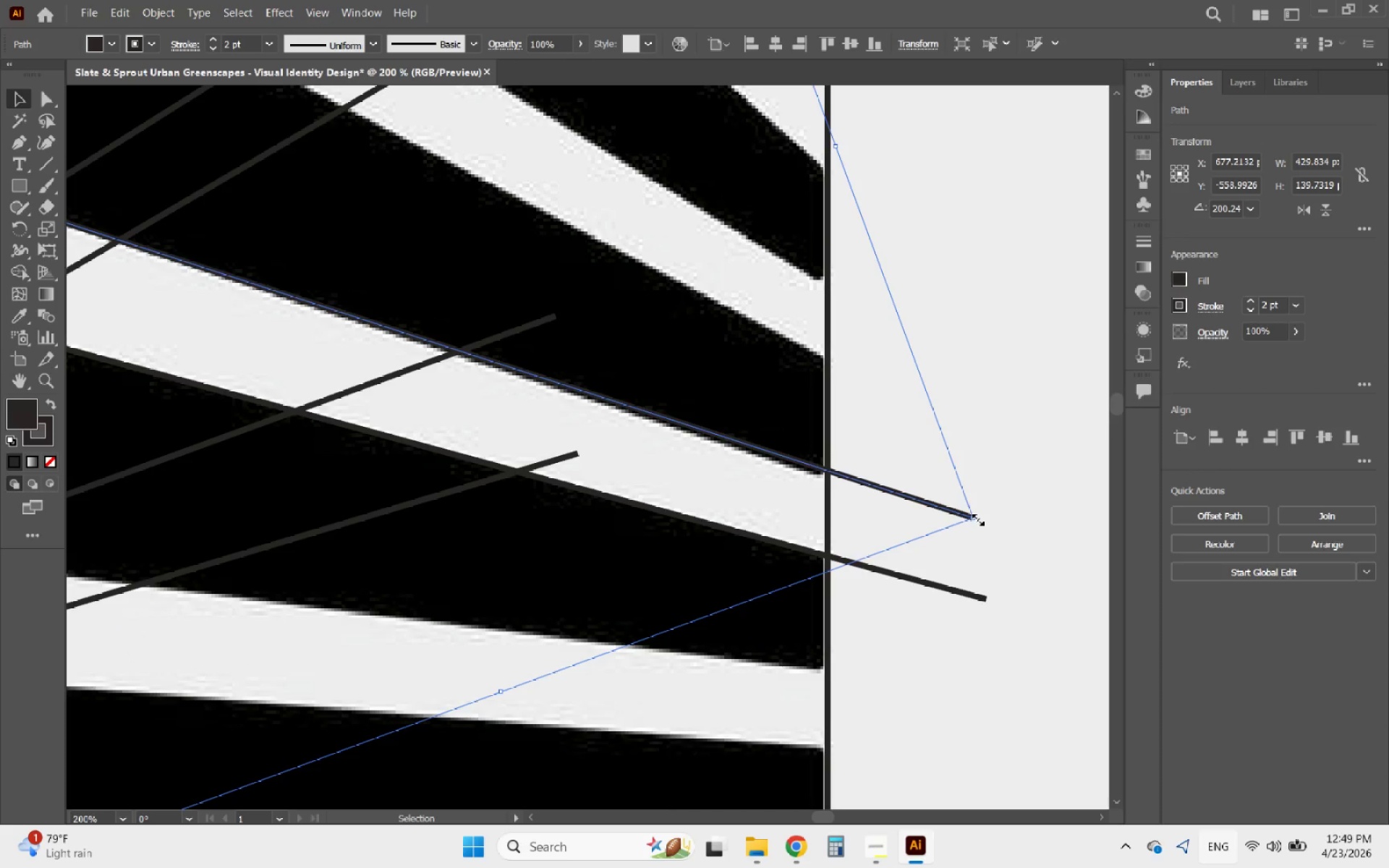 
left_click_drag(start_coordinate=[980, 518], to_coordinate=[977, 525])
 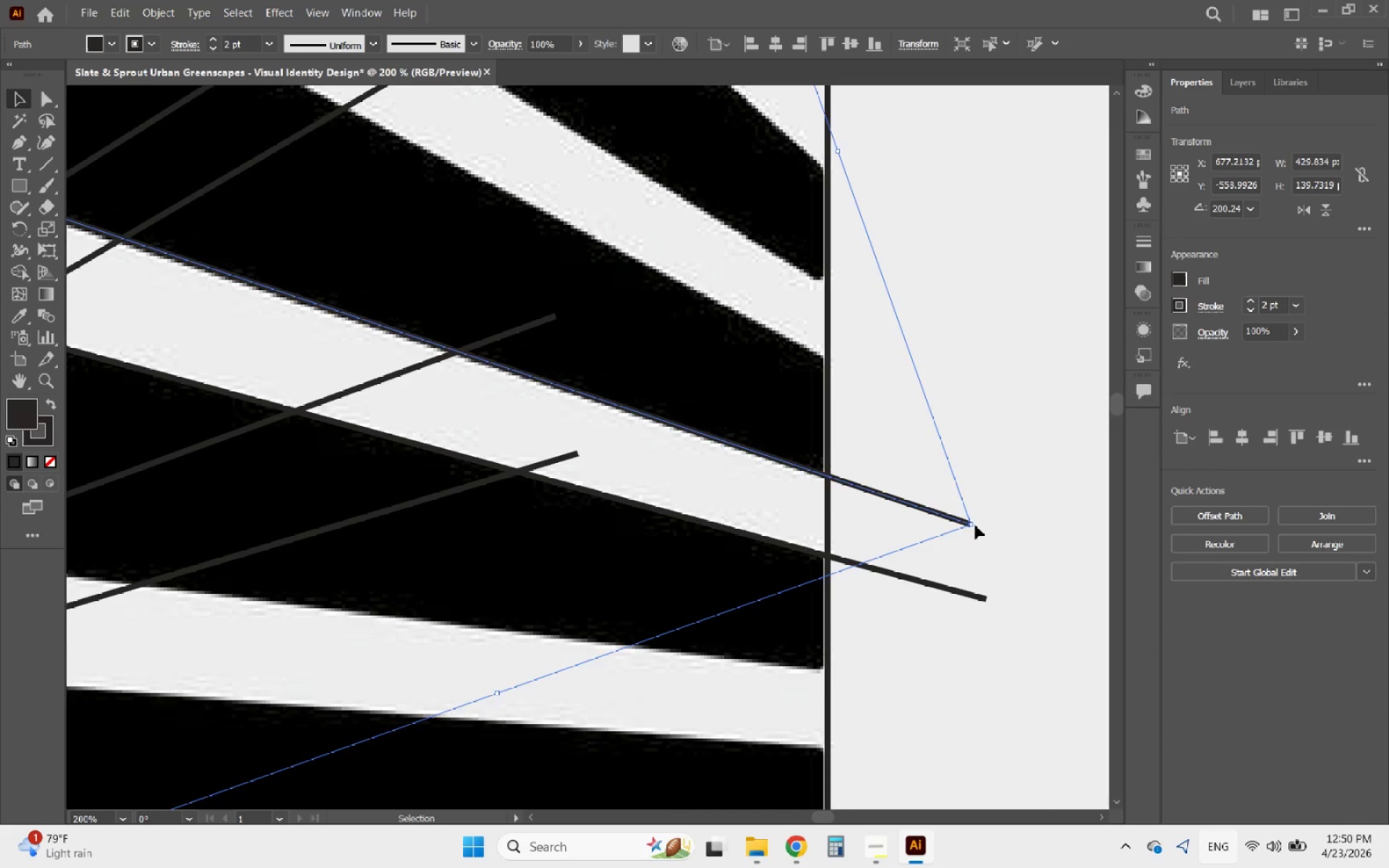 
hold_key(key=AltLeft, duration=1.56)
scroll: coordinate [619, 425], scroll_direction: up, amount: 5.0
 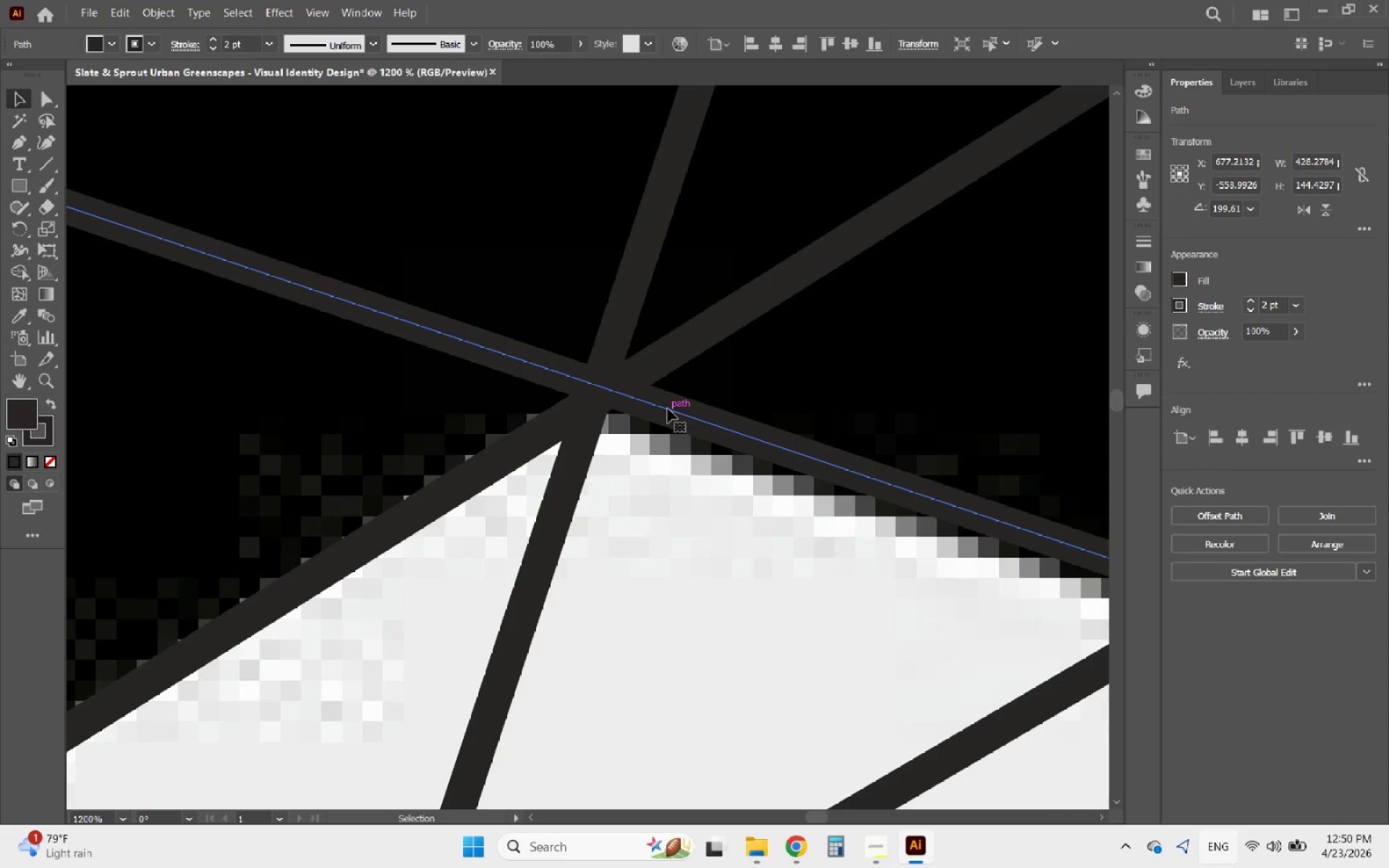 
left_click_drag(start_coordinate=[668, 409], to_coordinate=[647, 416])
 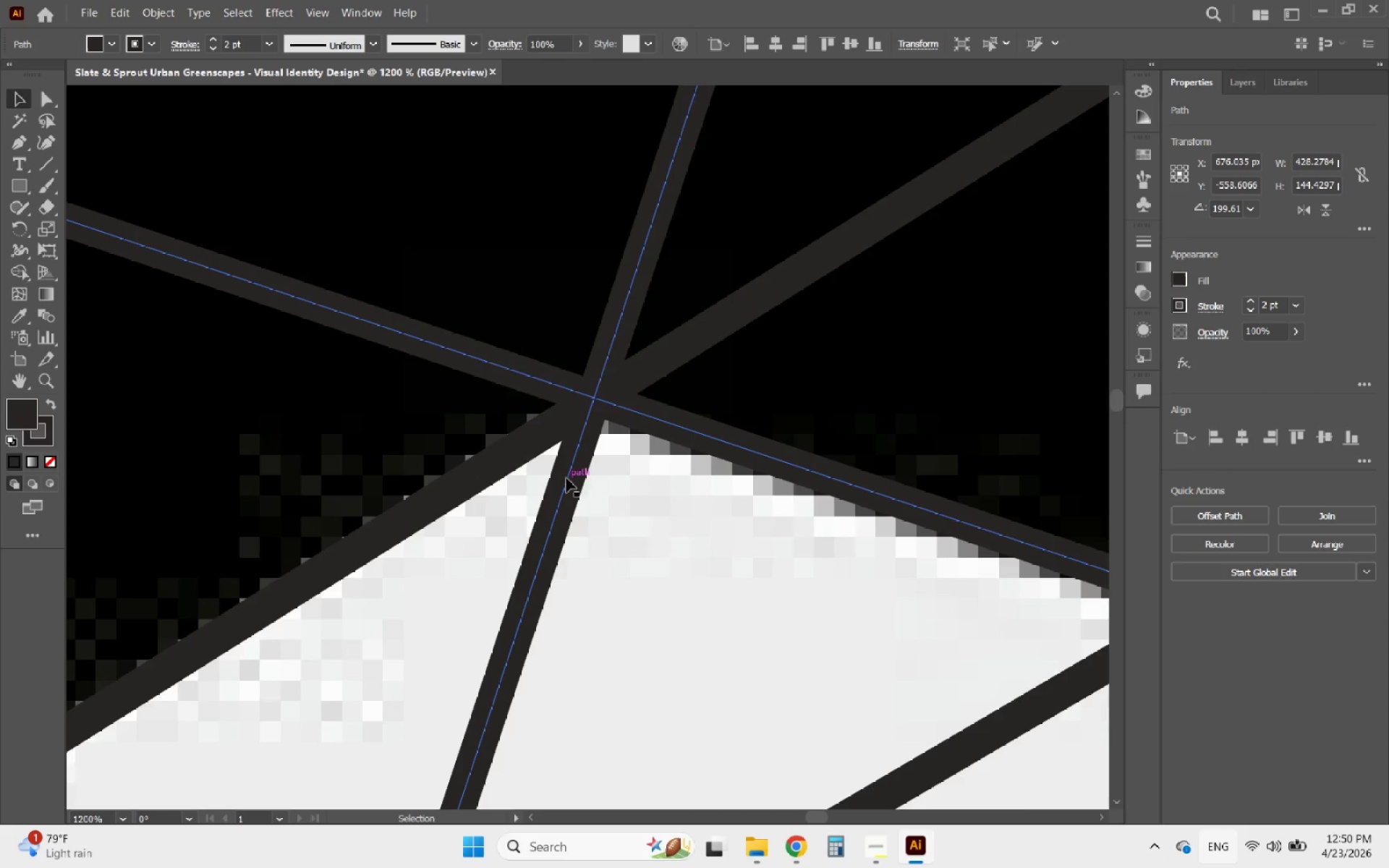 
hold_key(key=AltLeft, duration=0.7)
scroll: coordinate [434, 392], scroll_direction: down, amount: 6.0
 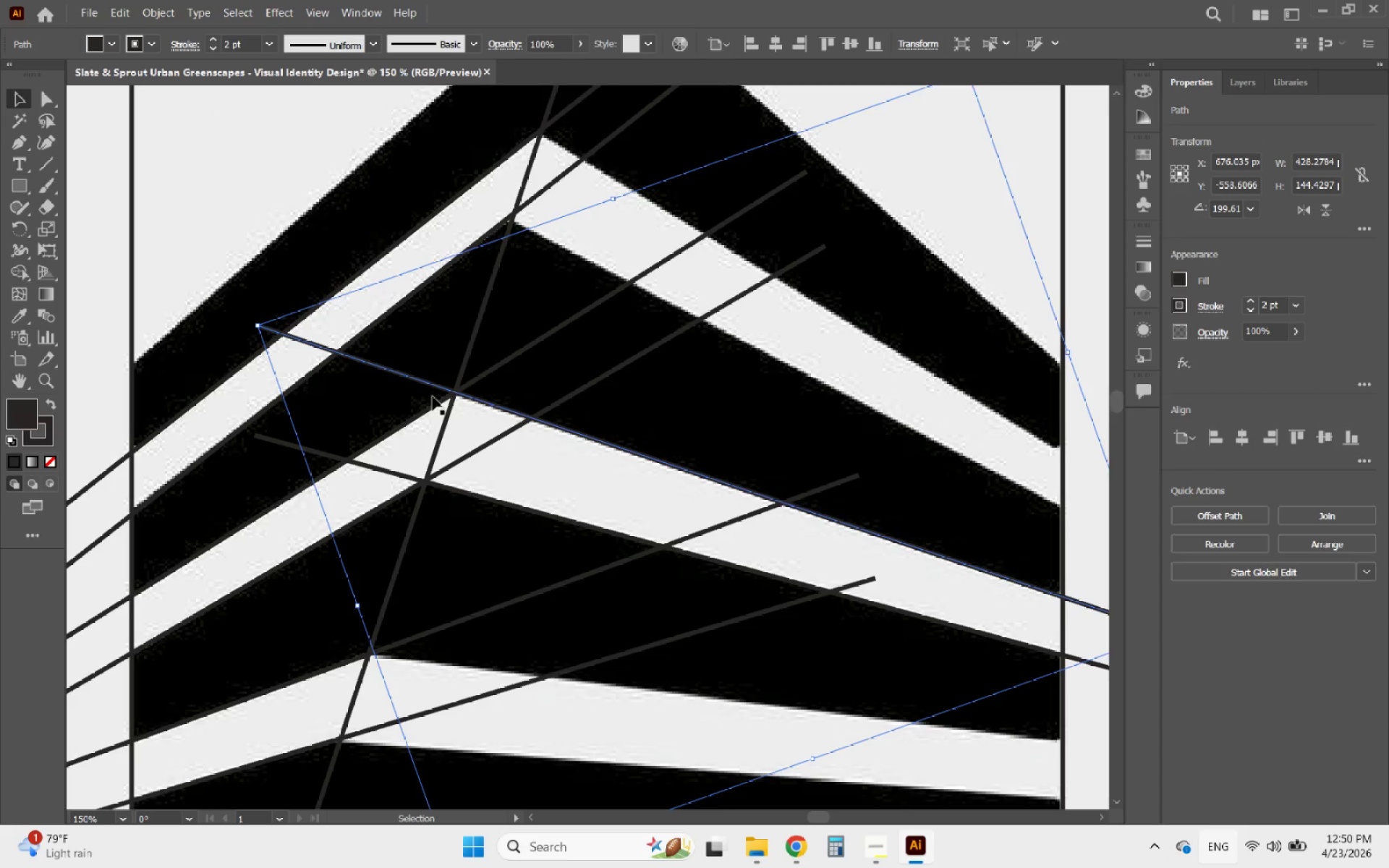 
hold_key(key=AltLeft, duration=1.8)
scroll: coordinate [433, 396], scroll_direction: down, amount: 2.0
 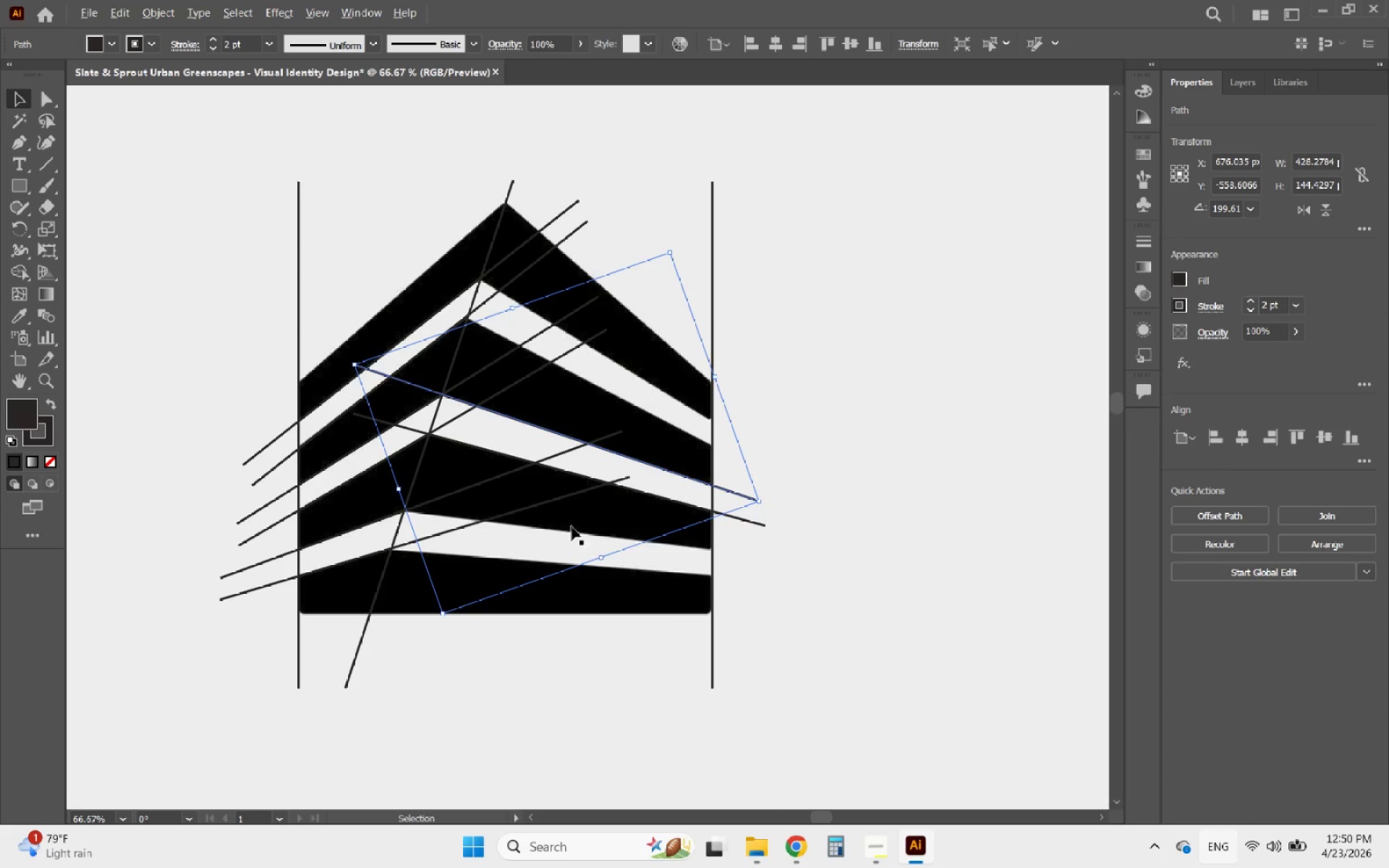 
scroll: coordinate [609, 519], scroll_direction: up, amount: 2.0
 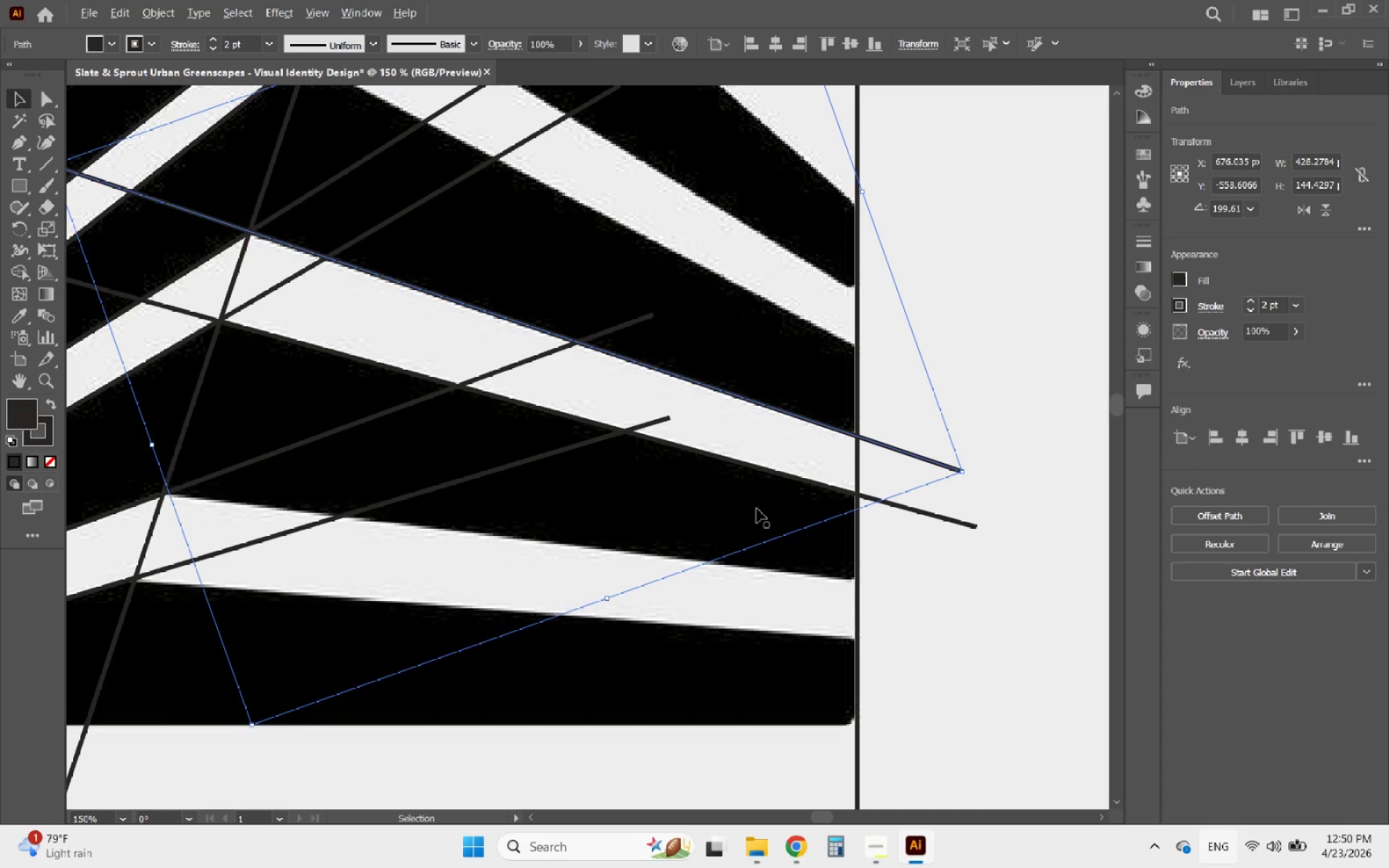 
scroll: coordinate [732, 519], scroll_direction: down, amount: 1.0
 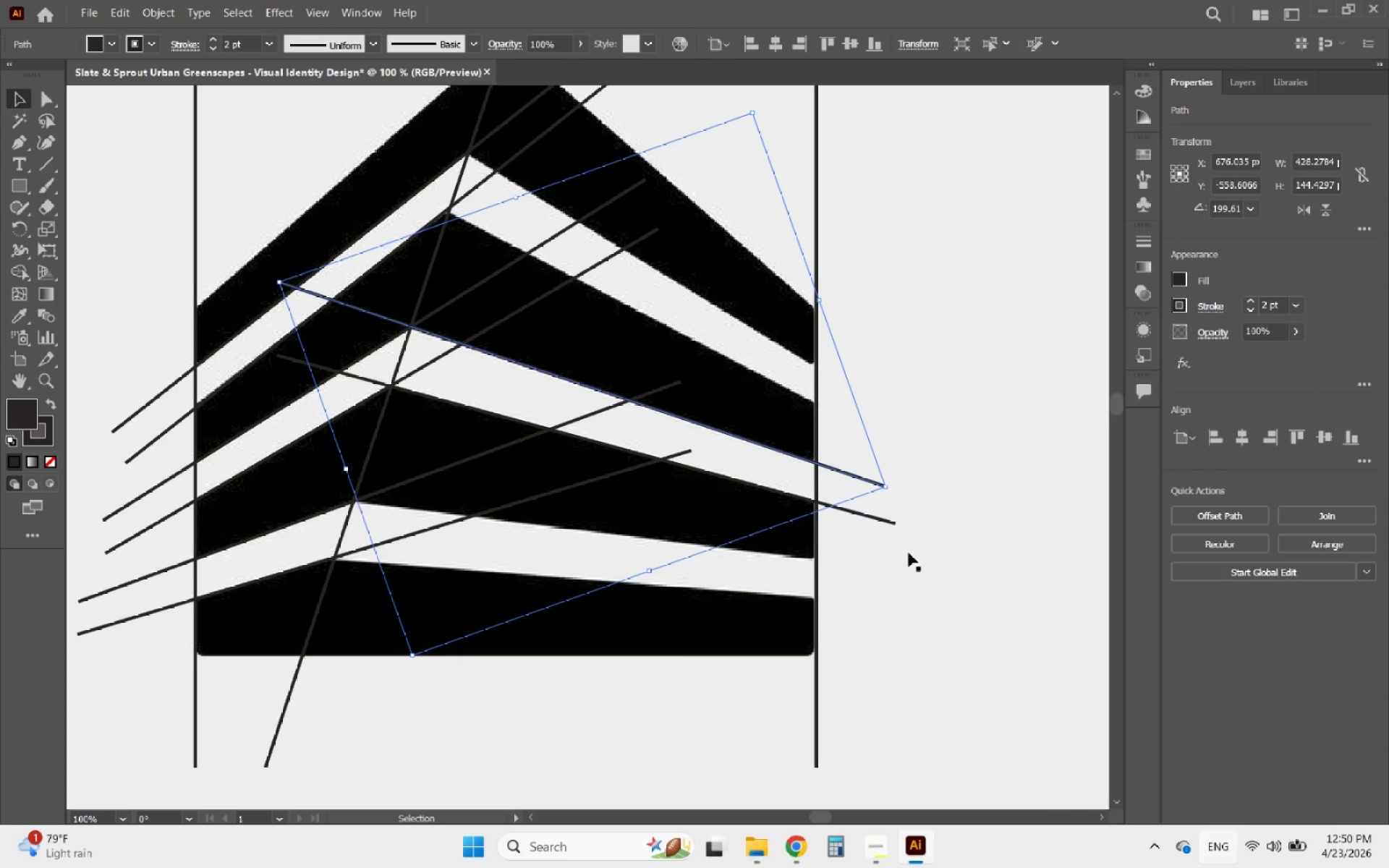 
left_click([909, 553])
 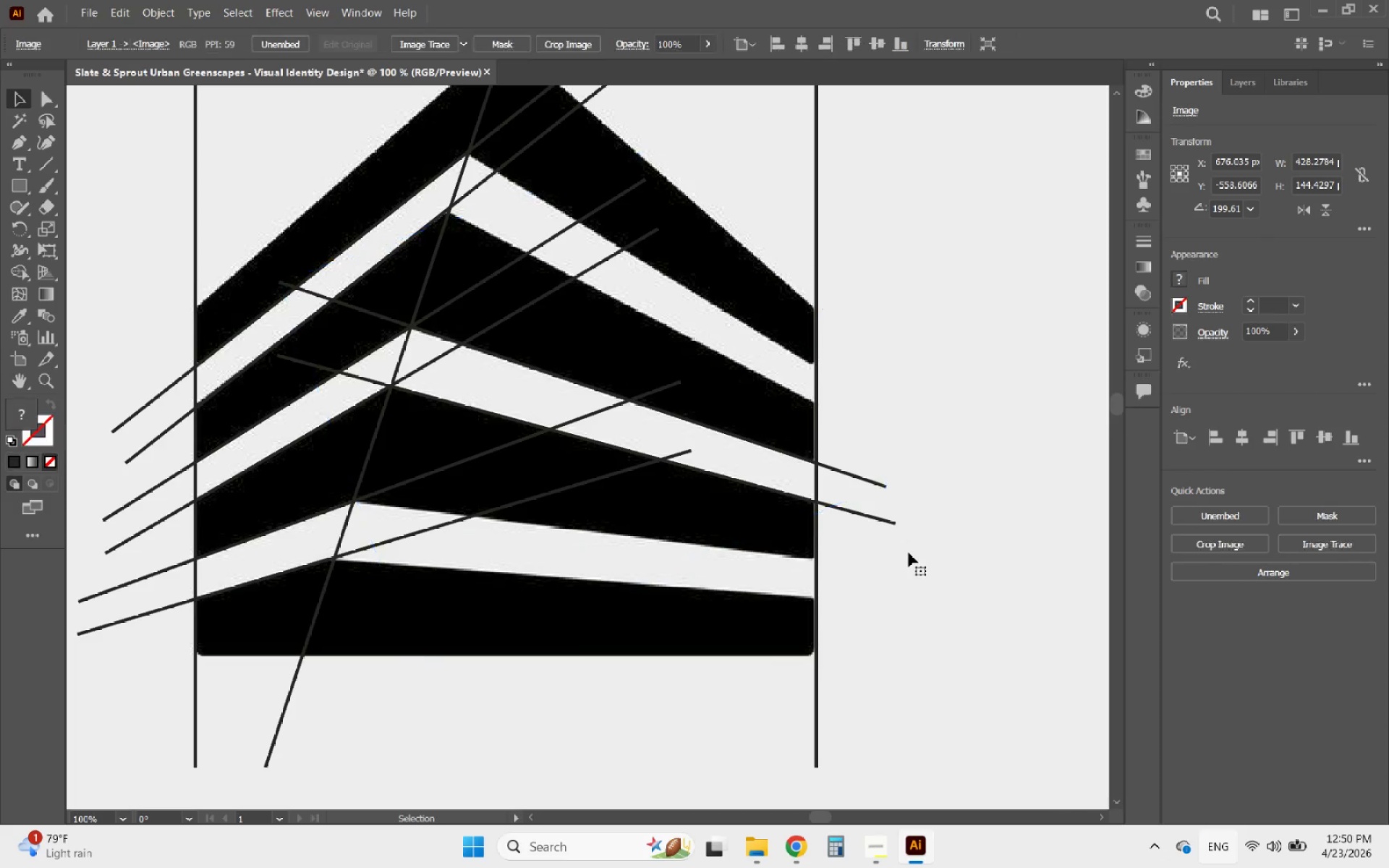 
key(Alt+AltLeft)
 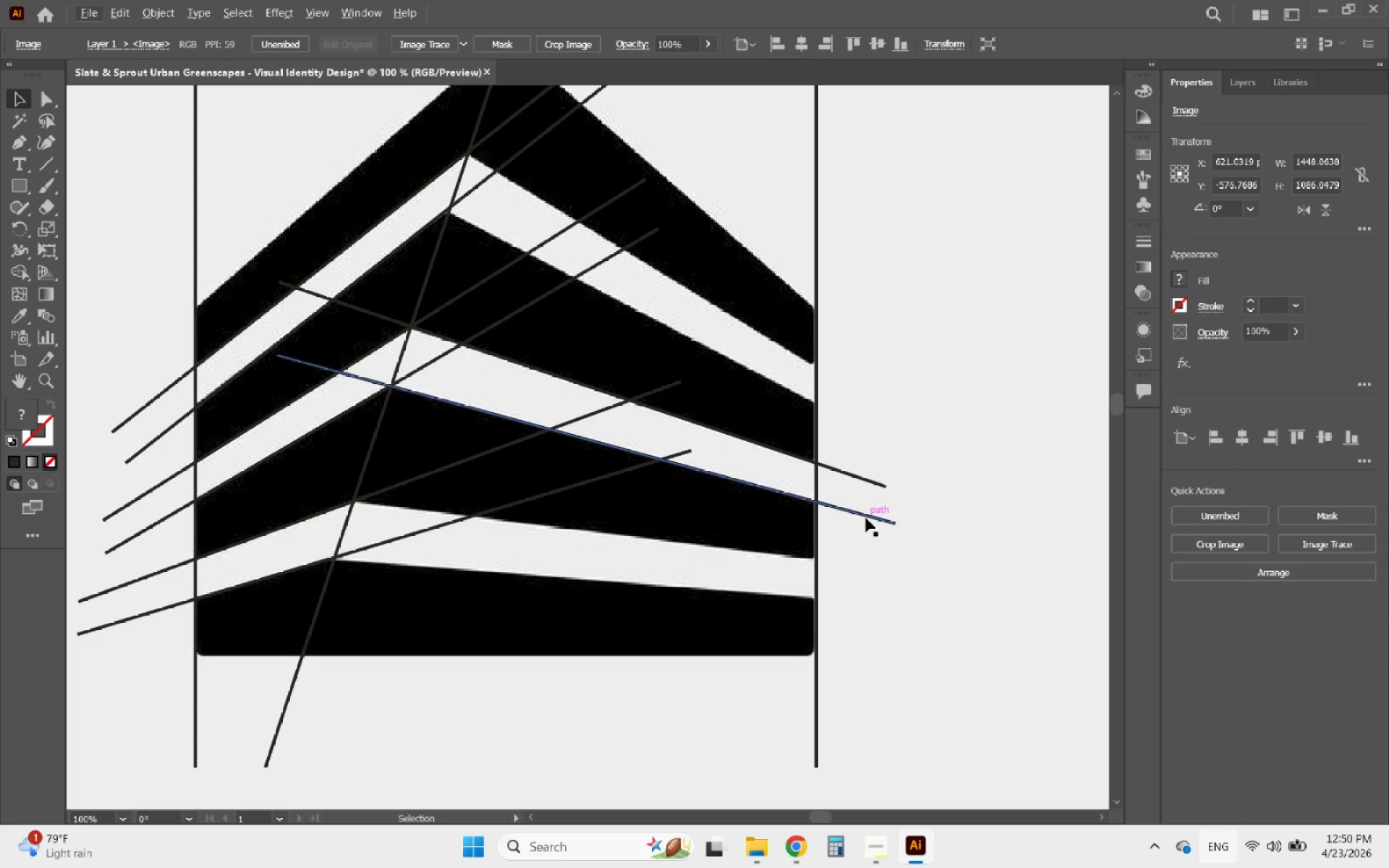 
left_click([866, 518])
 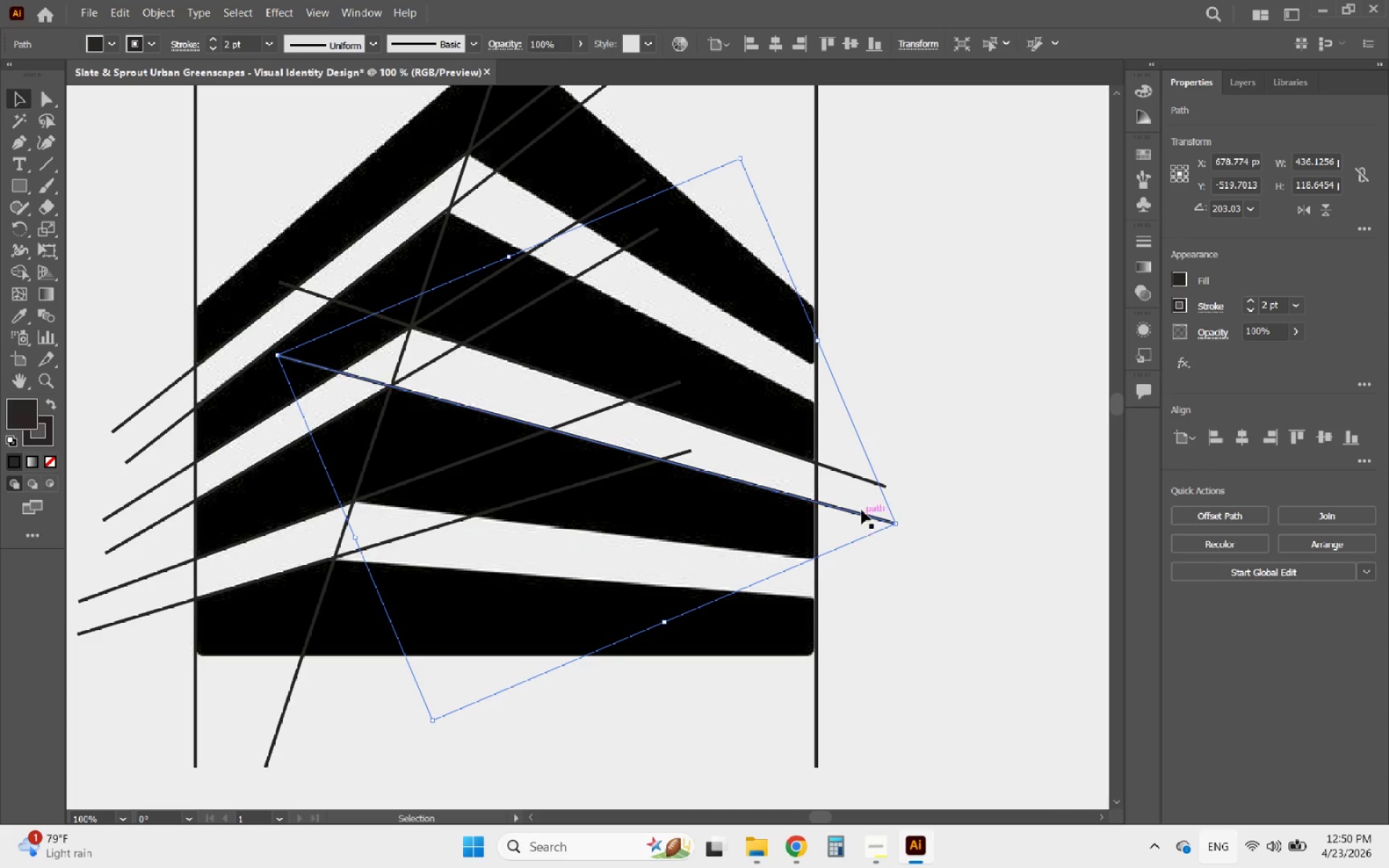 
hold_key(key=ShiftLeft, duration=0.86)
 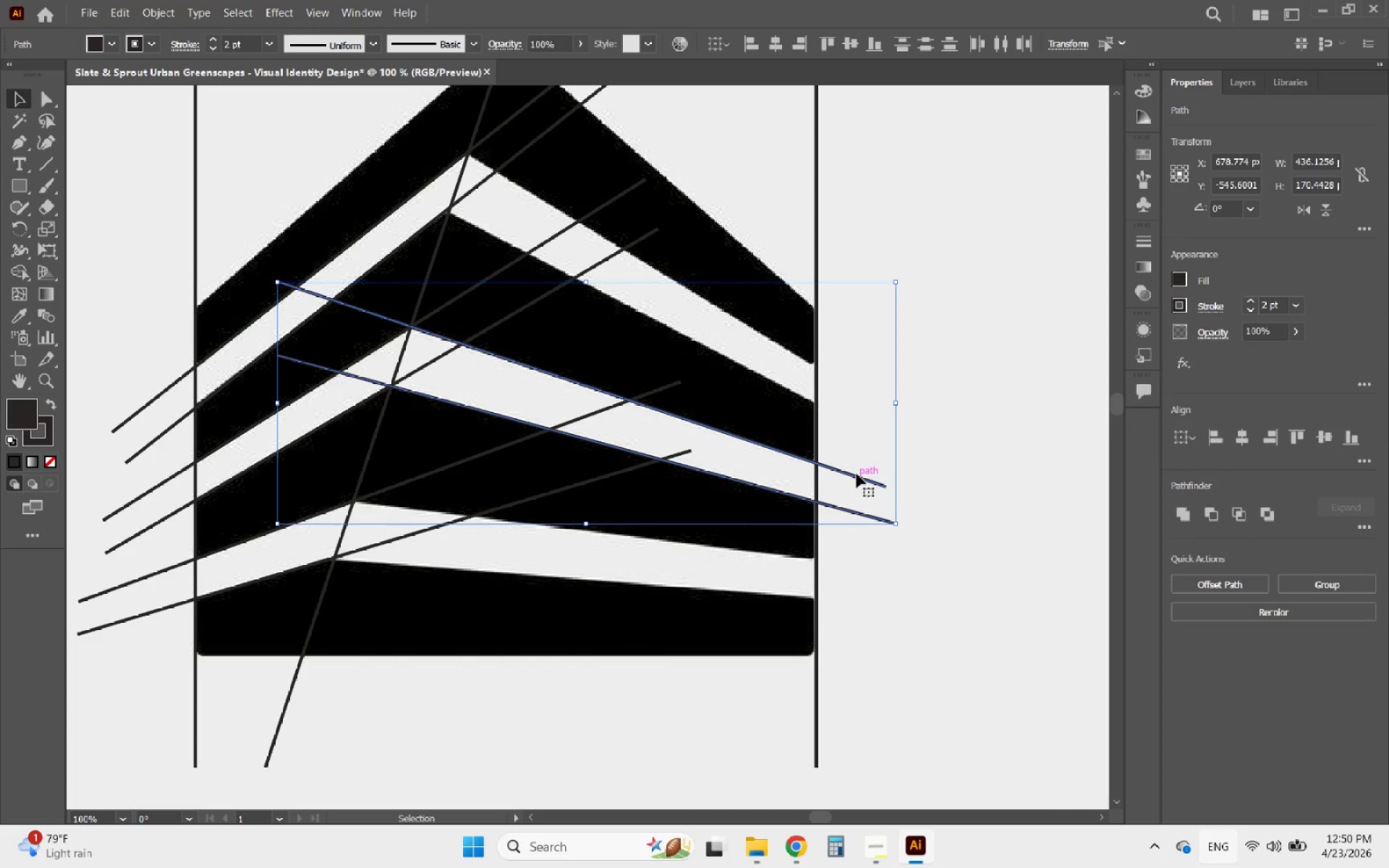 
hold_key(key=AltLeft, duration=2.31)
left_click_drag(start_coordinate=[857, 474], to_coordinate=[854, 373])
 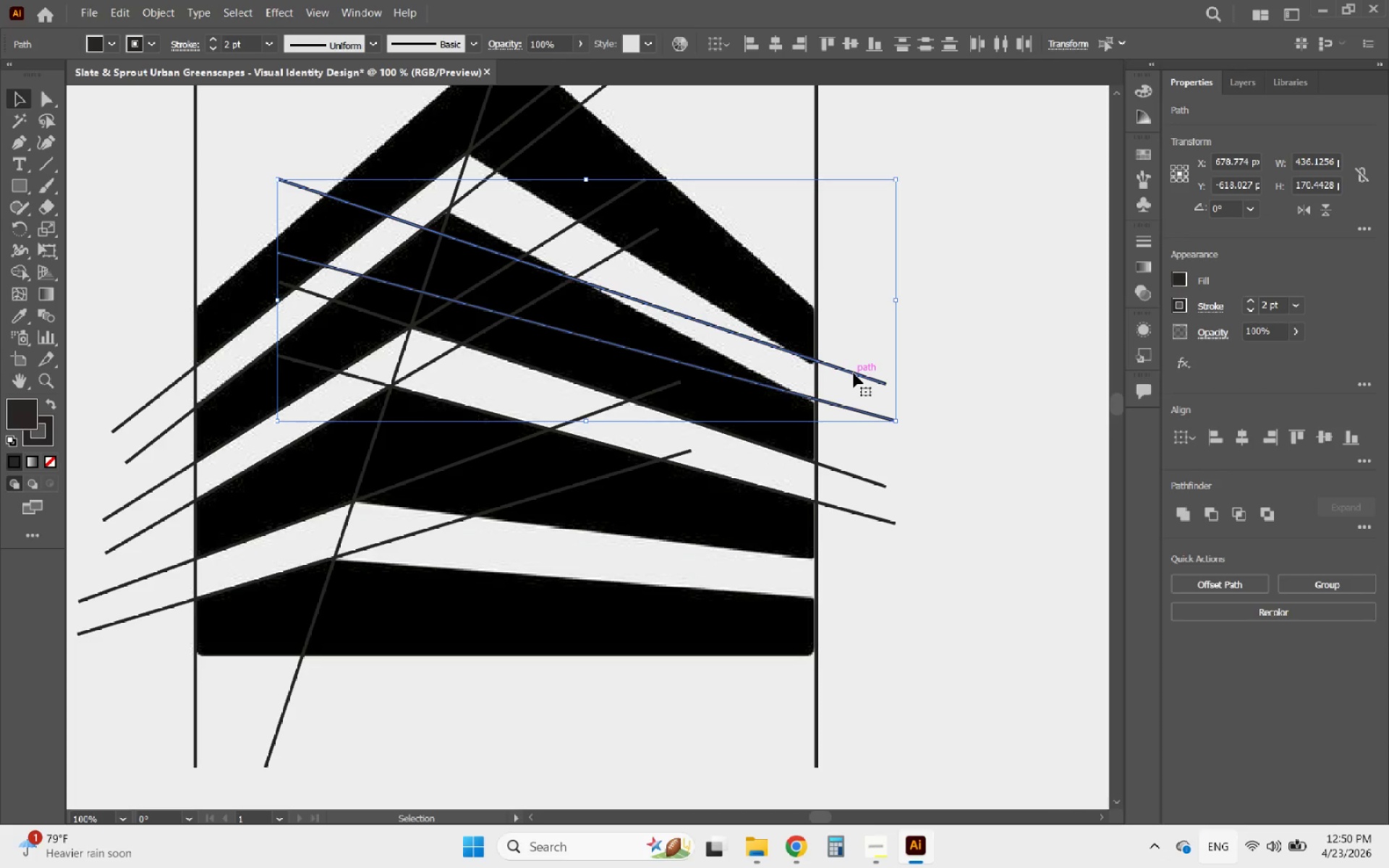 
hold_key(key=ShiftLeft, duration=1.26)
 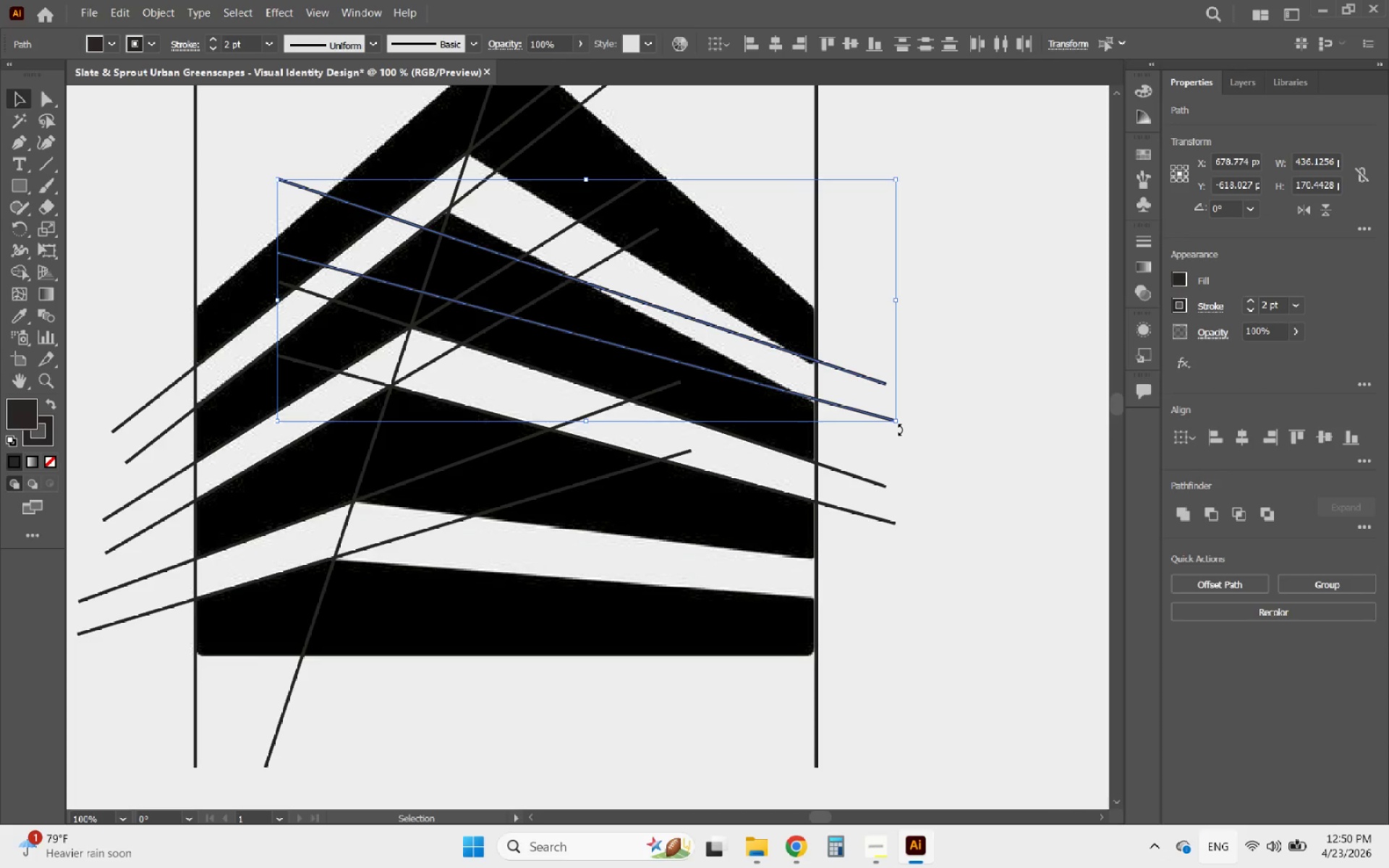 
left_click_drag(start_coordinate=[899, 430], to_coordinate=[851, 462])
 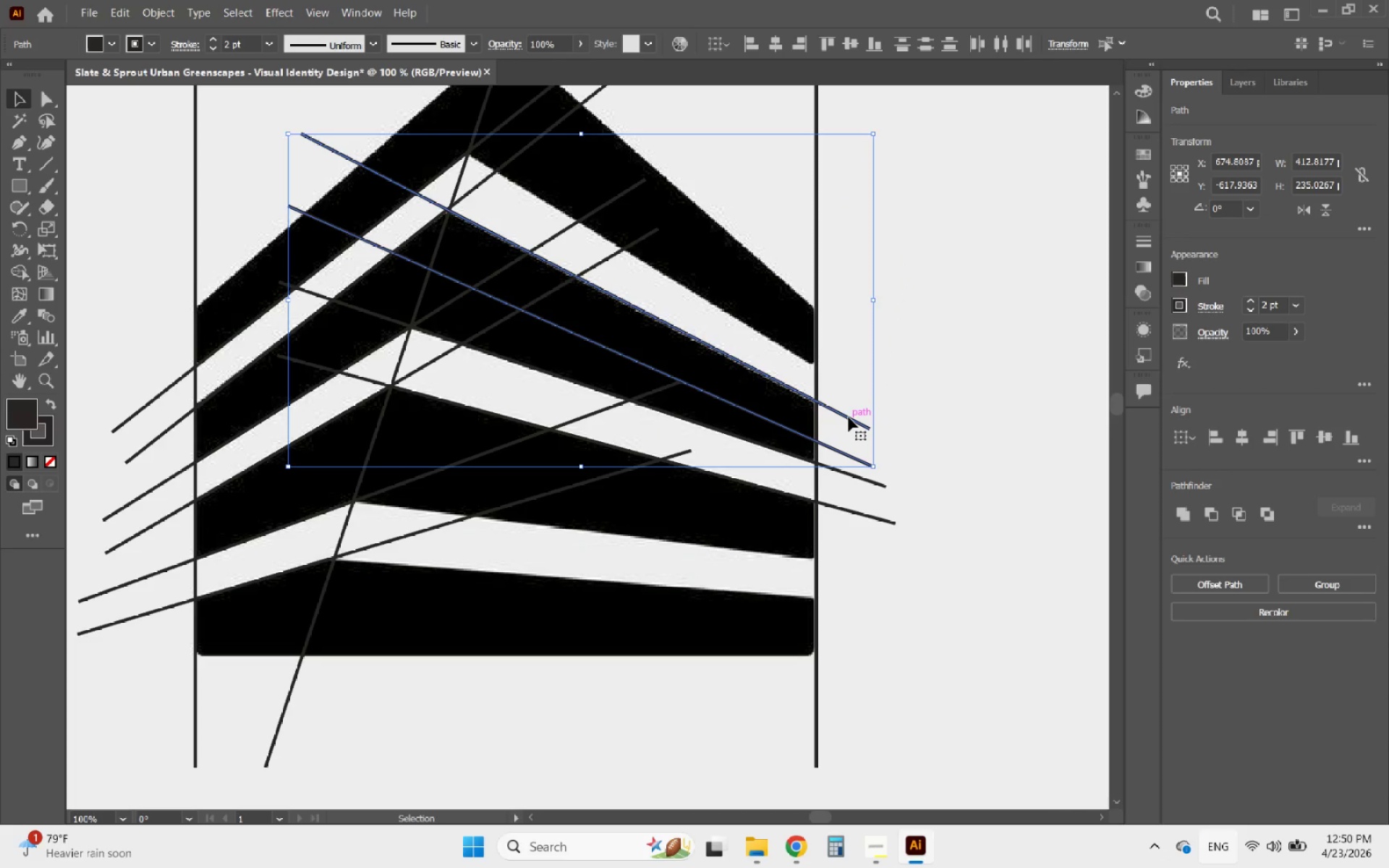 
left_click_drag(start_coordinate=[849, 417], to_coordinate=[855, 385])
 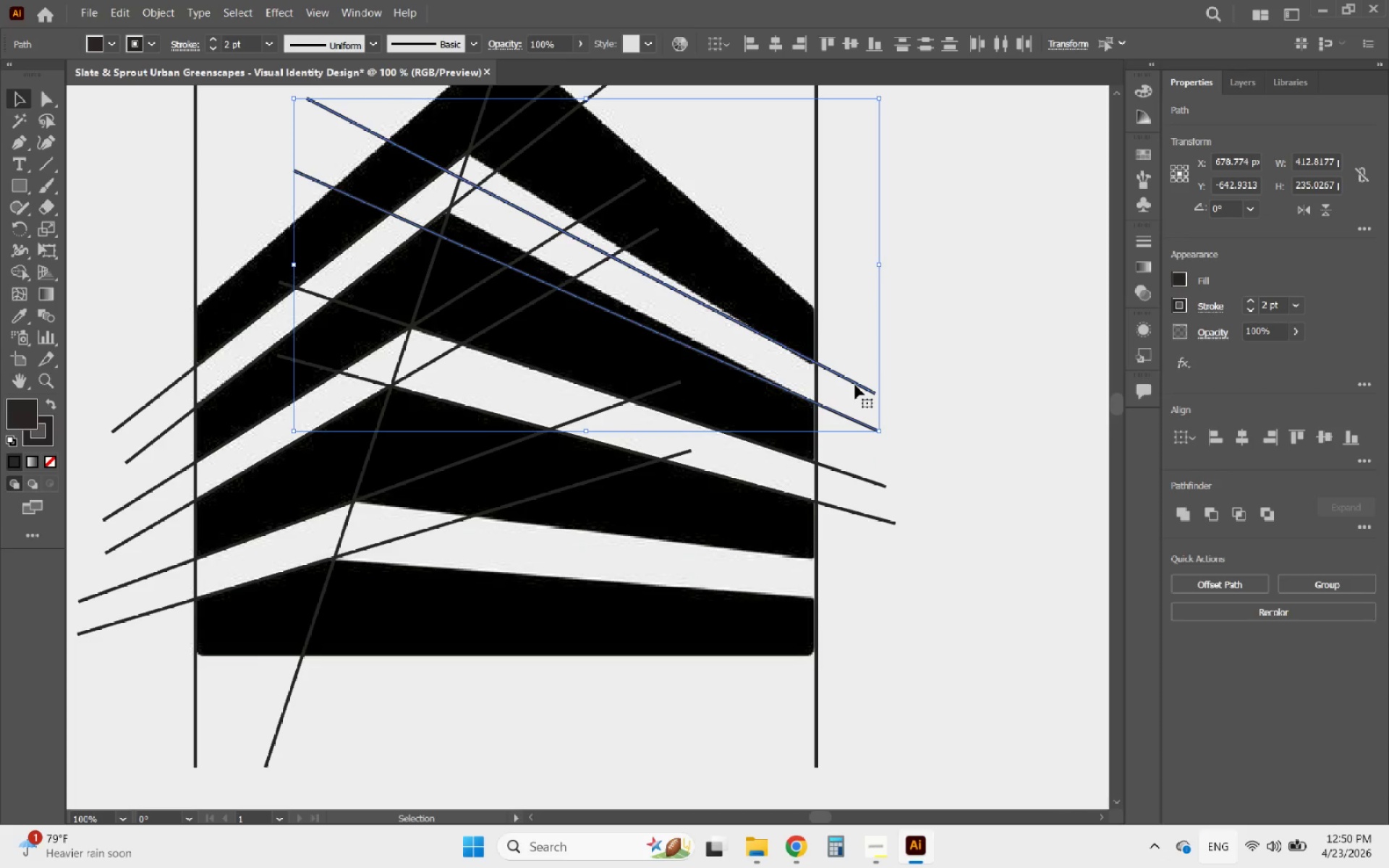 
hold_key(key=AltLeft, duration=1.97)
left_click_drag(start_coordinate=[855, 385], to_coordinate=[838, 584])
 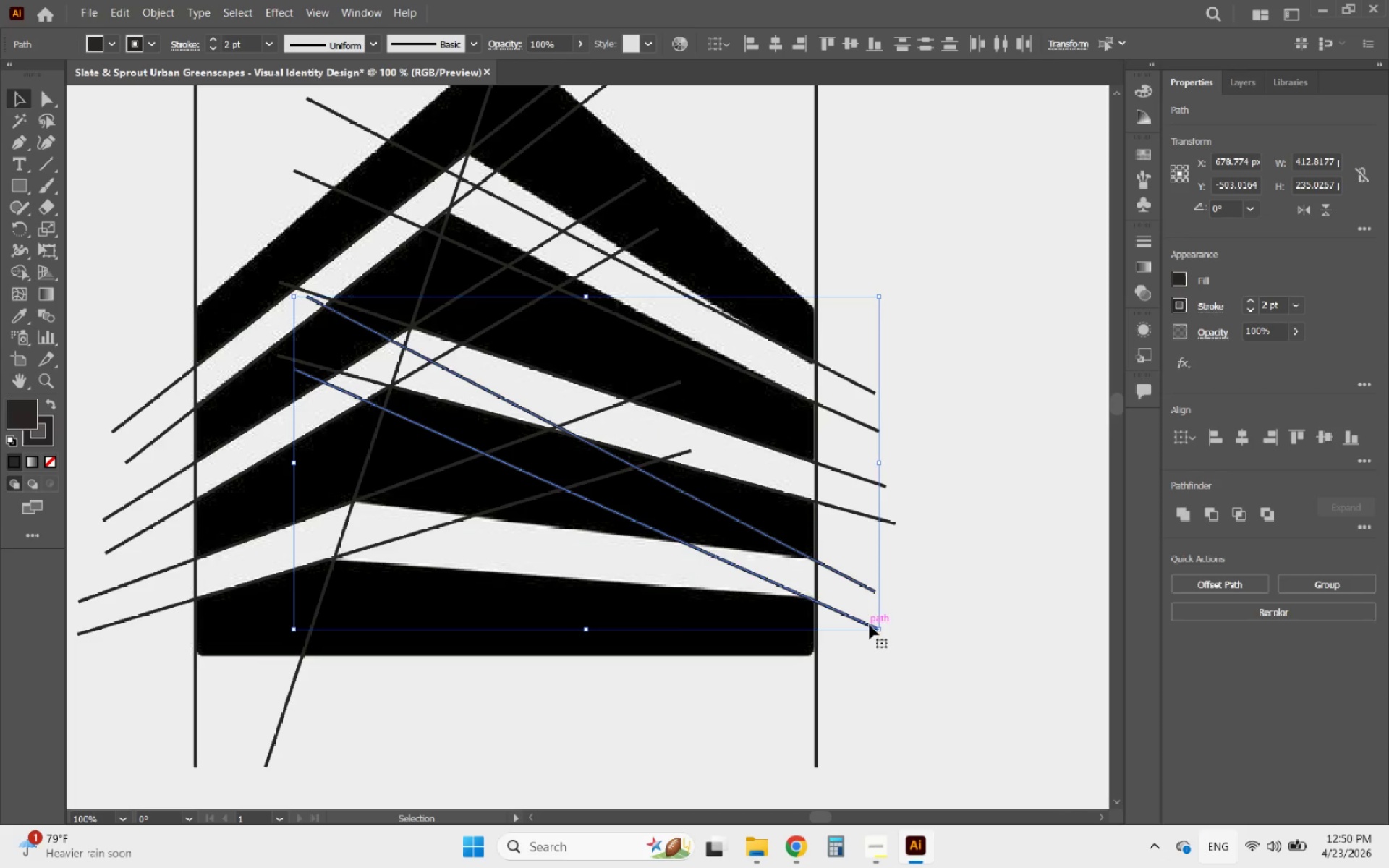 
hold_key(key=ShiftLeft, duration=1.47)
 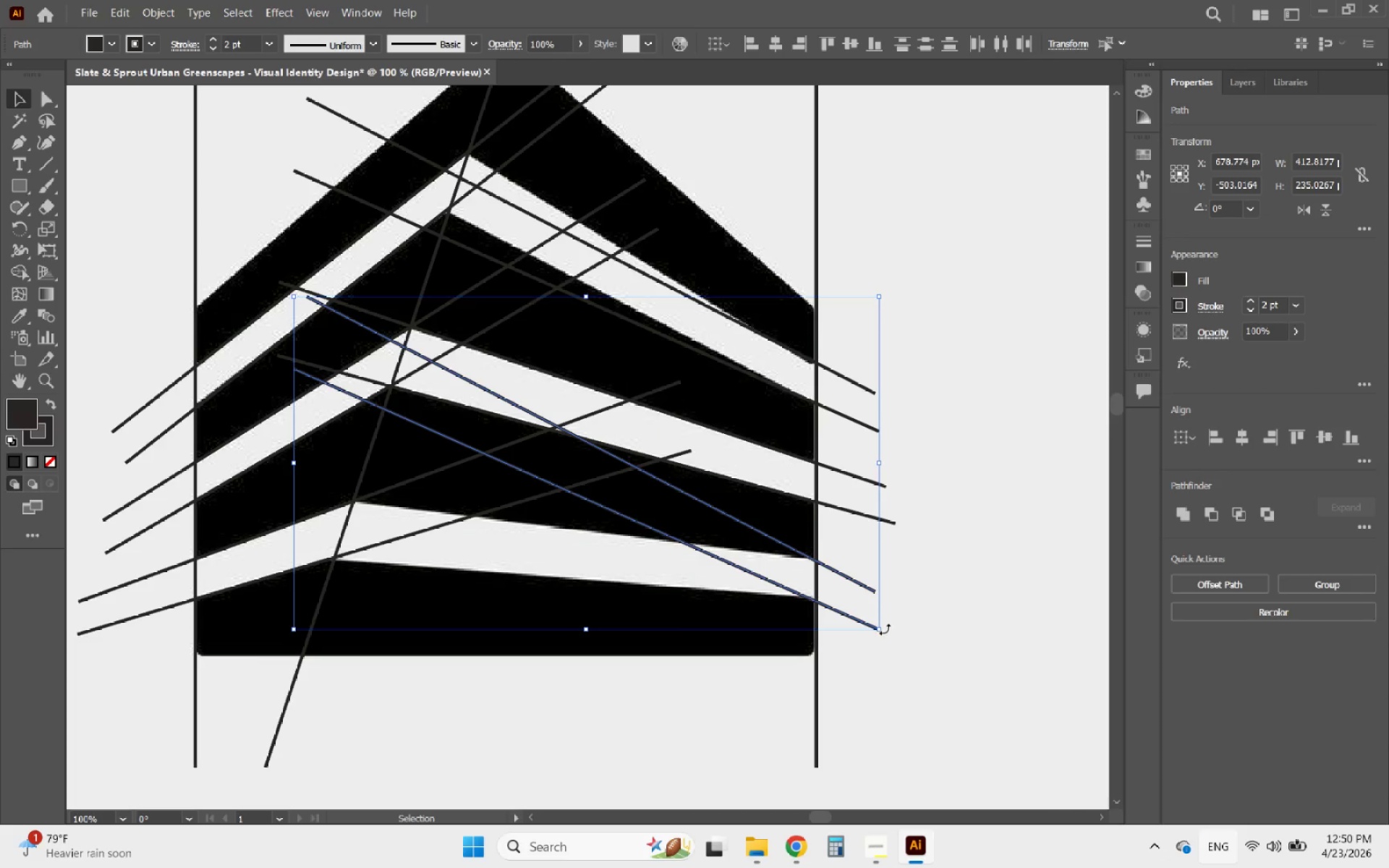 
left_click_drag(start_coordinate=[885, 631], to_coordinate=[916, 558])
 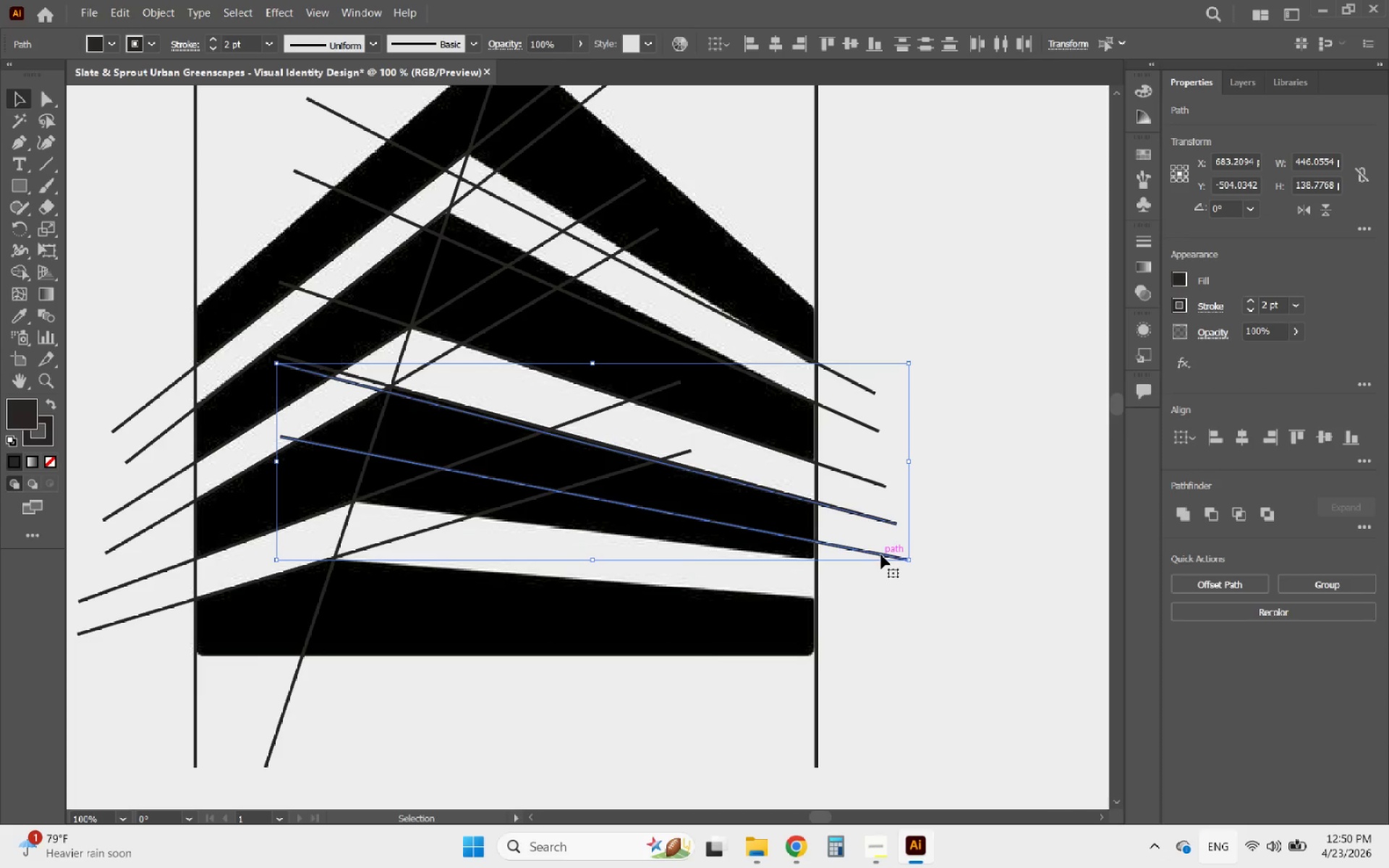 
left_click_drag(start_coordinate=[881, 555], to_coordinate=[892, 653])
 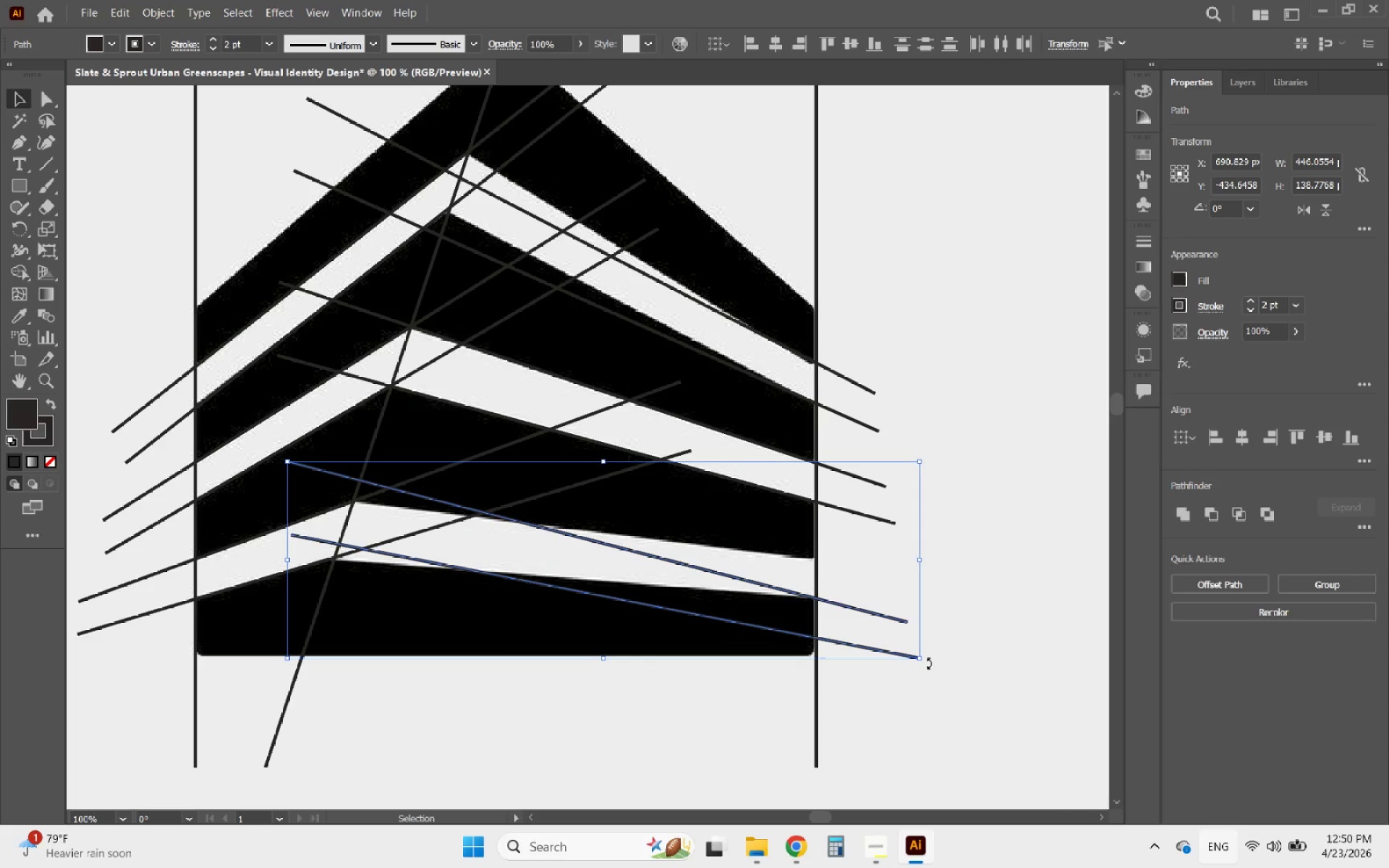 
left_click_drag(start_coordinate=[928, 663], to_coordinate=[913, 613])
 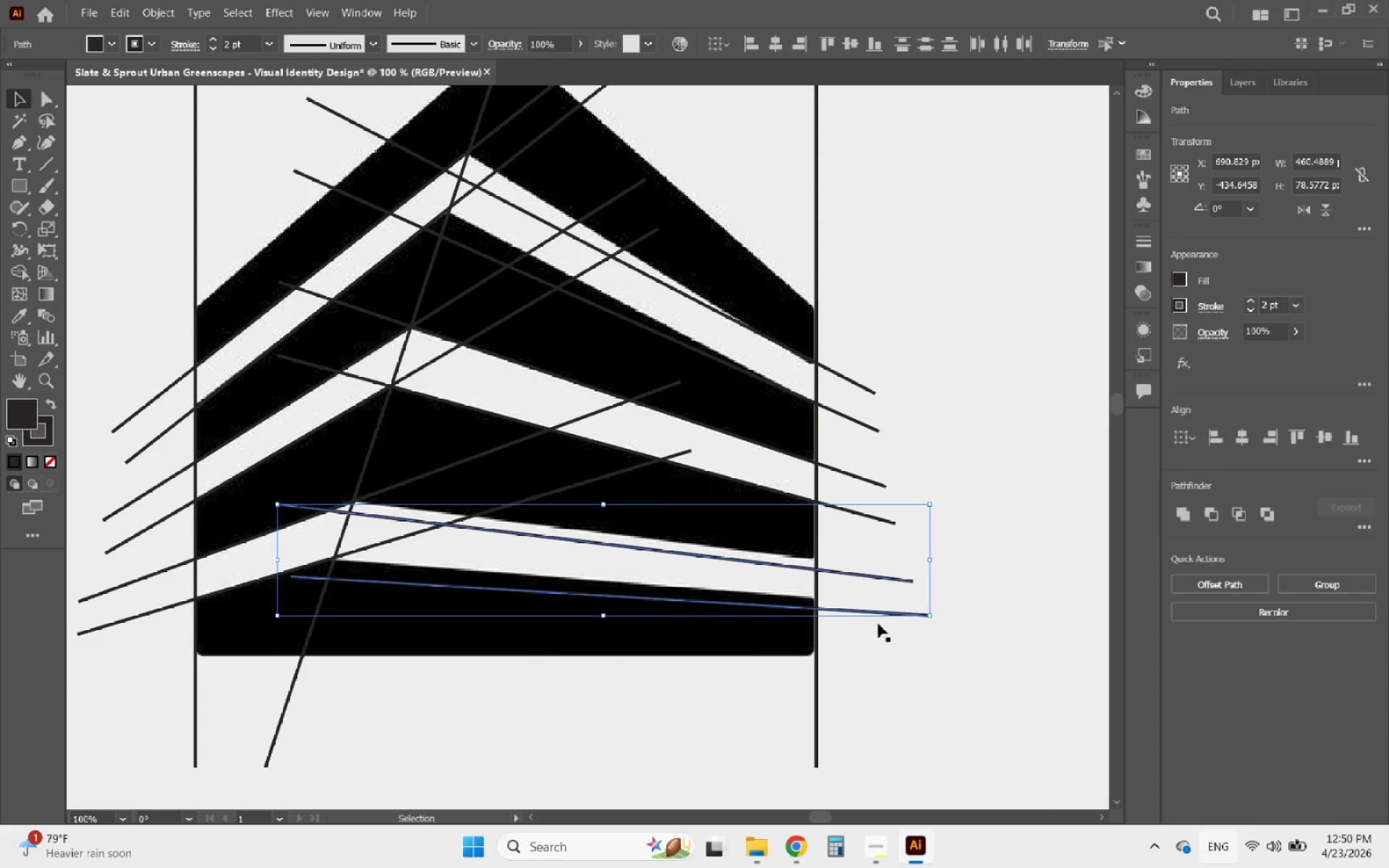 
hold_key(key=AltLeft, duration=1.74)
scroll: coordinate [765, 563], scroll_direction: up, amount: 1.0
 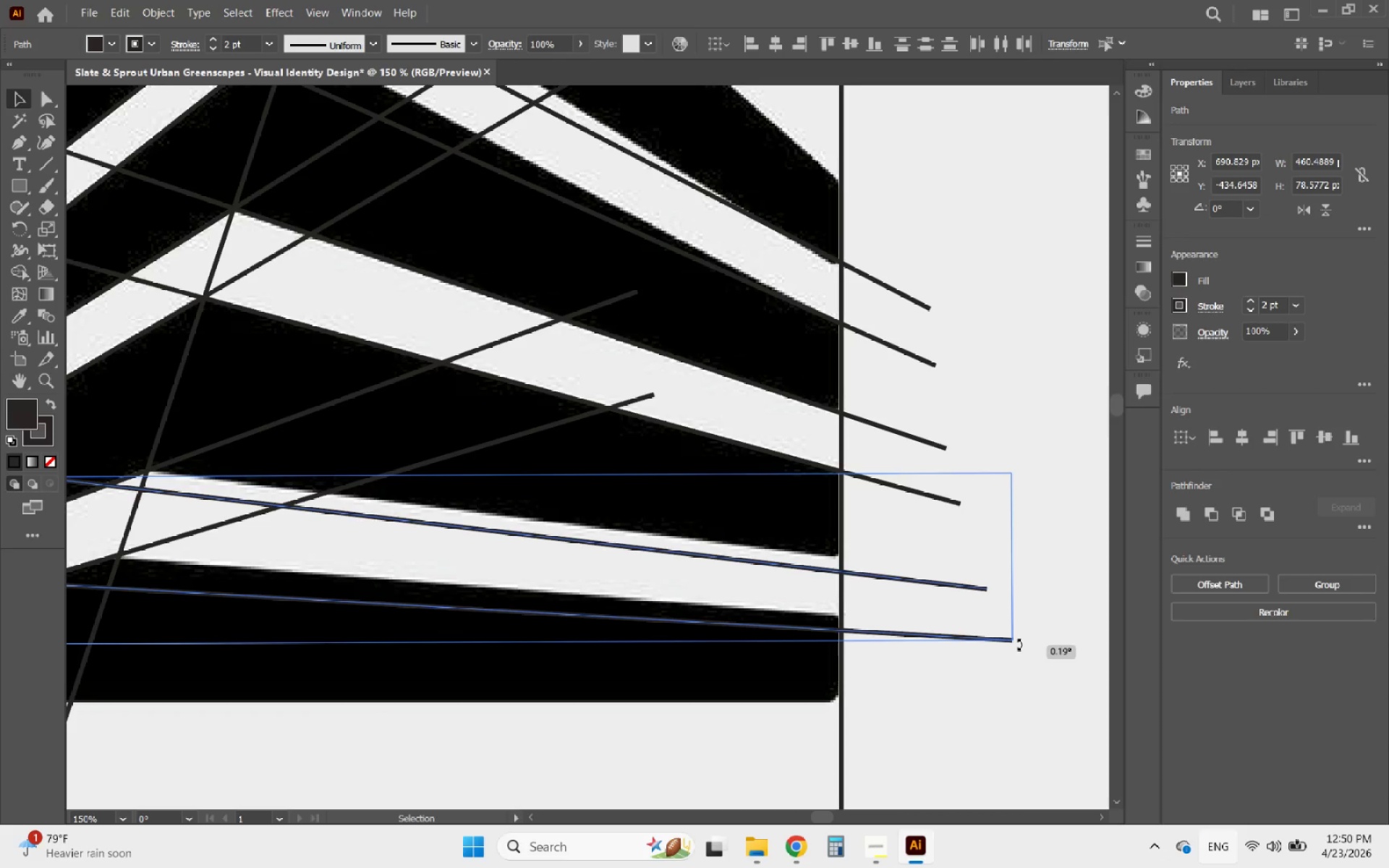 
hold_key(key=AltLeft, duration=0.72)
scroll: coordinate [129, 480], scroll_direction: up, amount: 4.0
 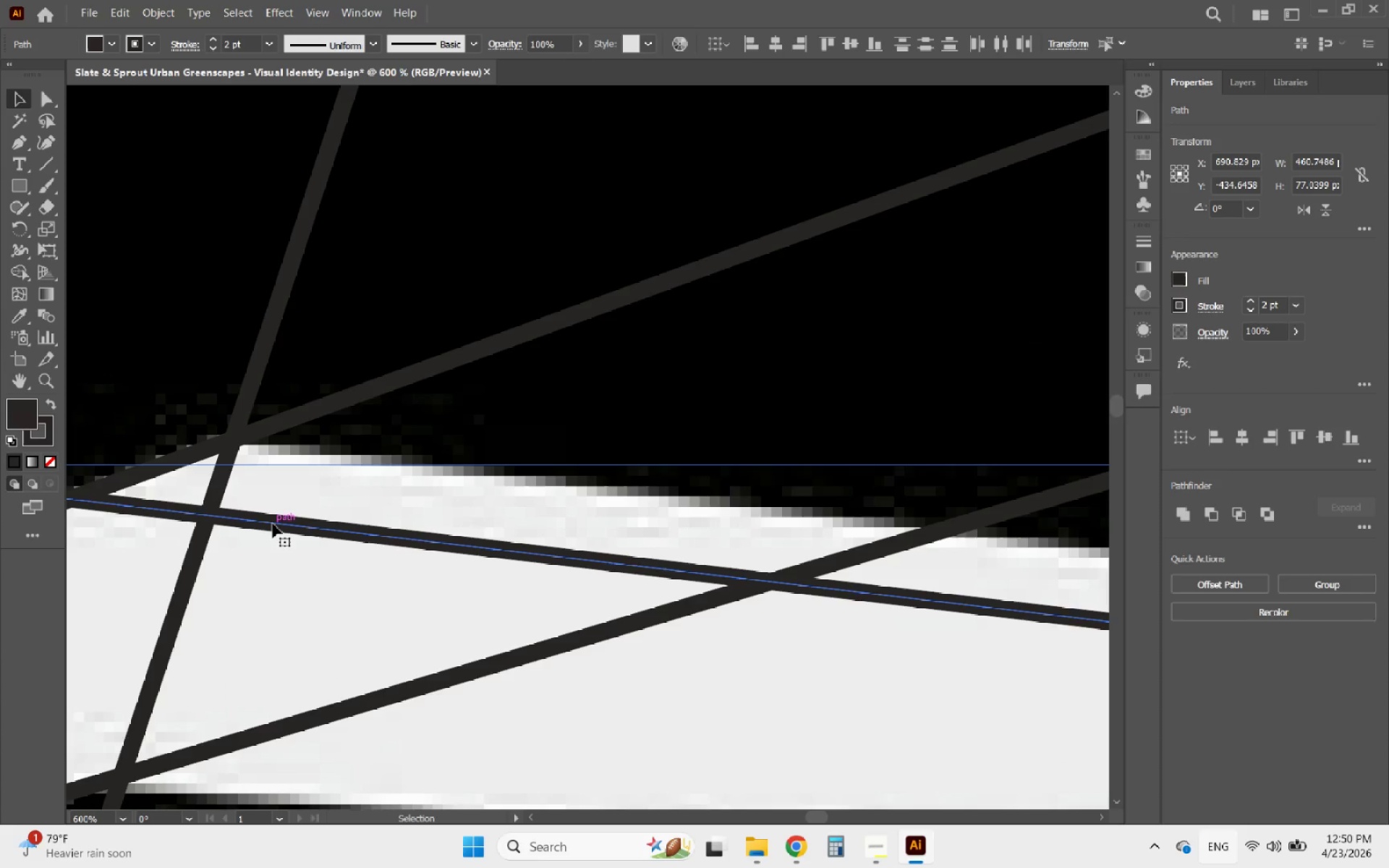 
left_click_drag(start_coordinate=[273, 524], to_coordinate=[268, 443])
 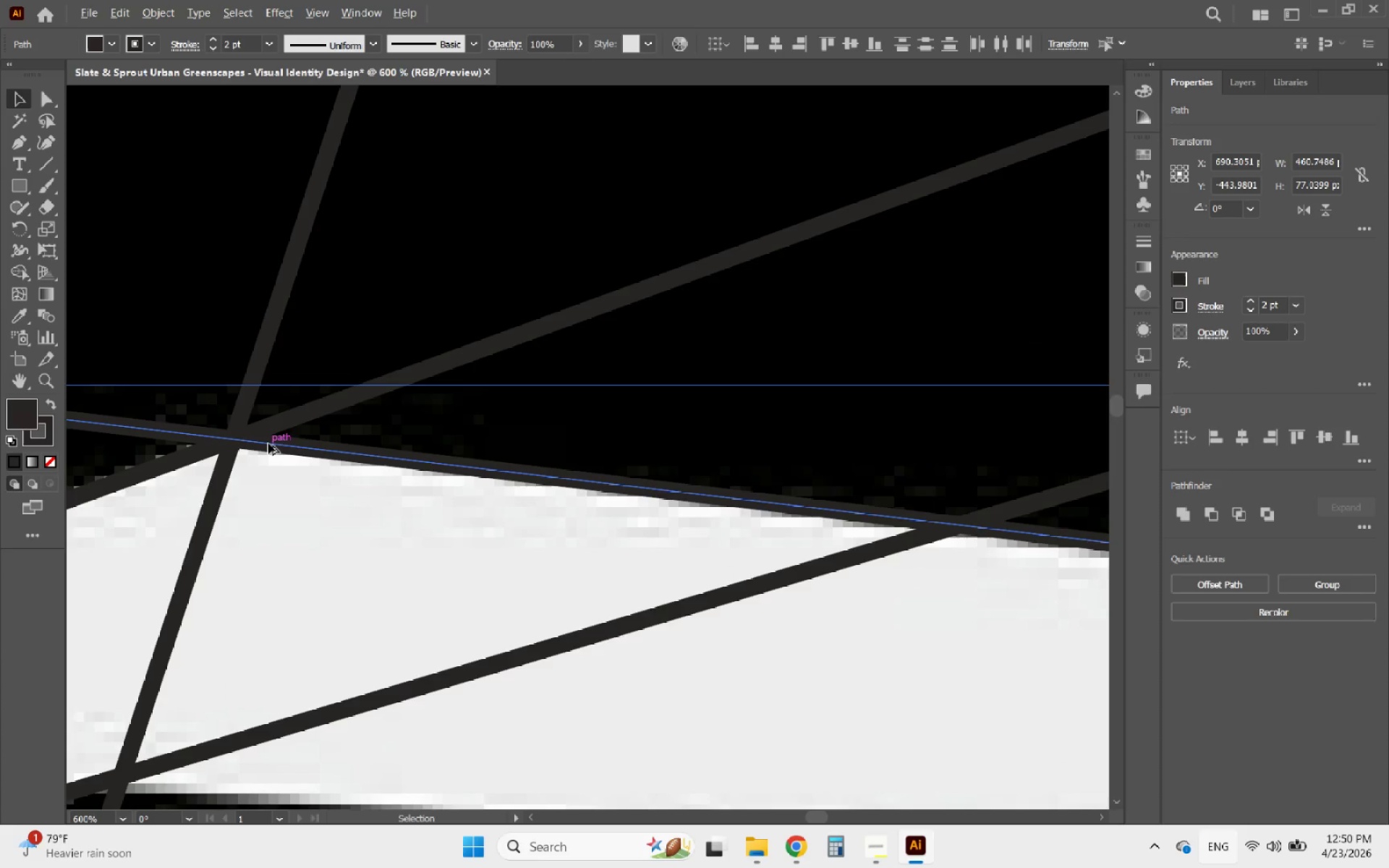 
hold_key(key=AltLeft, duration=0.8)
scroll: coordinate [272, 451], scroll_direction: down, amount: 4.0
 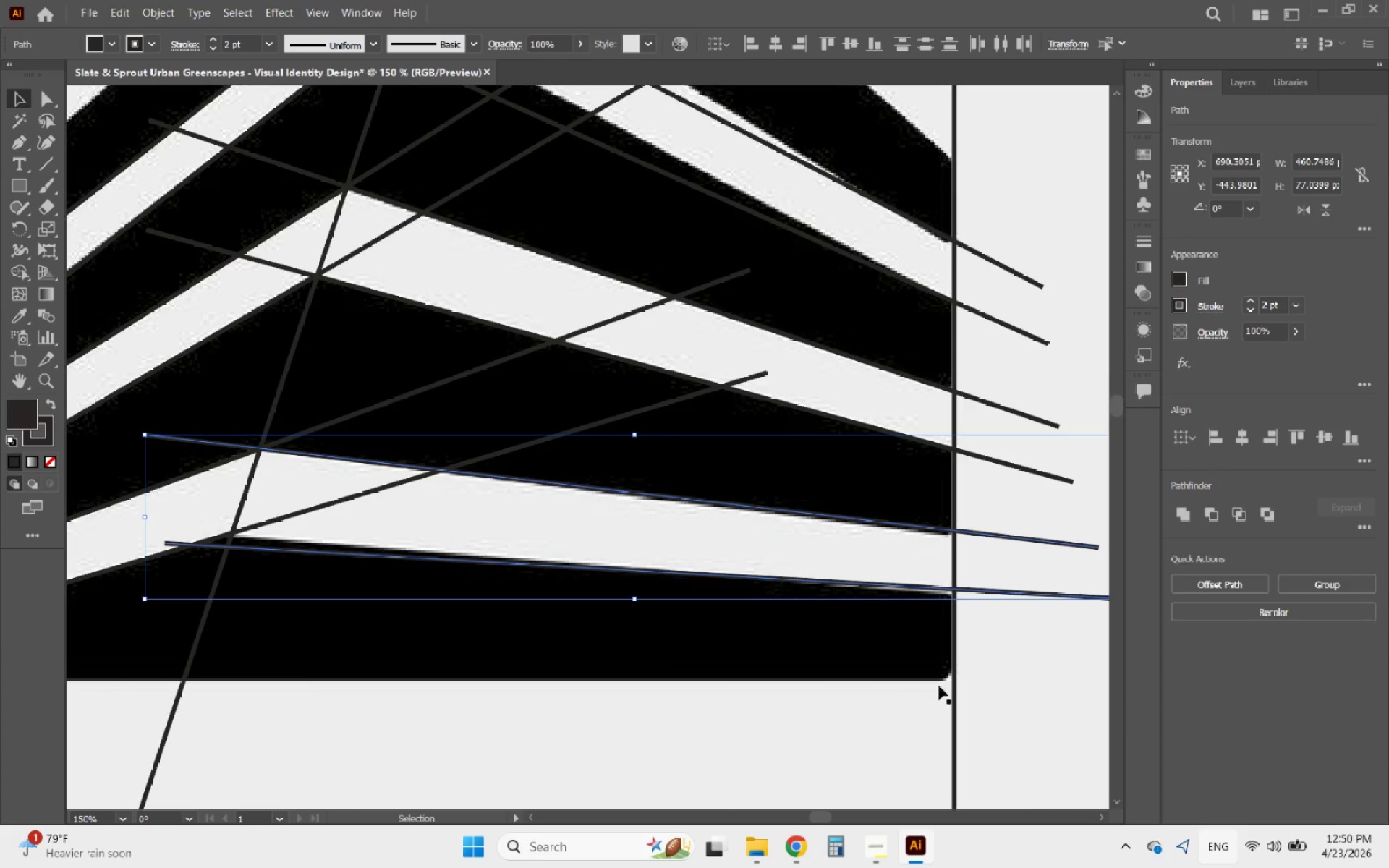 
left_click([993, 671])
 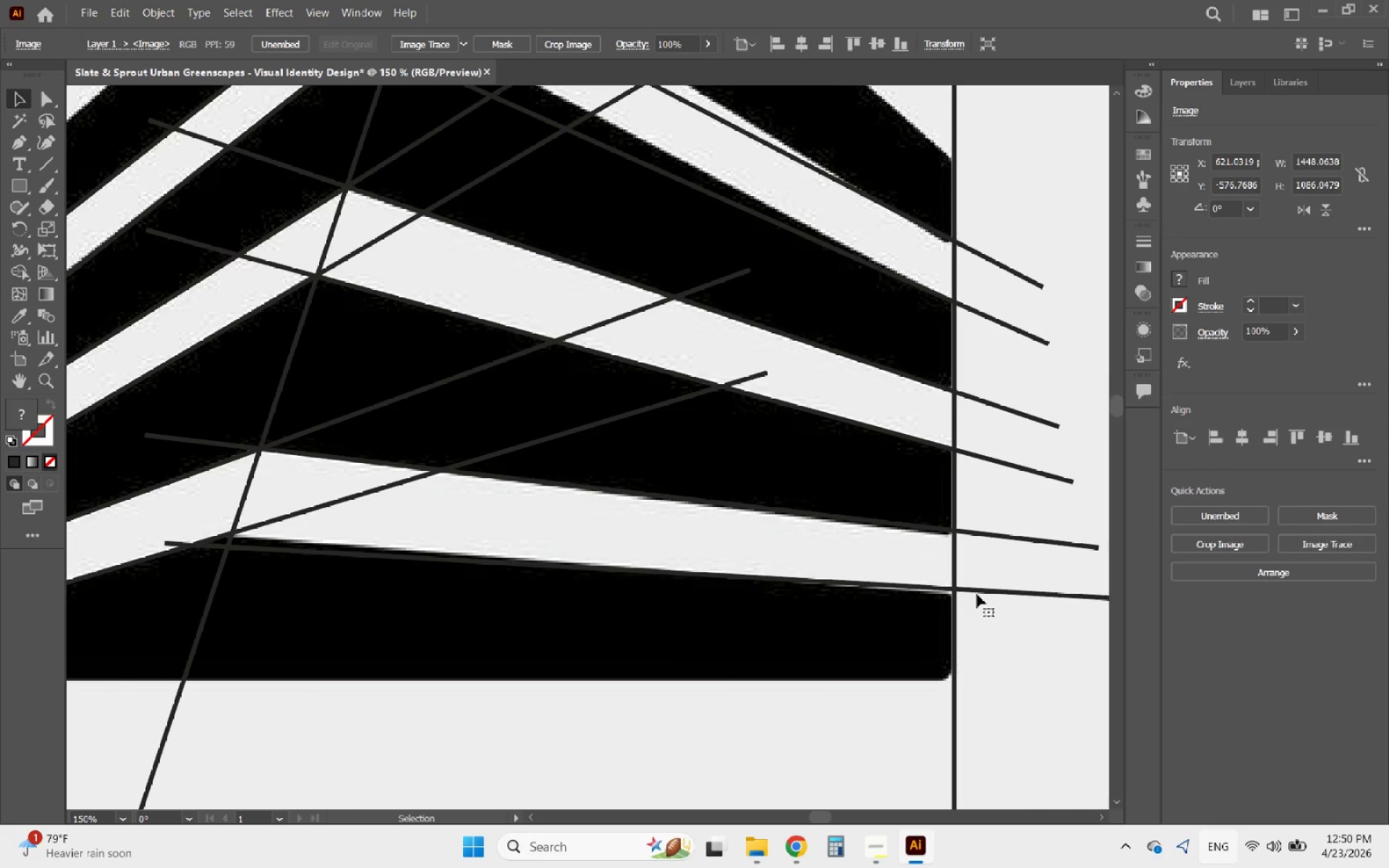 
left_click([975, 592])
 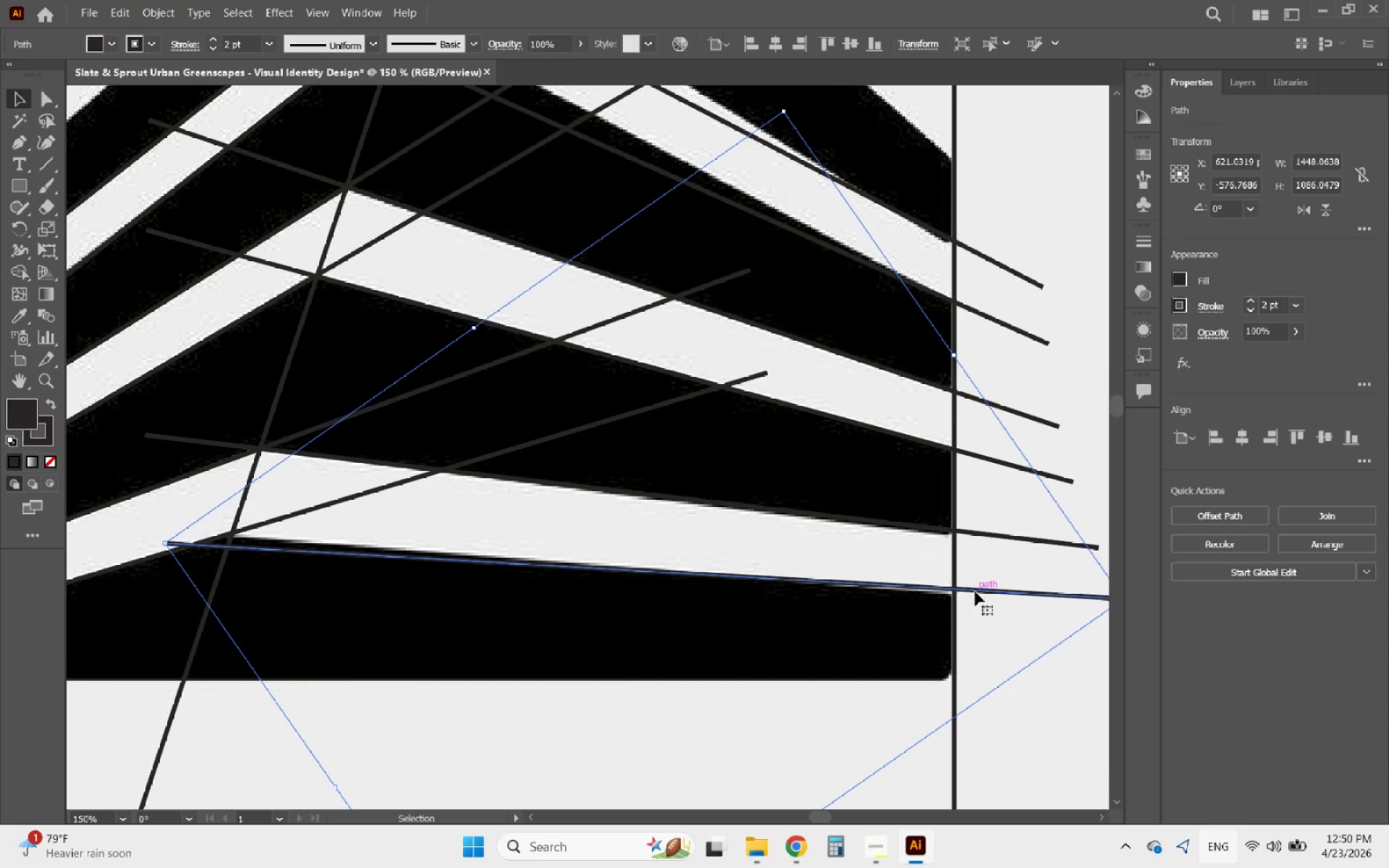 
hold_key(key=AltLeft, duration=1.19)
scroll: coordinate [844, 630], scroll_direction: up, amount: 1.0
 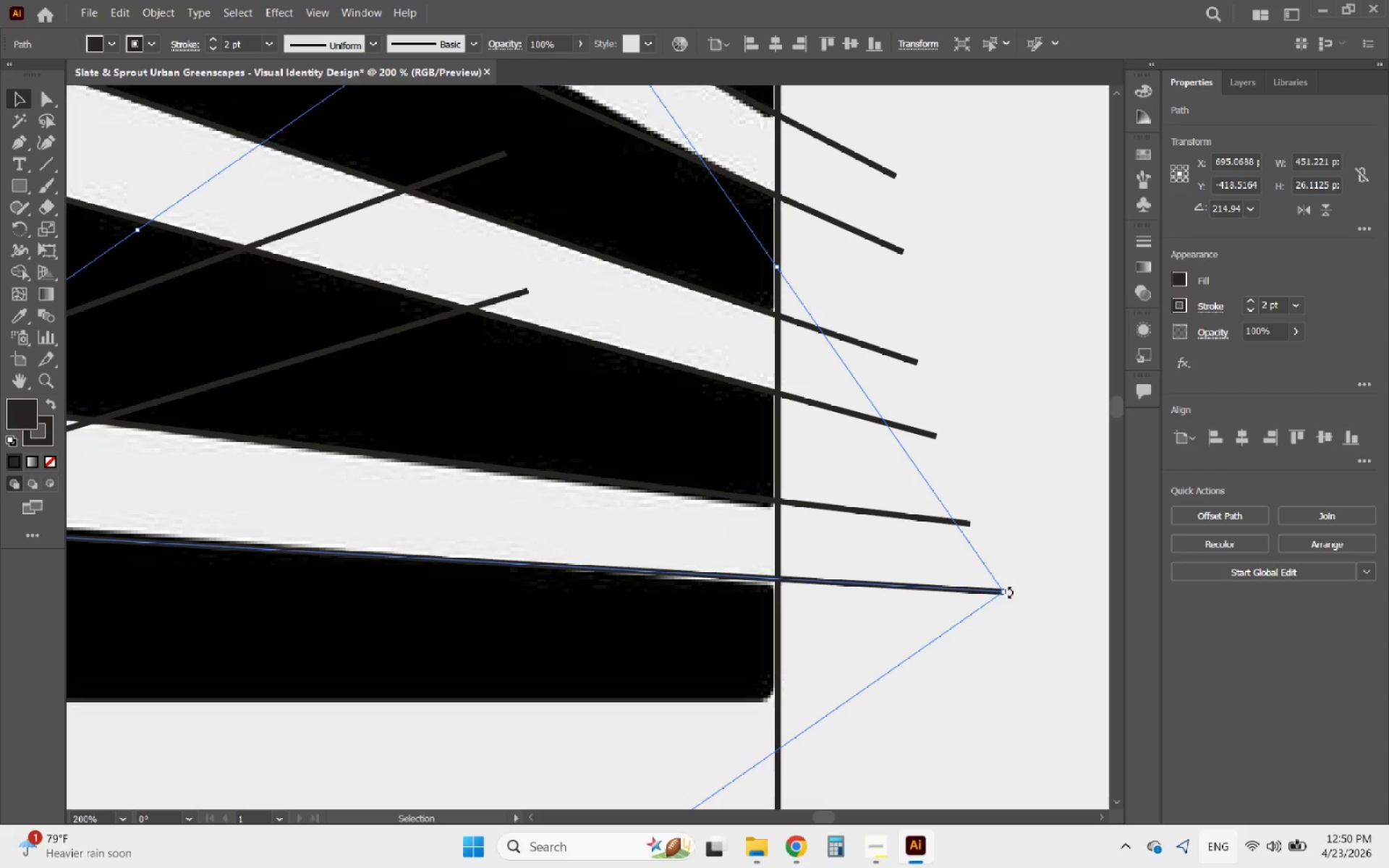 
left_click_drag(start_coordinate=[1009, 592], to_coordinate=[1018, 605])
 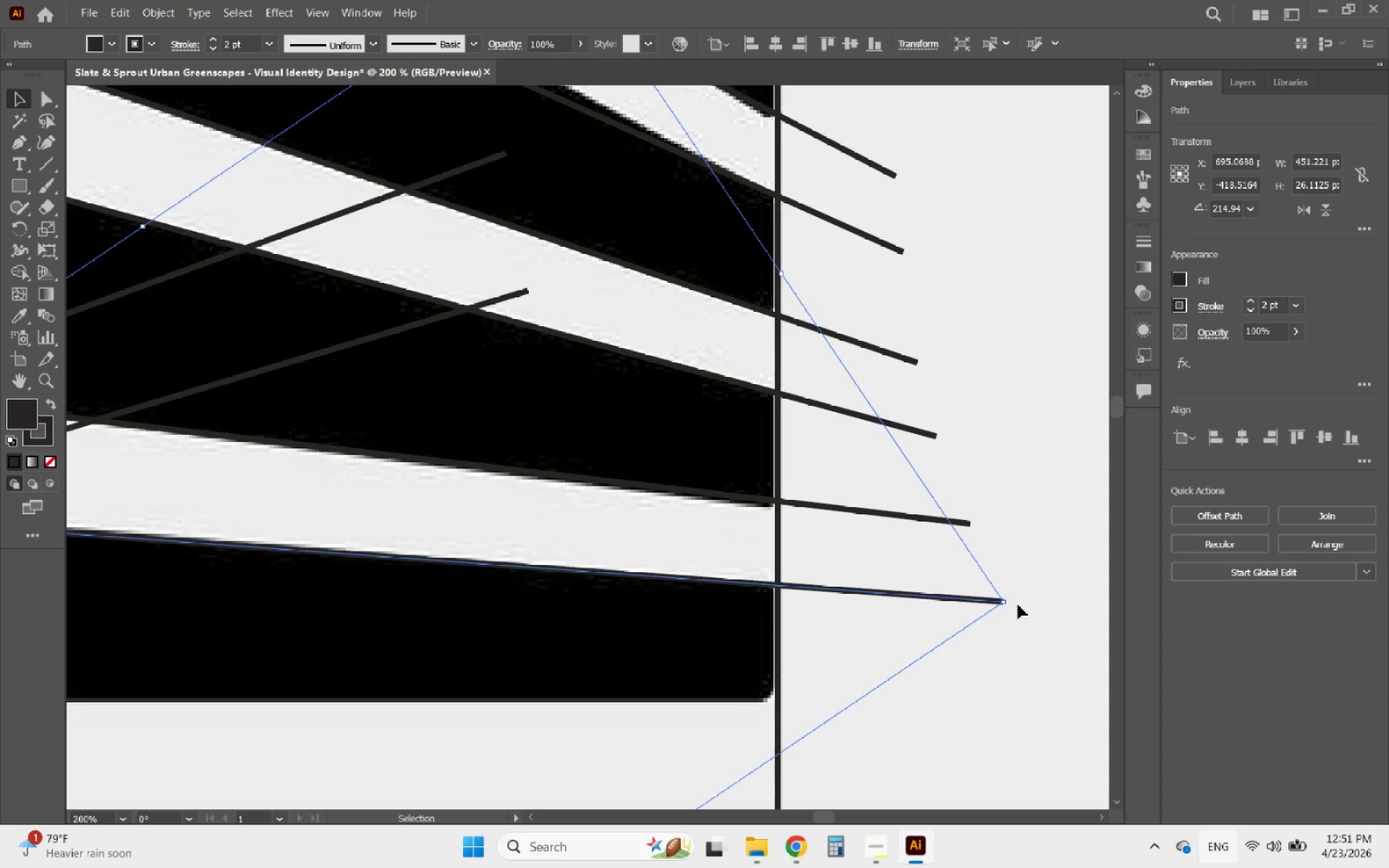 
hold_key(key=AltLeft, duration=1.83)
scroll: coordinate [1008, 610], scroll_direction: down, amount: 2.0
 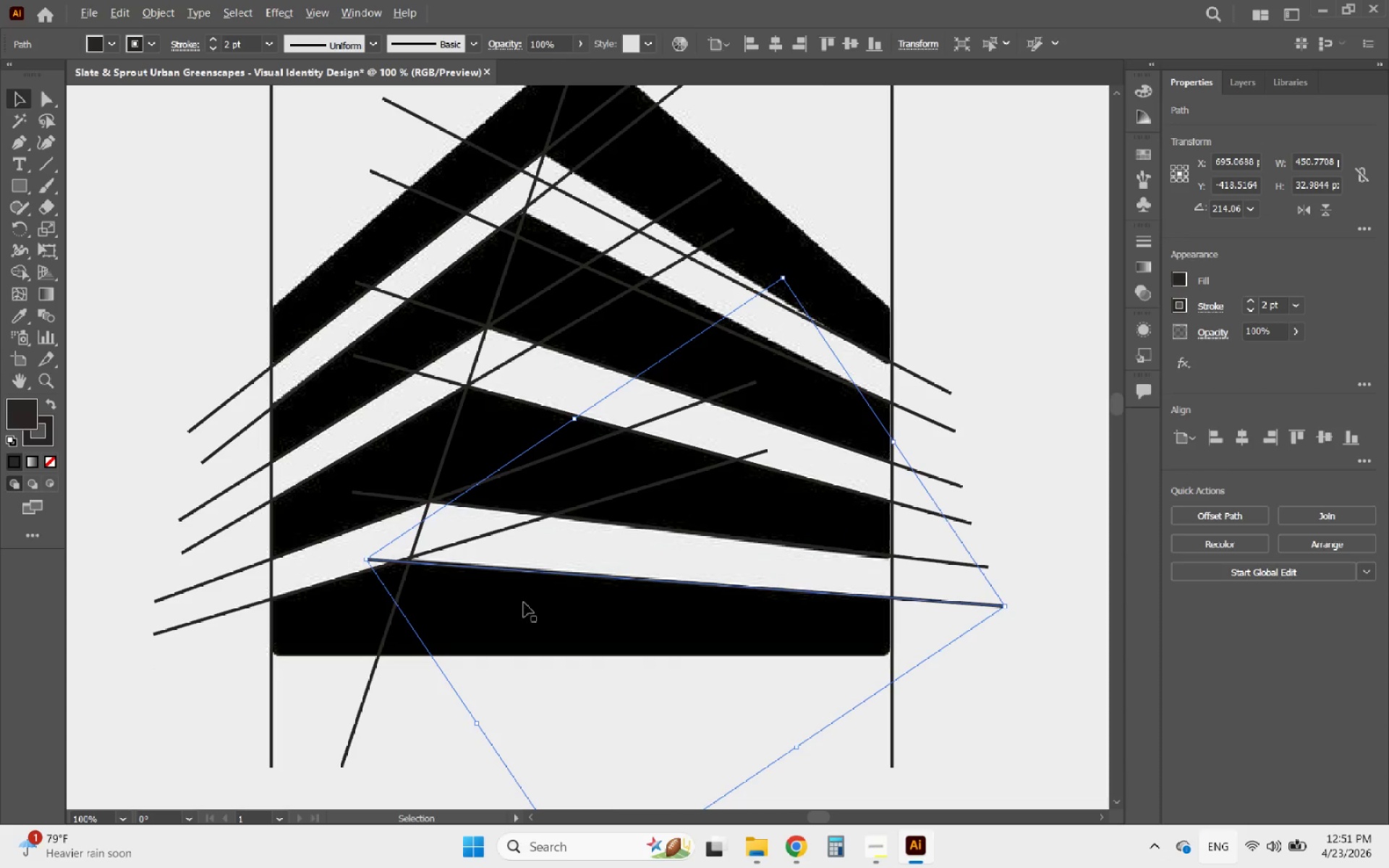 
scroll: coordinate [405, 558], scroll_direction: up, amount: 5.0
 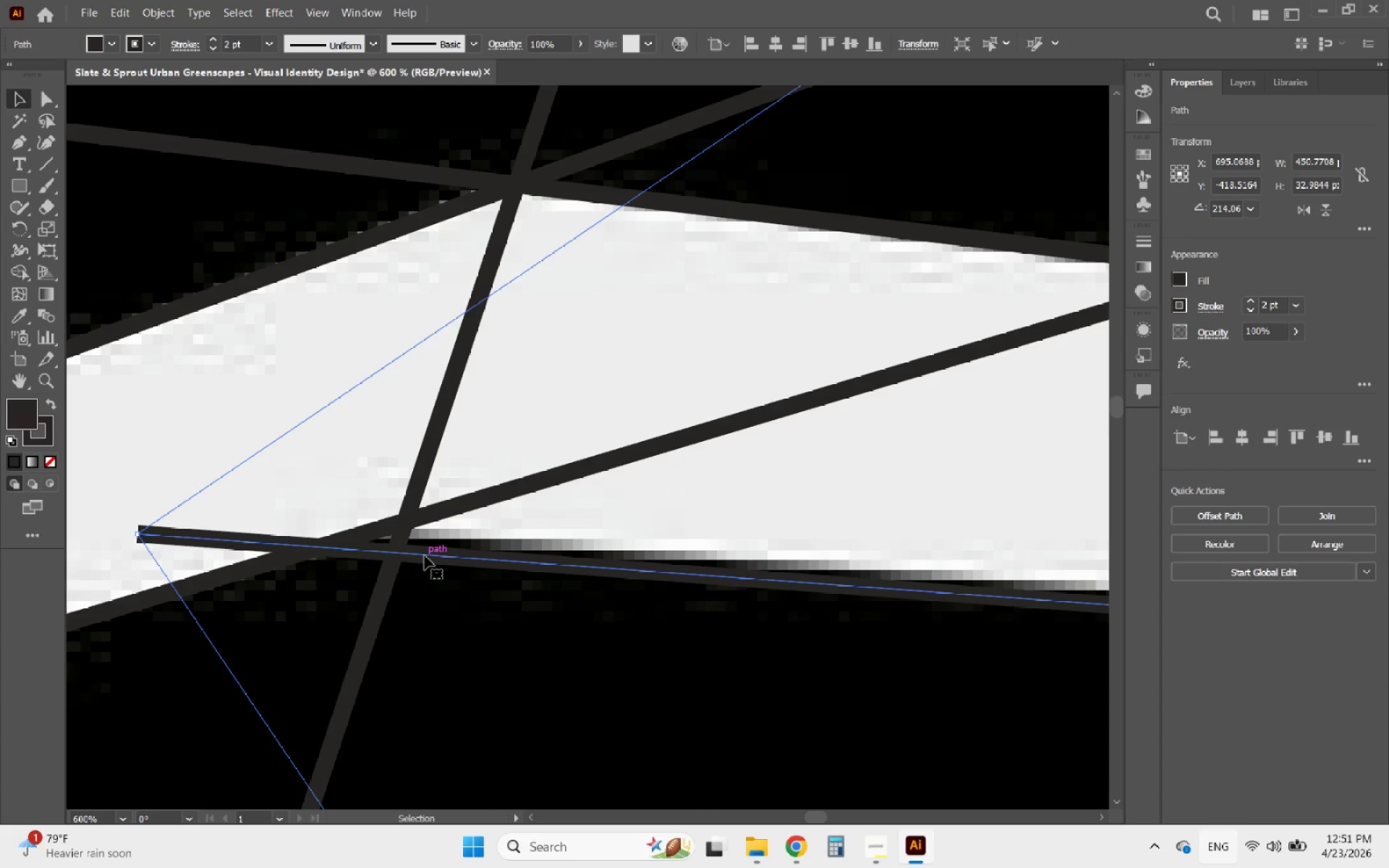 
left_click_drag(start_coordinate=[425, 556], to_coordinate=[427, 522])
 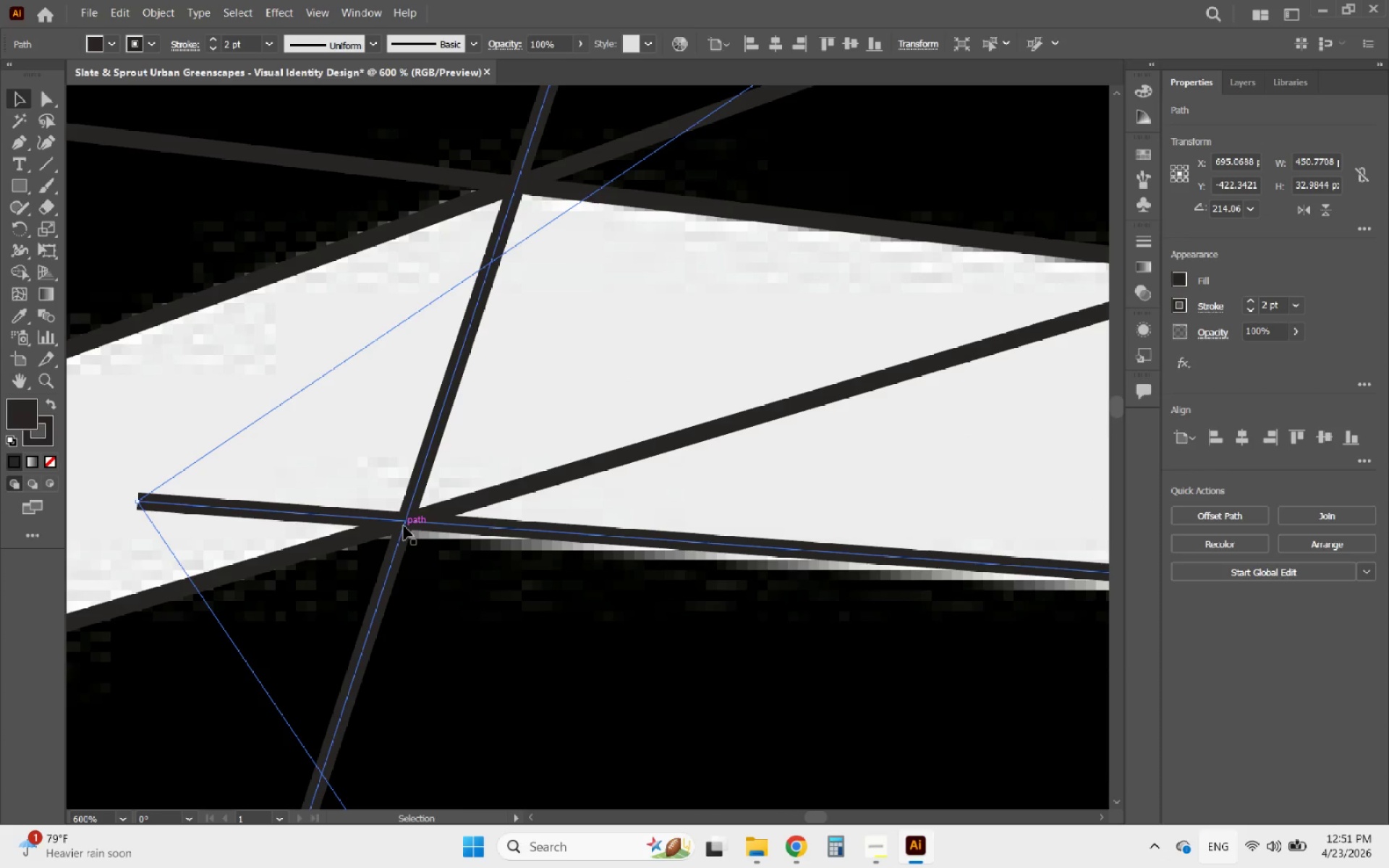 
hold_key(key=AltLeft, duration=1.33)
scroll: coordinate [263, 527], scroll_direction: down, amount: 6.0
 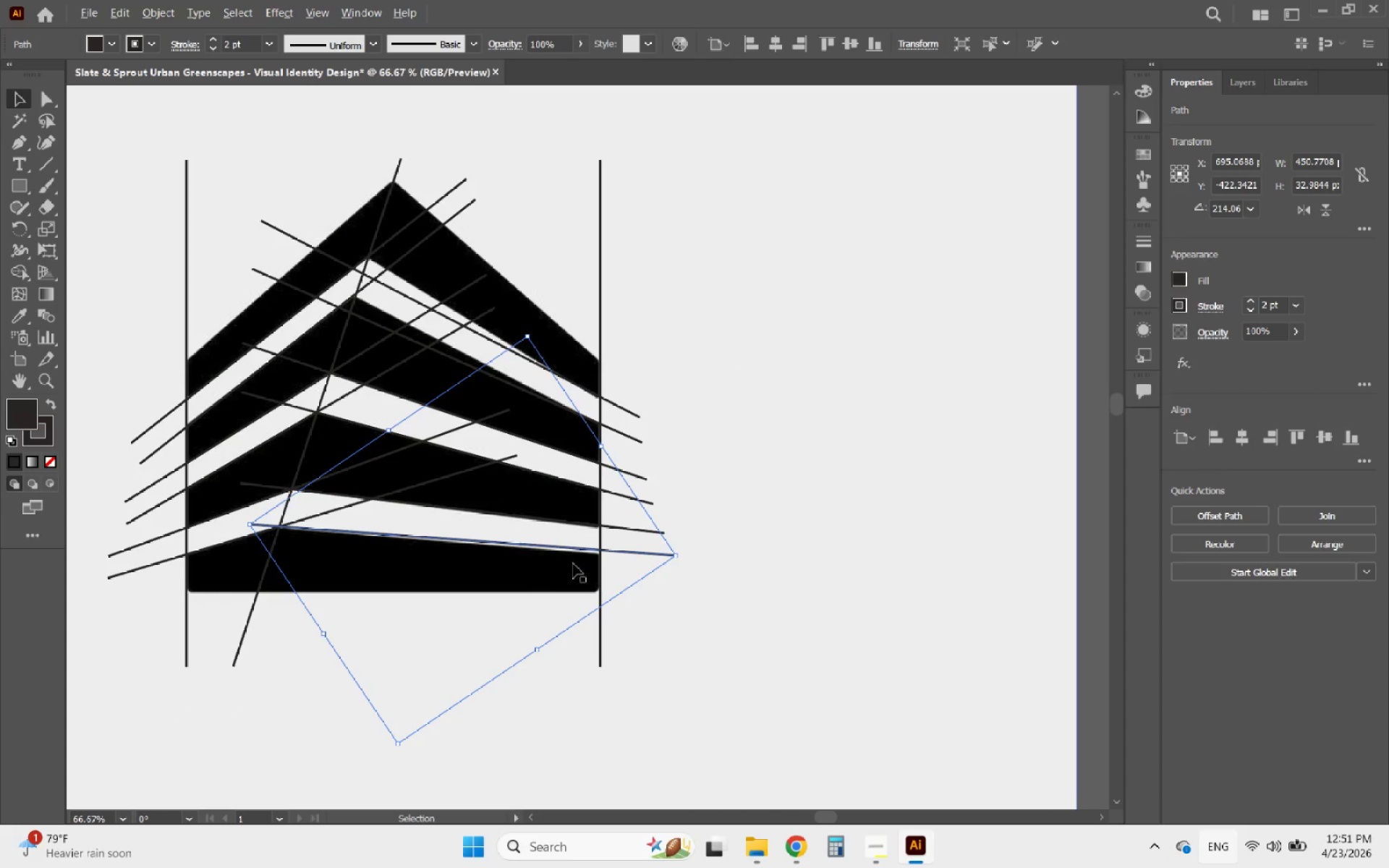 
scroll: coordinate [624, 556], scroll_direction: up, amount: 3.0
 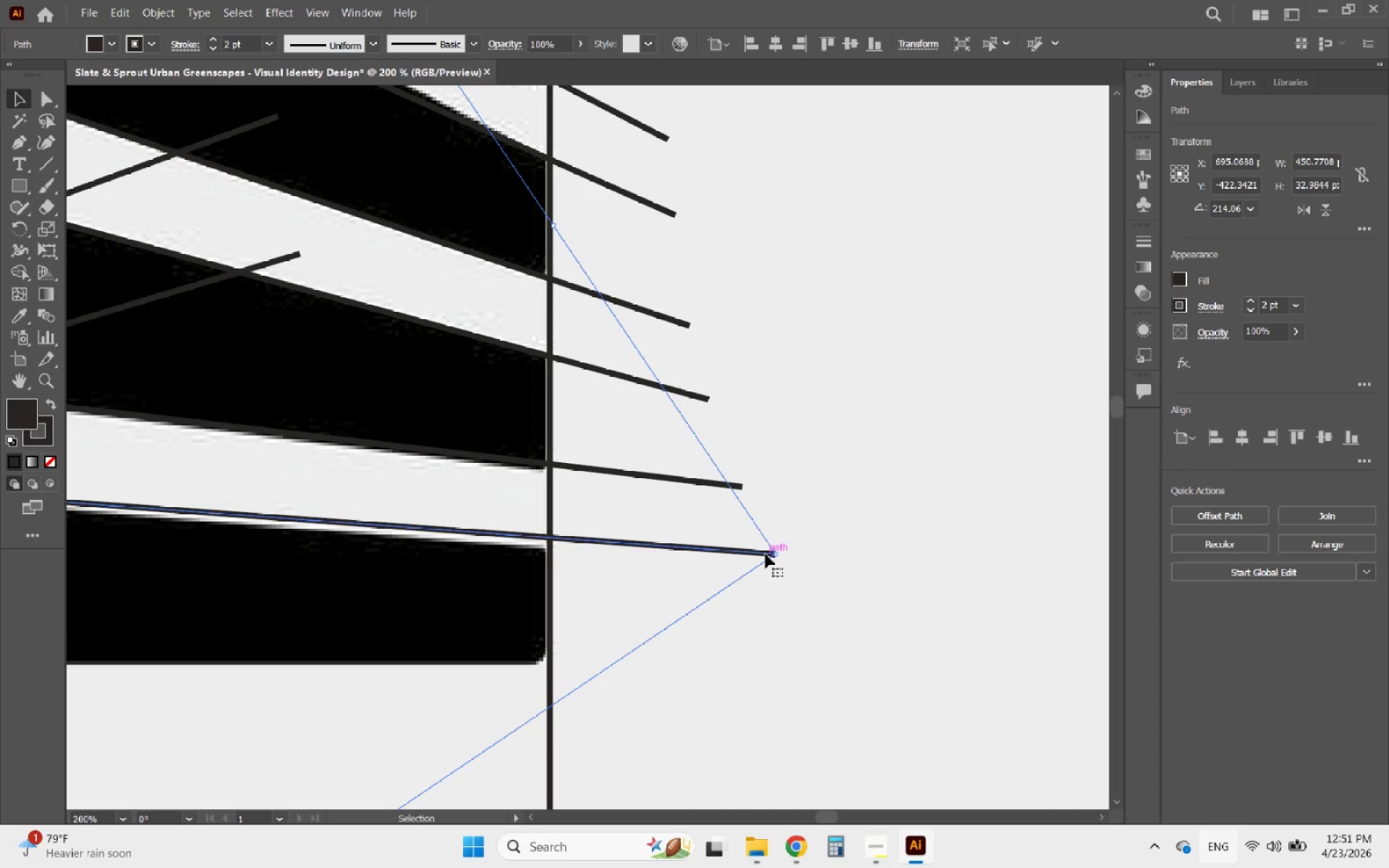 
hold_key(key=AltLeft, duration=1.58)
scroll: coordinate [767, 553], scroll_direction: down, amount: 3.0
 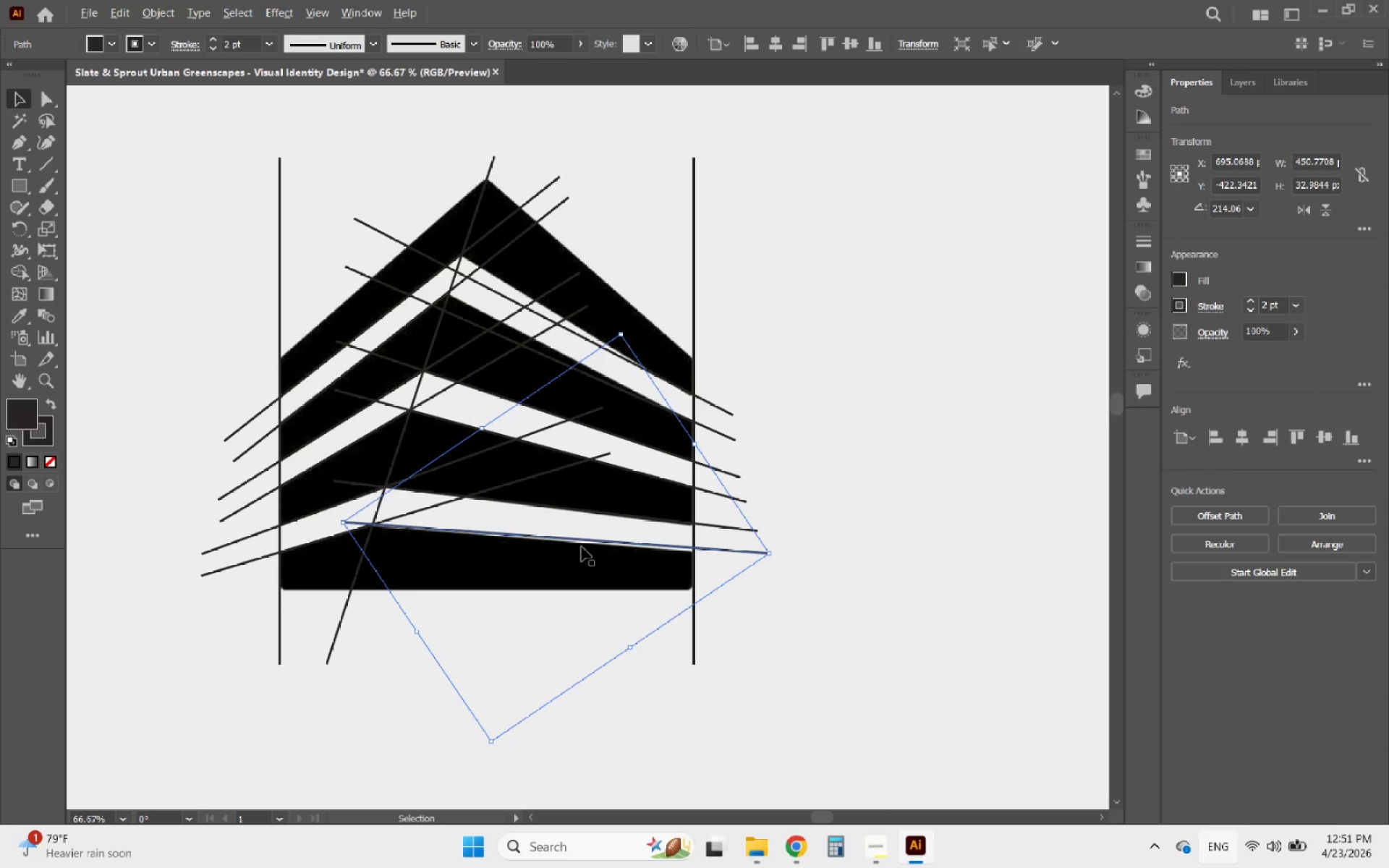 
scroll: coordinate [784, 560], scroll_direction: up, amount: 2.0
 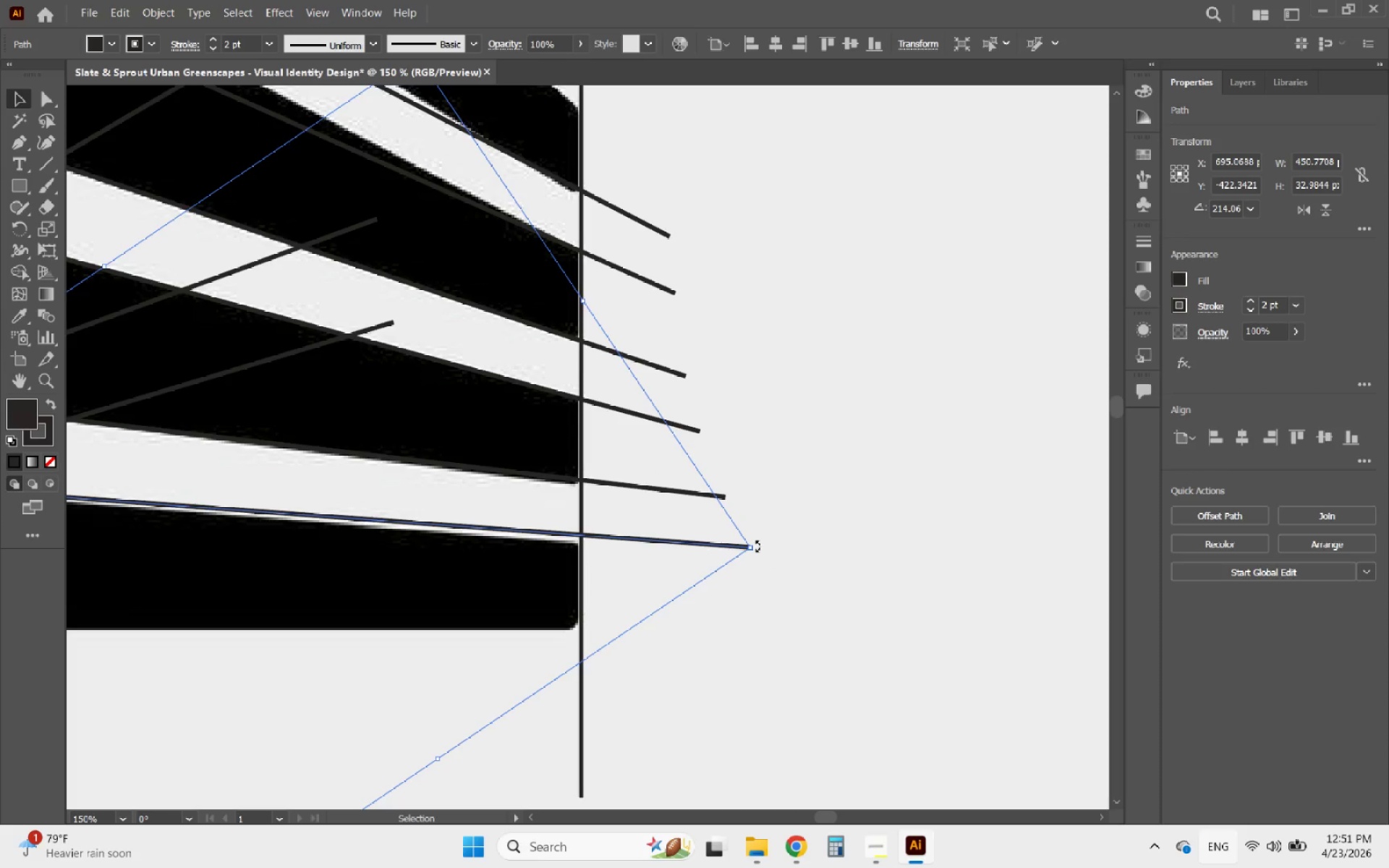 
left_click_drag(start_coordinate=[757, 546], to_coordinate=[765, 557])
 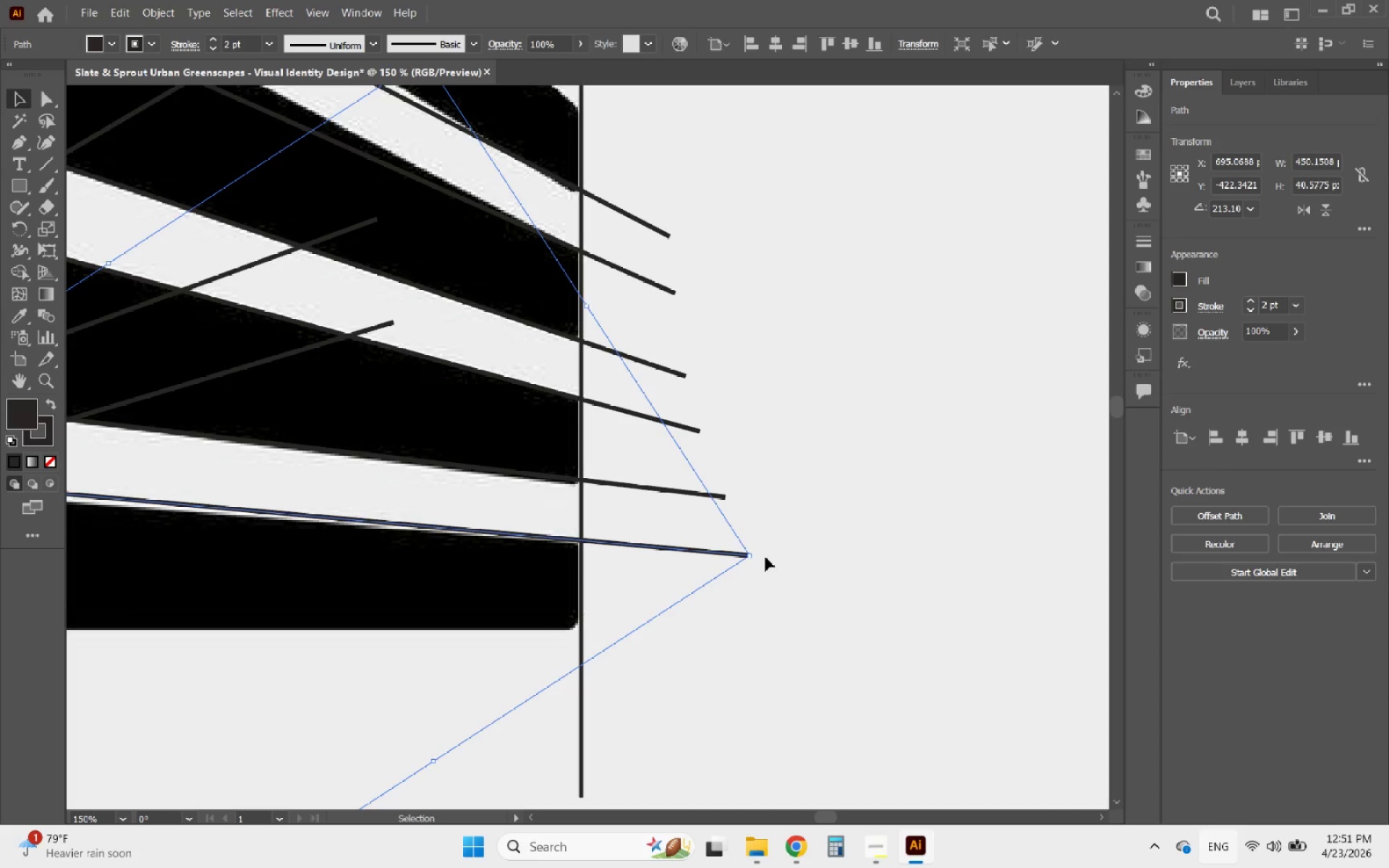 
hold_key(key=AltLeft, duration=2.41)
scroll: coordinate [765, 557], scroll_direction: down, amount: 1.0
 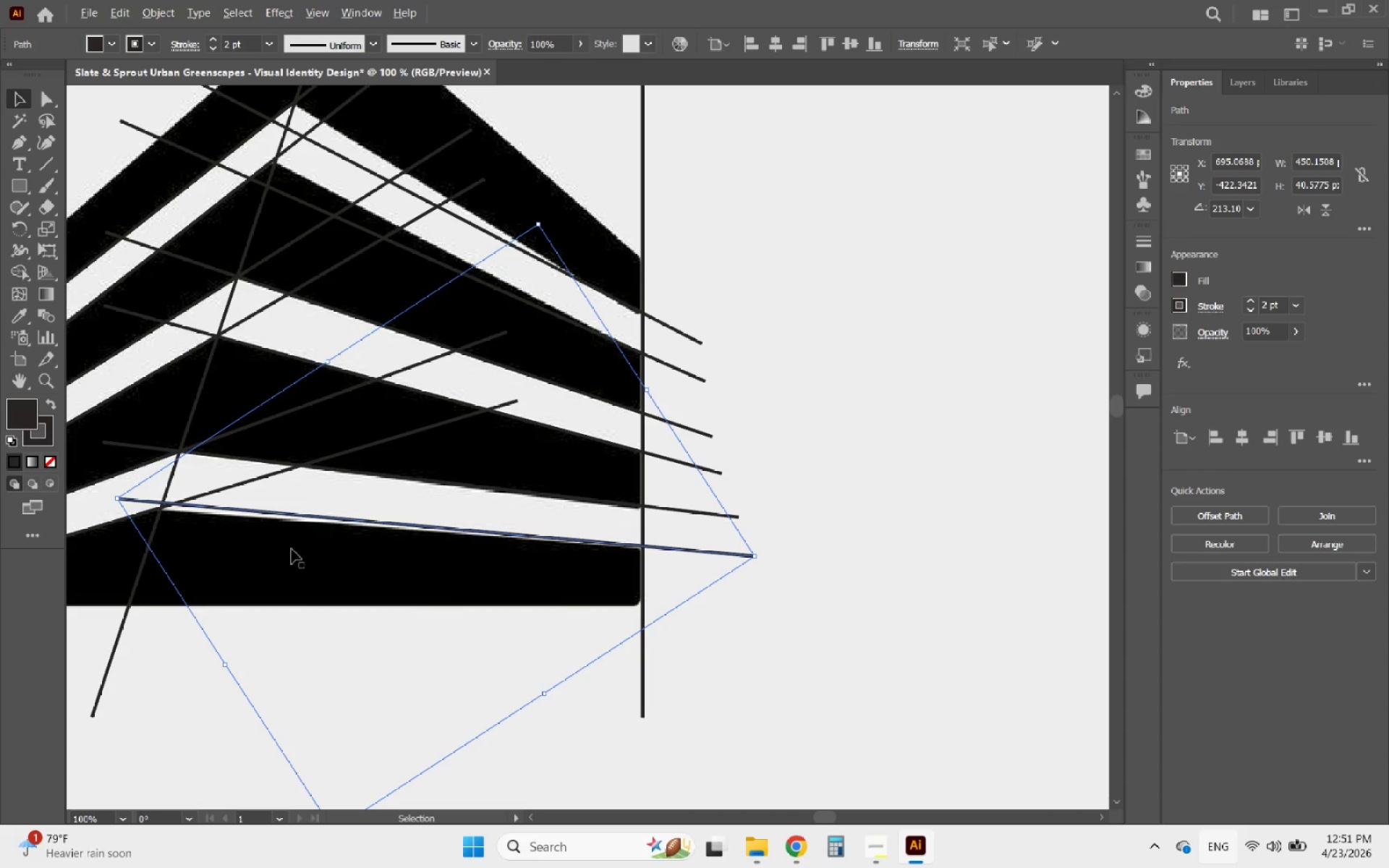 
scroll: coordinate [131, 493], scroll_direction: up, amount: 4.0
 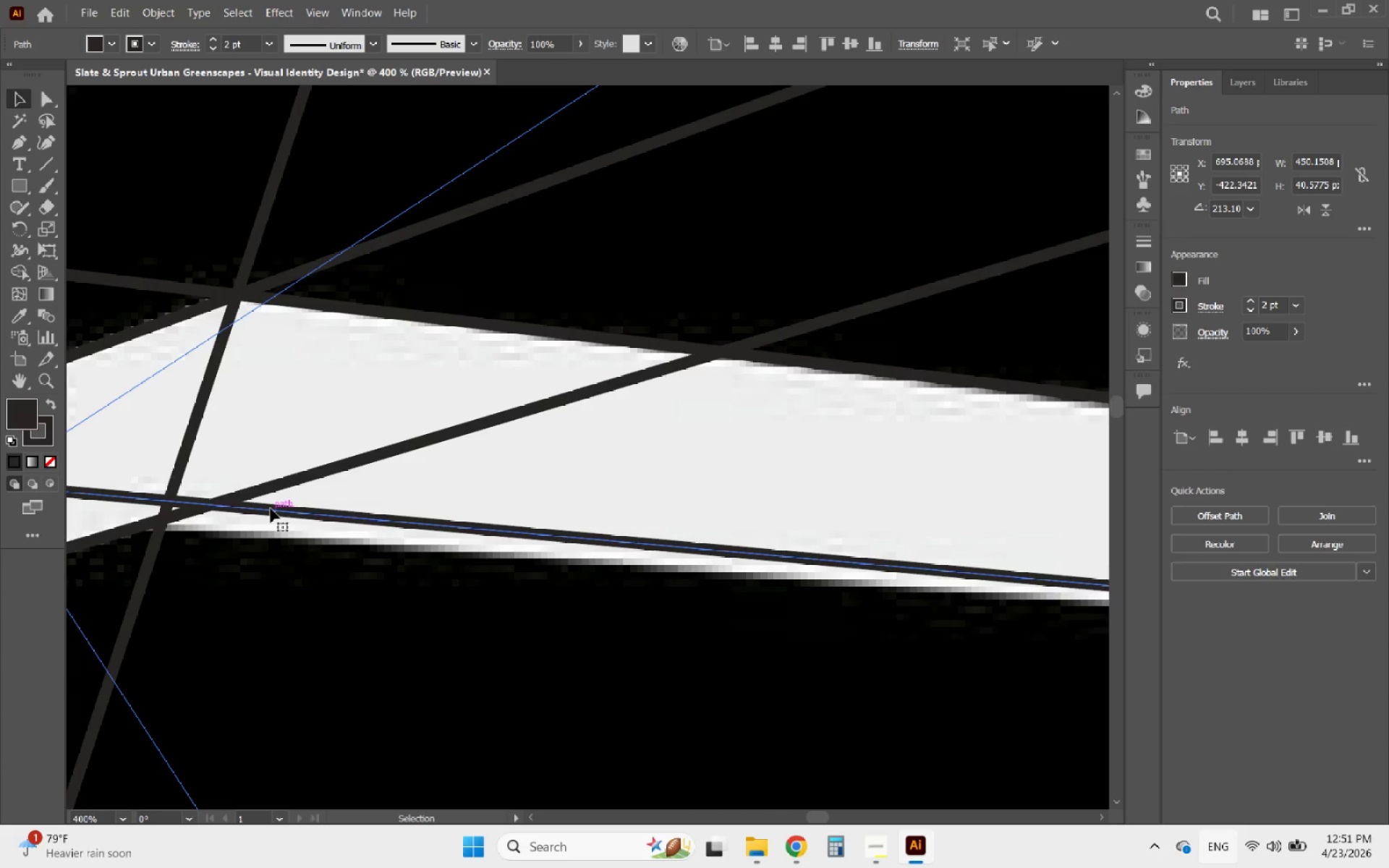 
left_click_drag(start_coordinate=[271, 509], to_coordinate=[199, 524])
 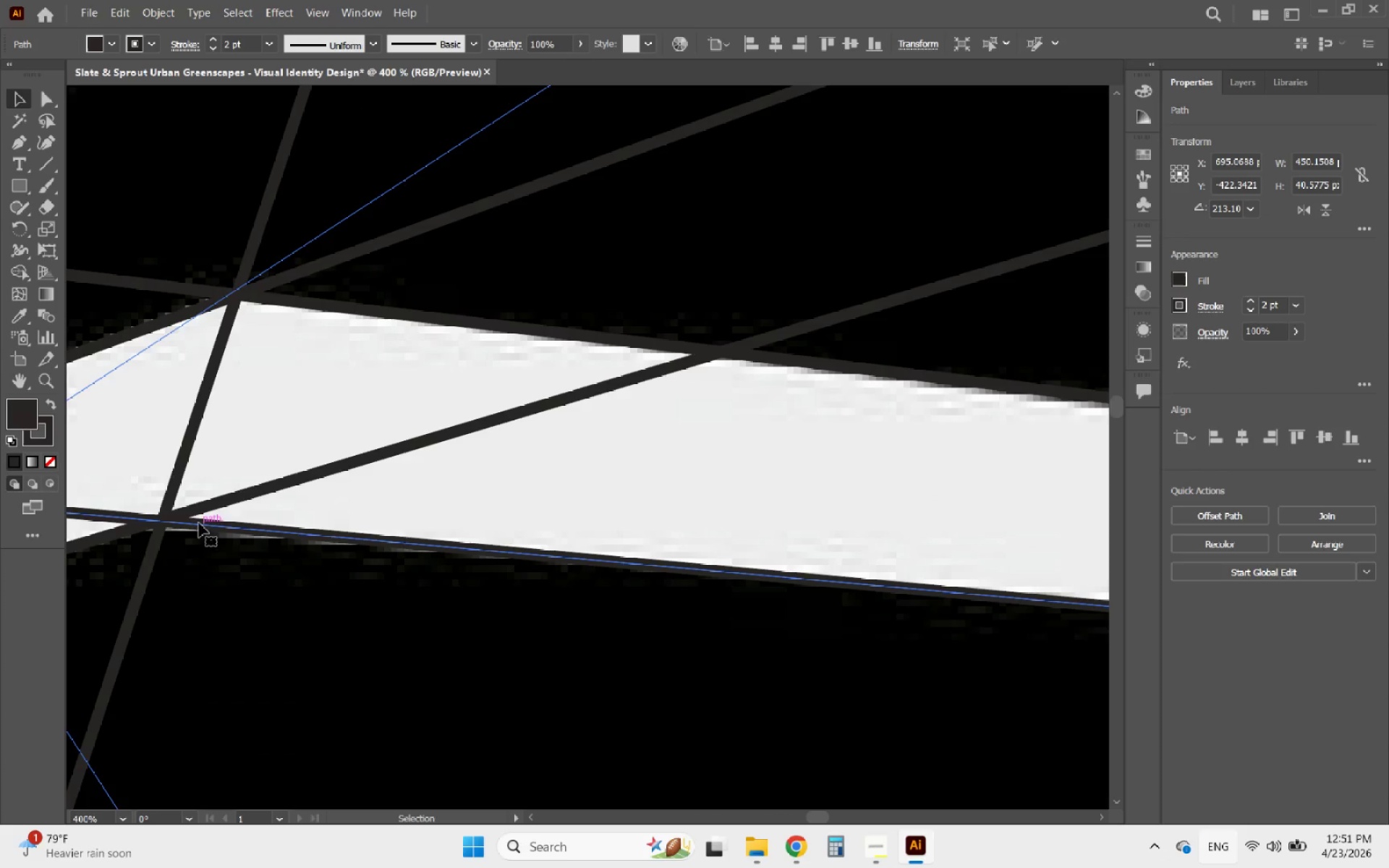 
hold_key(key=AltLeft, duration=1.67)
scroll: coordinate [496, 548], scroll_direction: down, amount: 2.0
 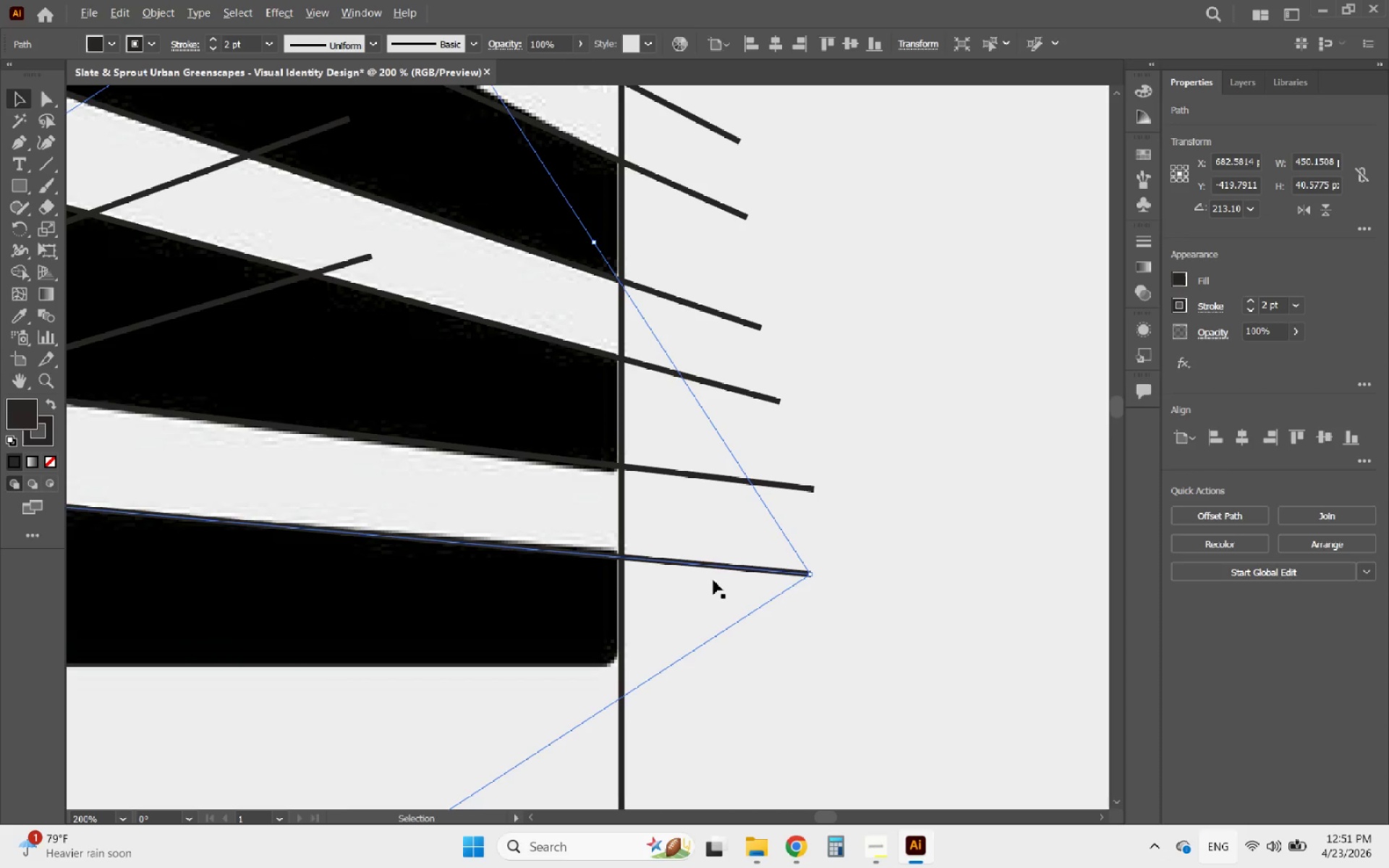 
hold_key(key=AltLeft, duration=0.38)
scroll: coordinate [794, 575], scroll_direction: up, amount: 1.0
 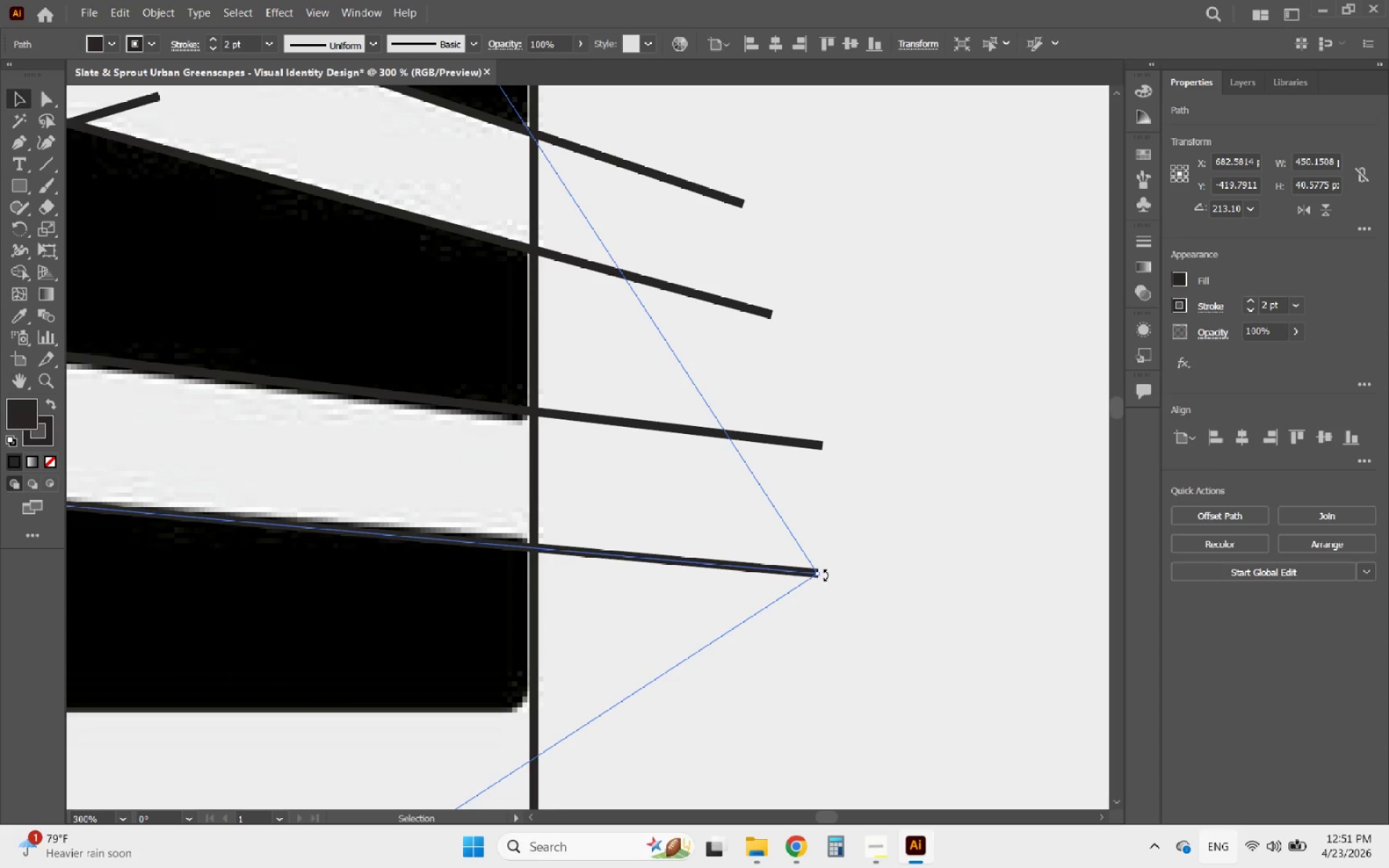 
left_click_drag(start_coordinate=[826, 575], to_coordinate=[828, 566])
 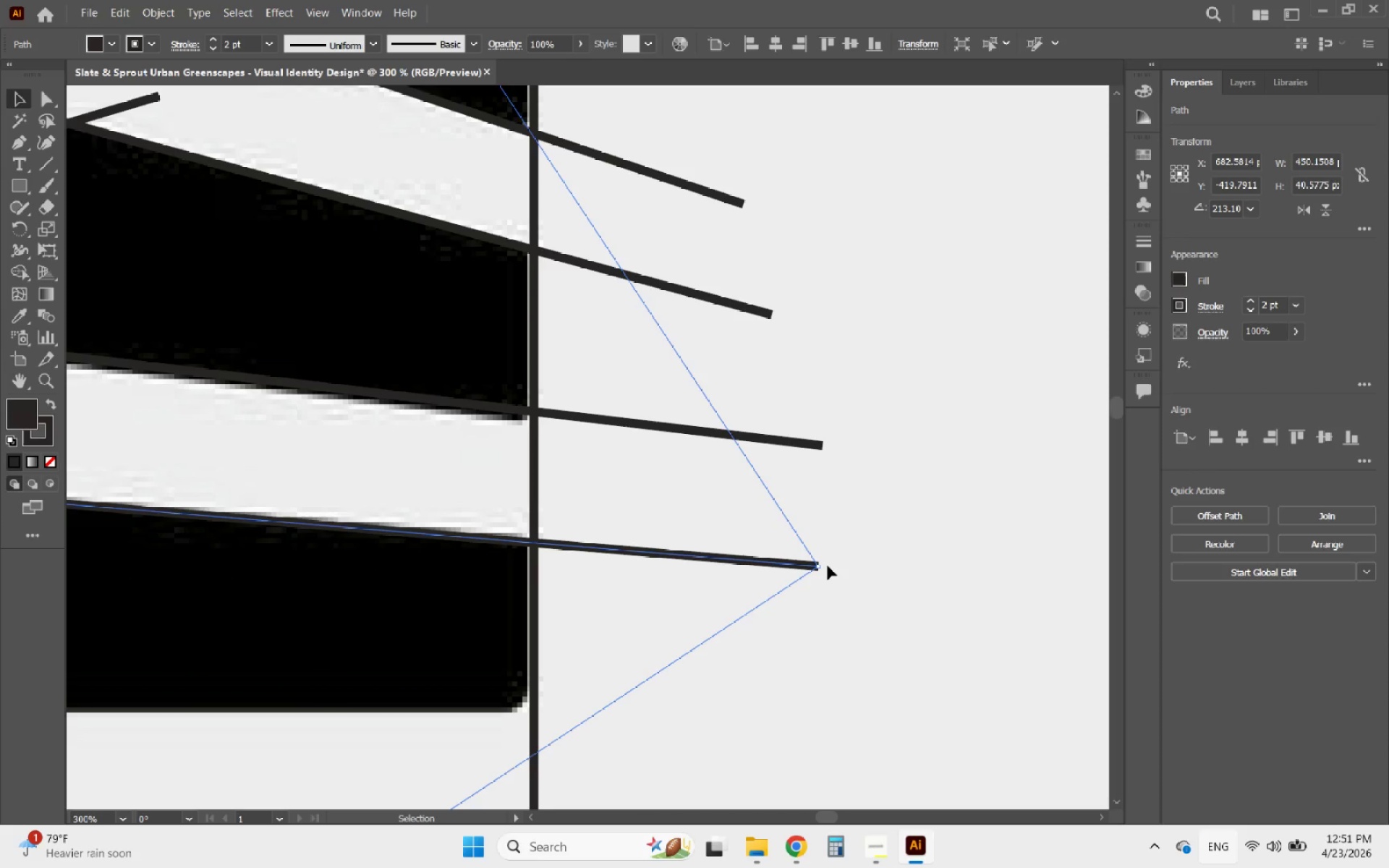 
hold_key(key=AltLeft, duration=1.95)
scroll: coordinate [828, 566], scroll_direction: down, amount: 4.0
 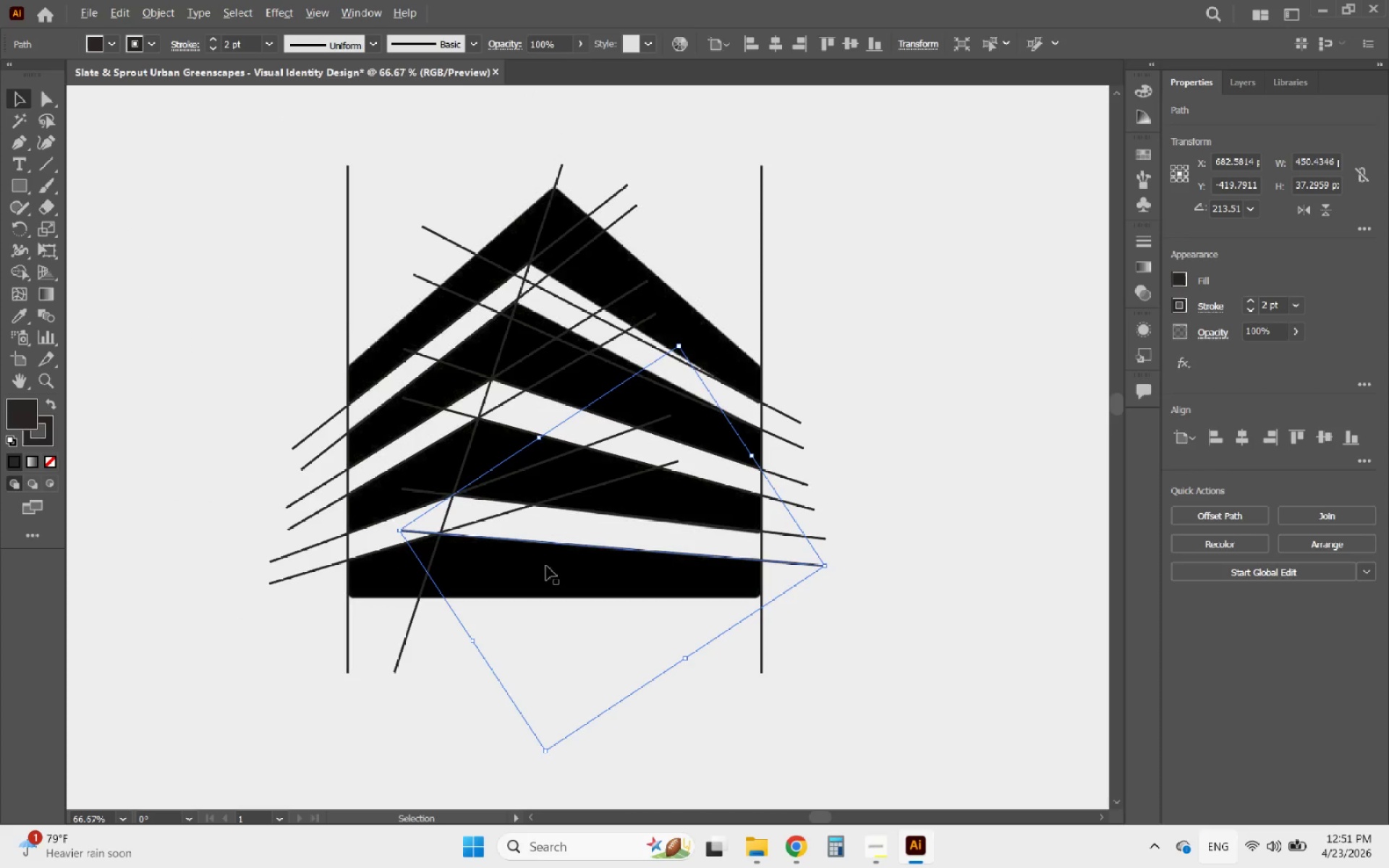 
scroll: coordinate [281, 478], scroll_direction: up, amount: 10.0
 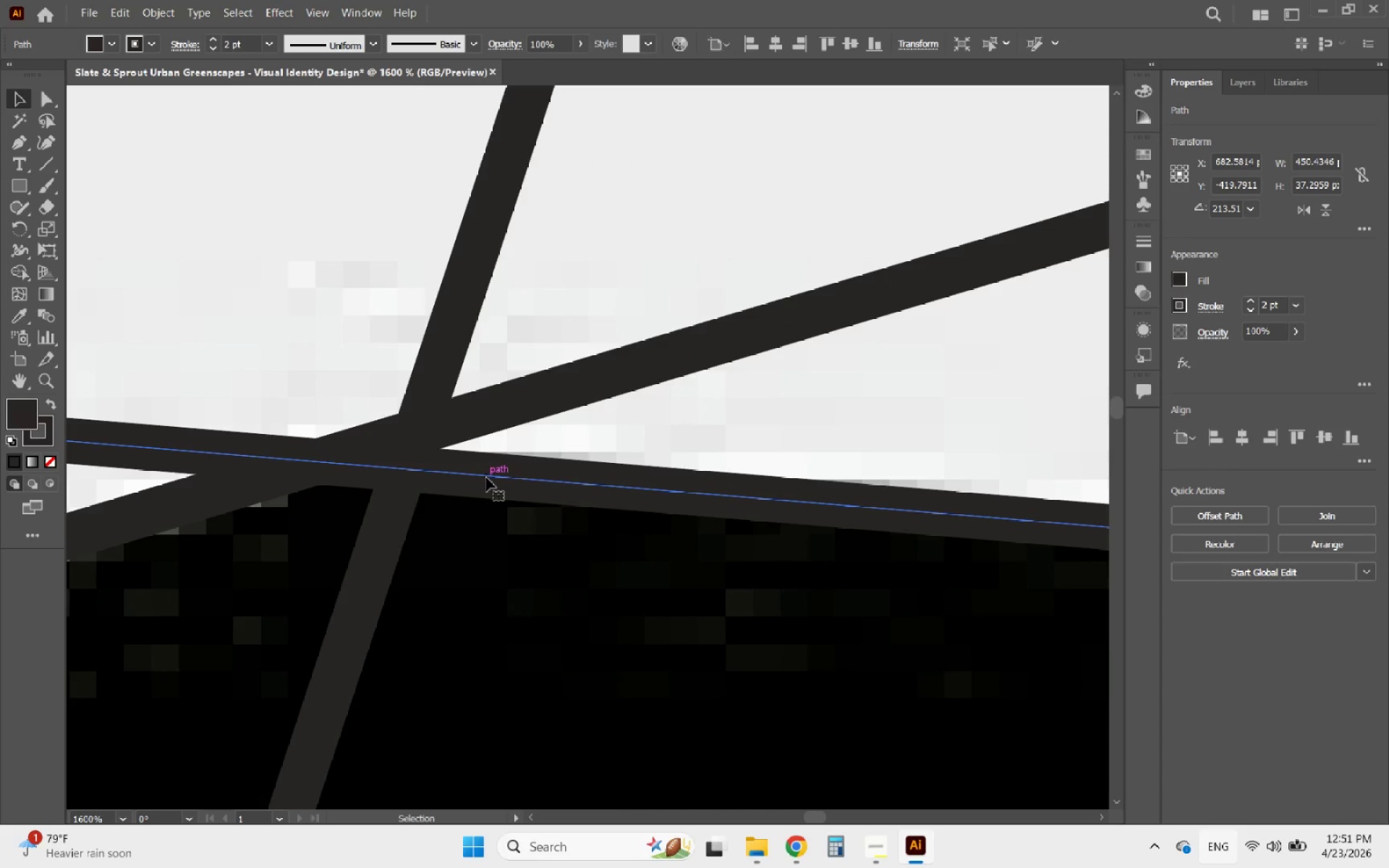 
left_click_drag(start_coordinate=[488, 477], to_coordinate=[515, 449])
 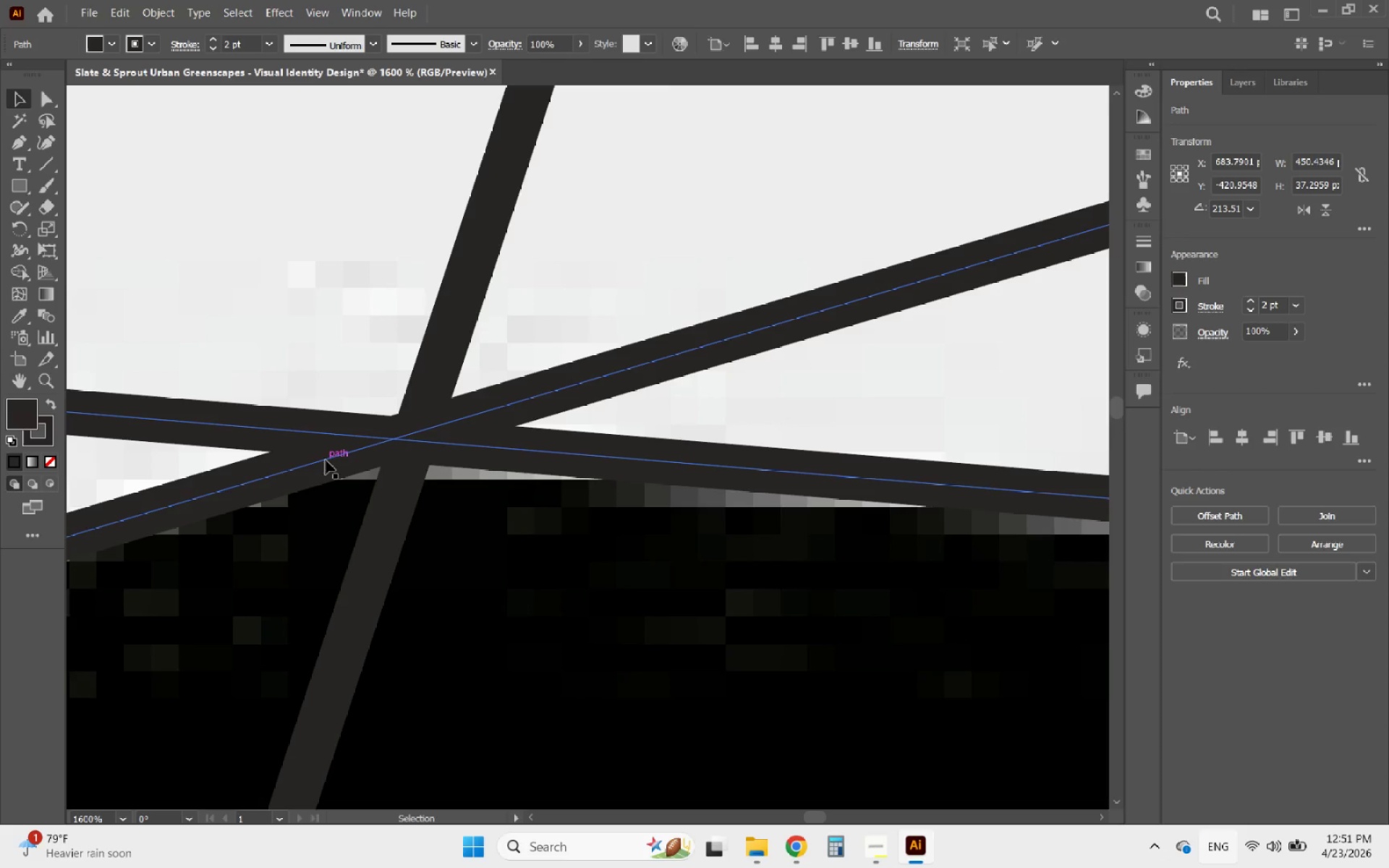 
wait(8.59)
 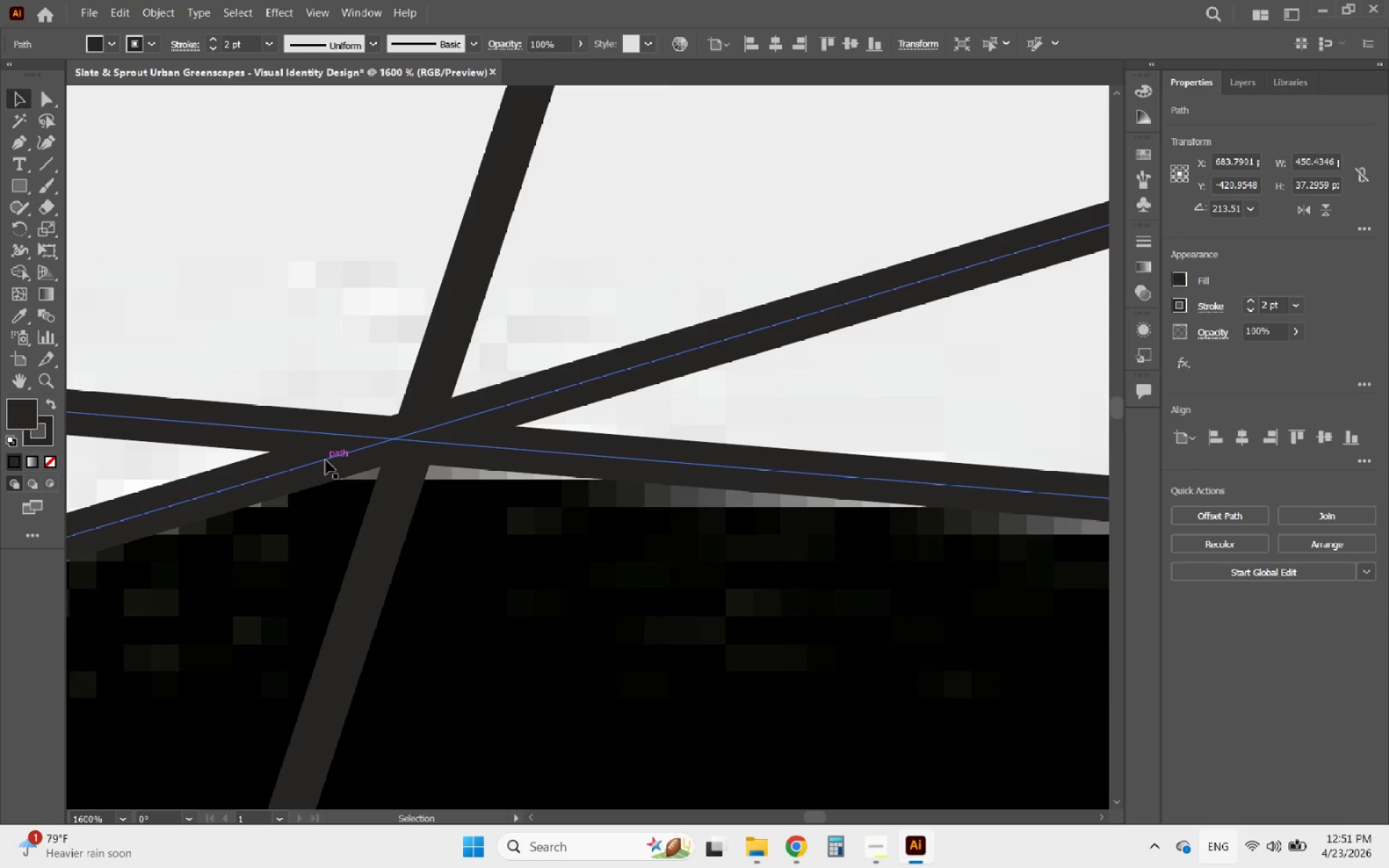 
left_click_drag(start_coordinate=[449, 446], to_coordinate=[448, 425])
 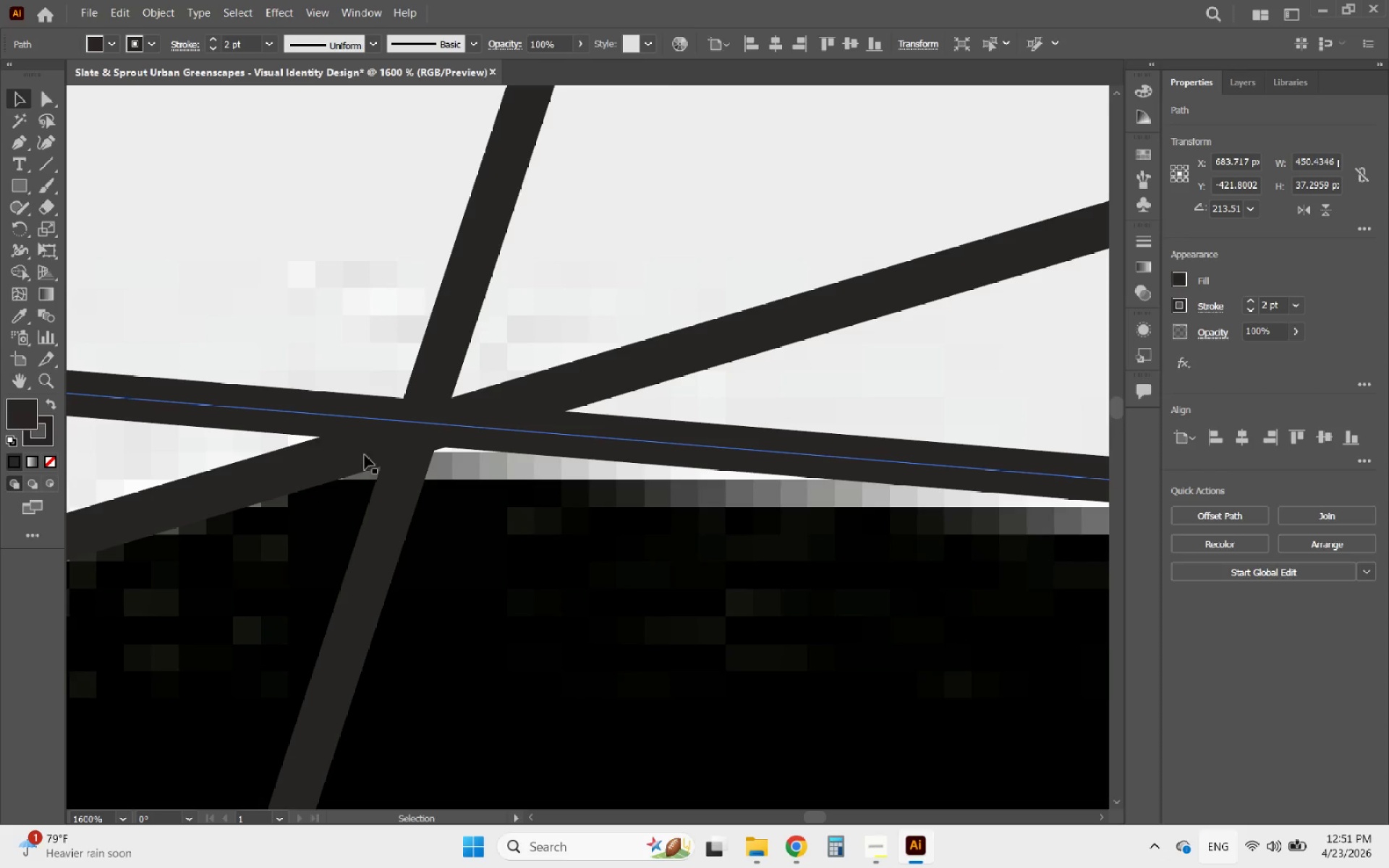 
left_click([448, 425])
 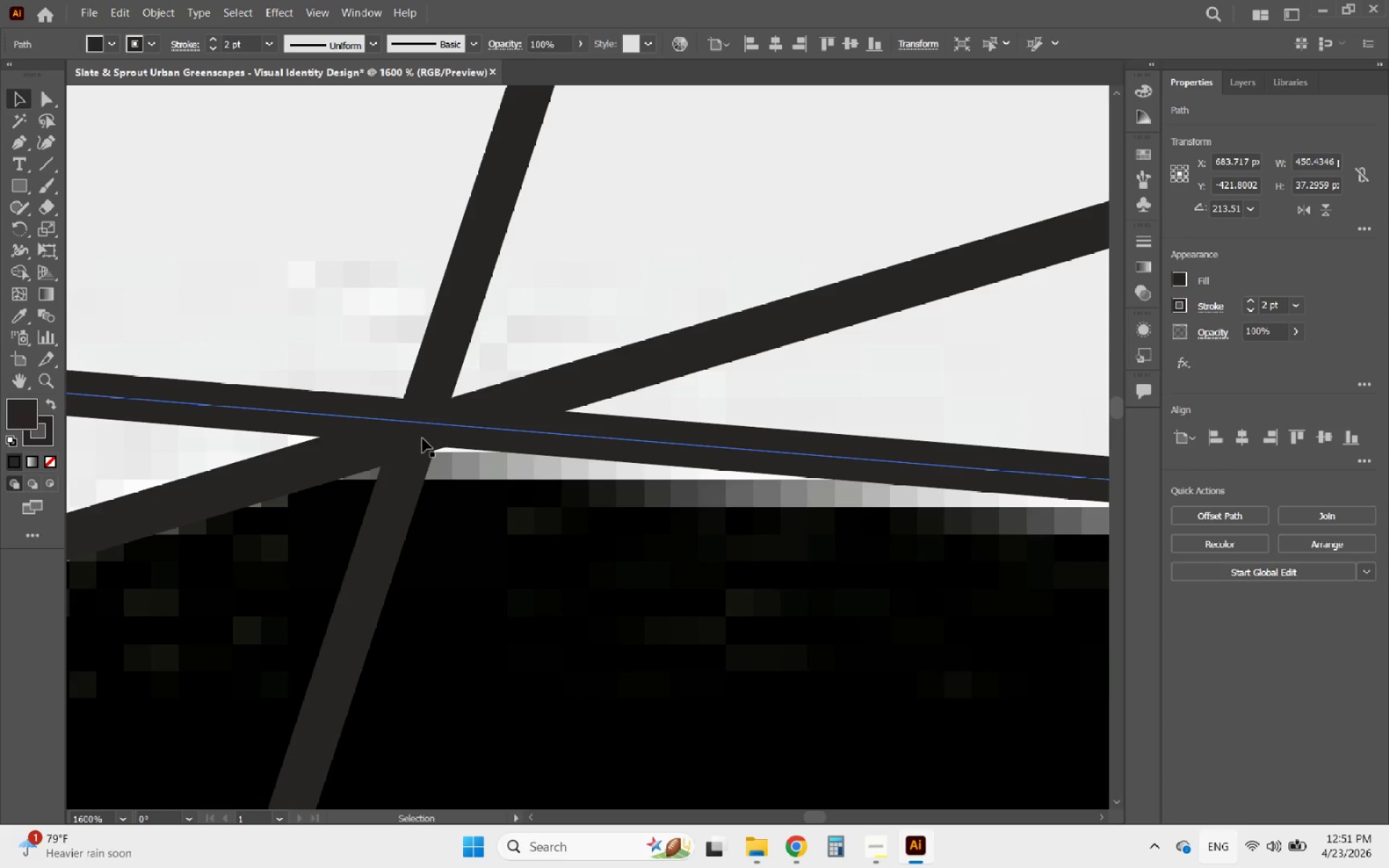 
right_click([448, 425])
 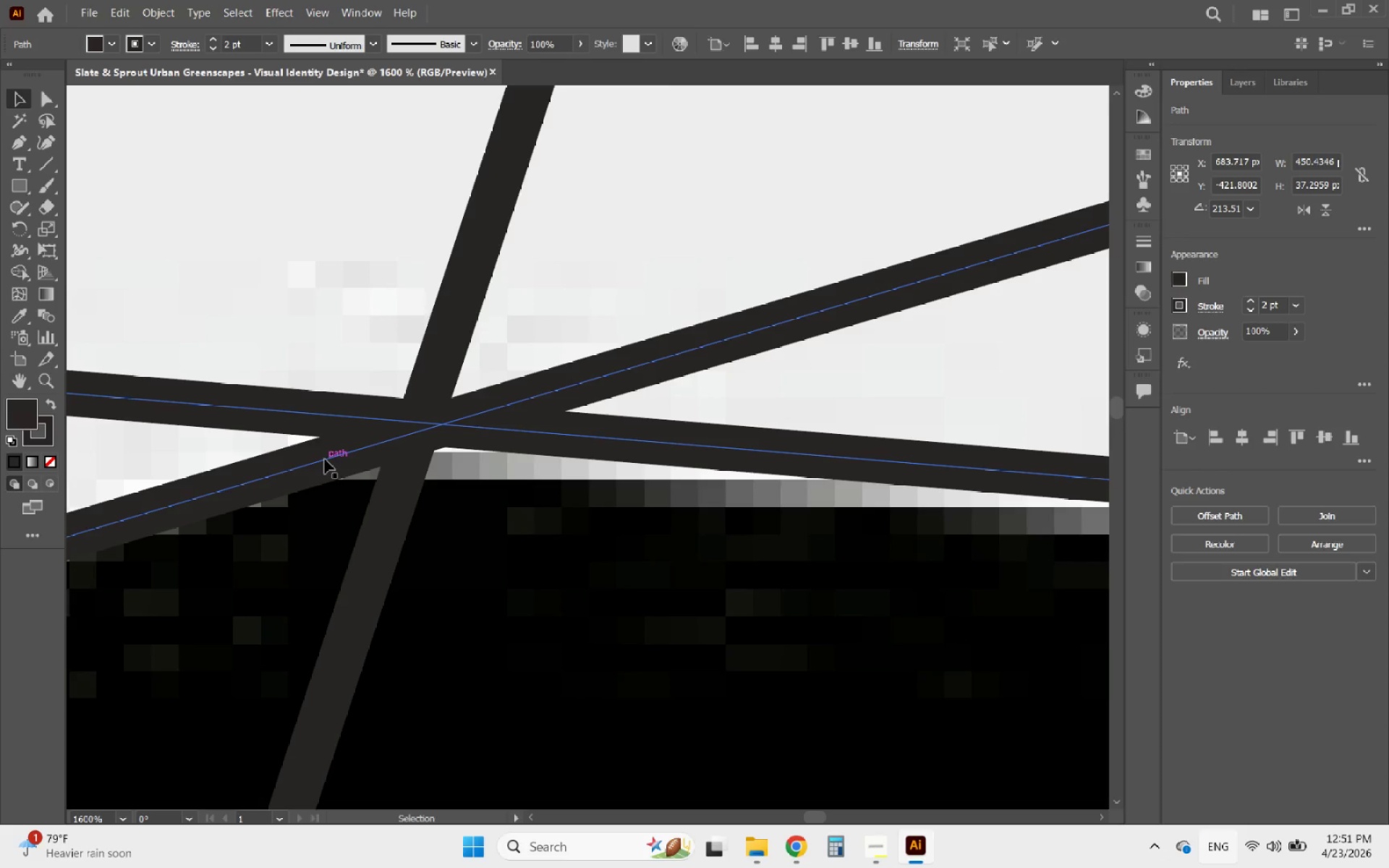 
left_click([325, 459])
 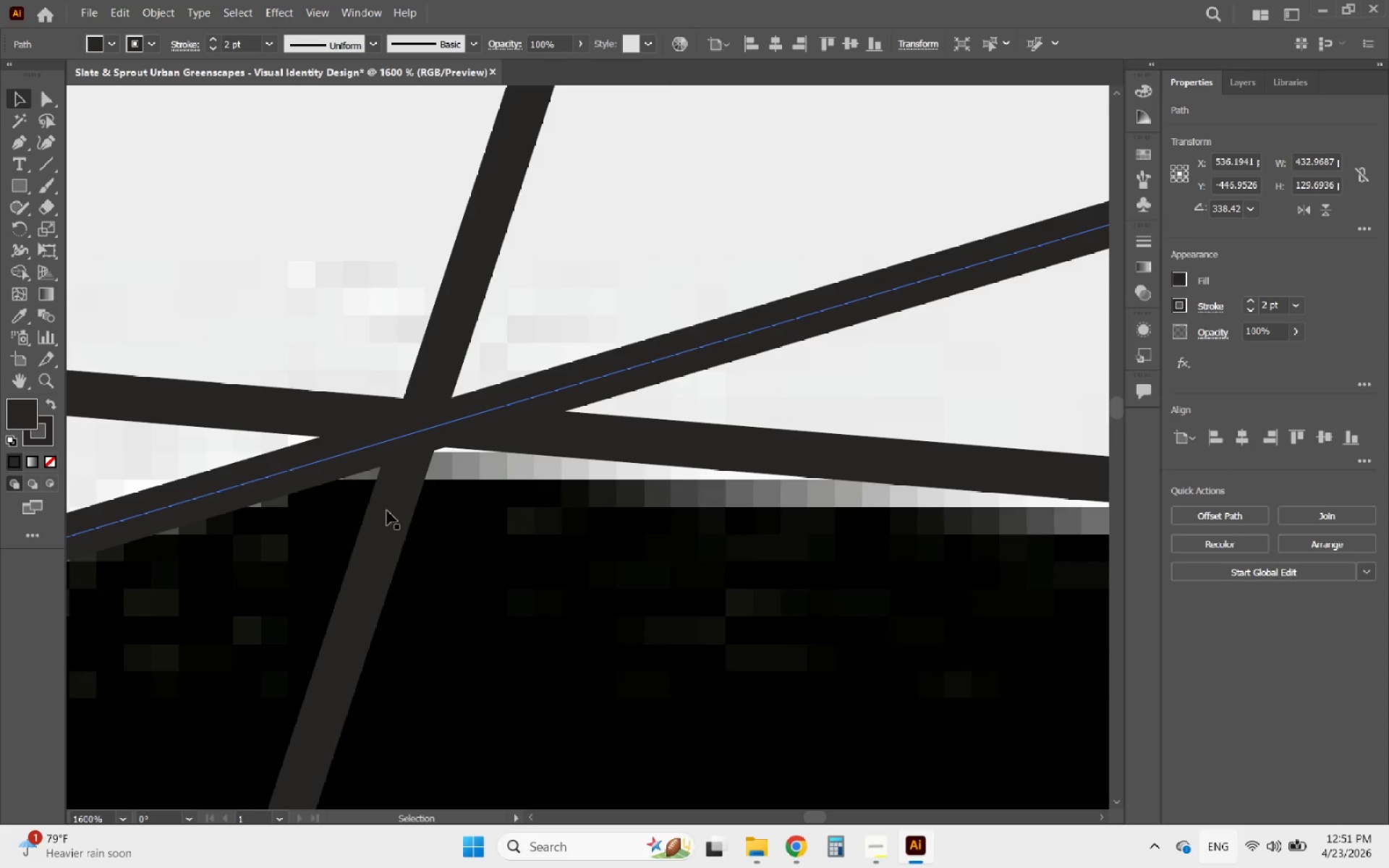 
hold_key(key=ShiftLeft, duration=0.67)
left_click([391, 516])
 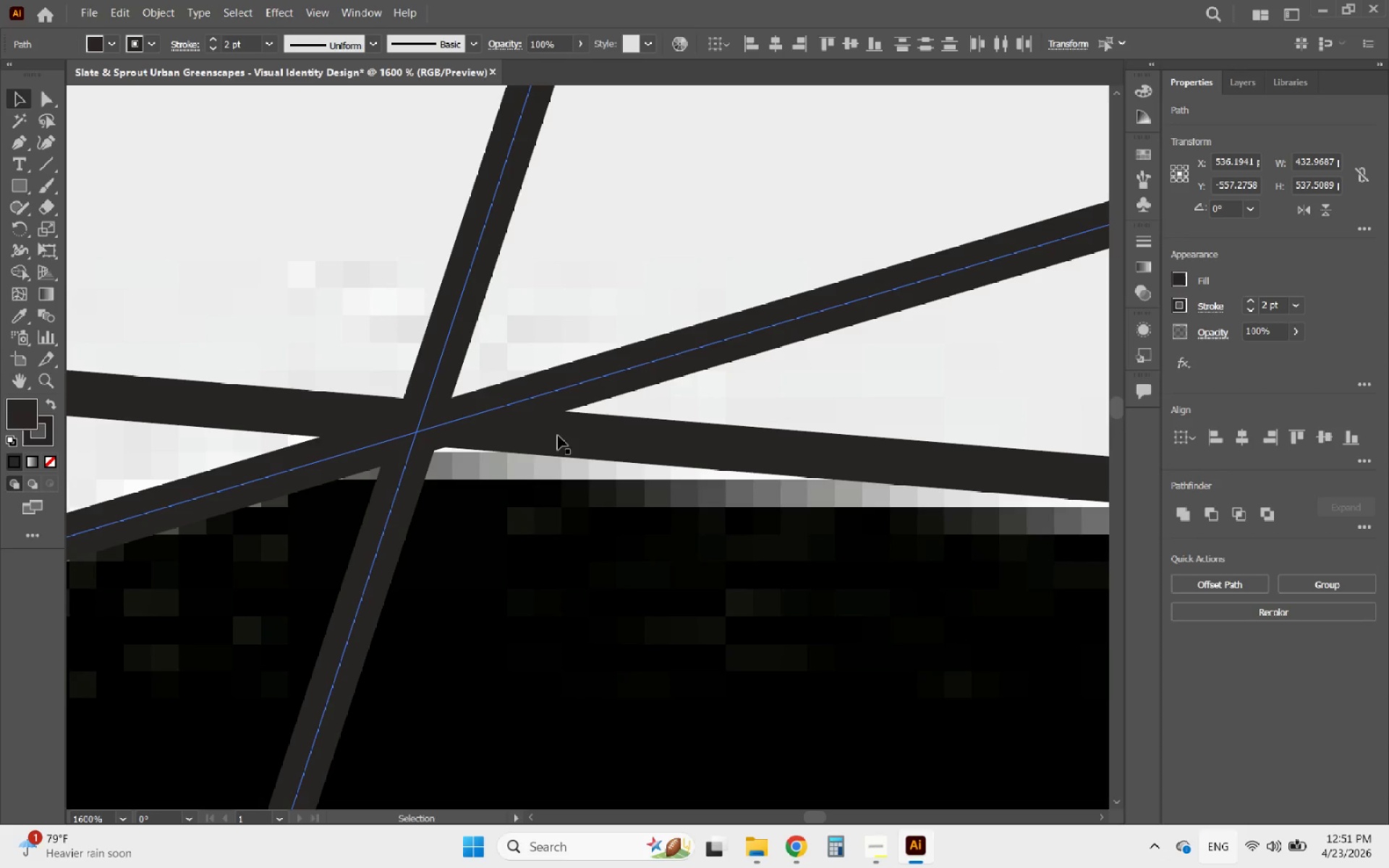 
hold_key(key=ShiftLeft, duration=2.36)
left_click([561, 432])
 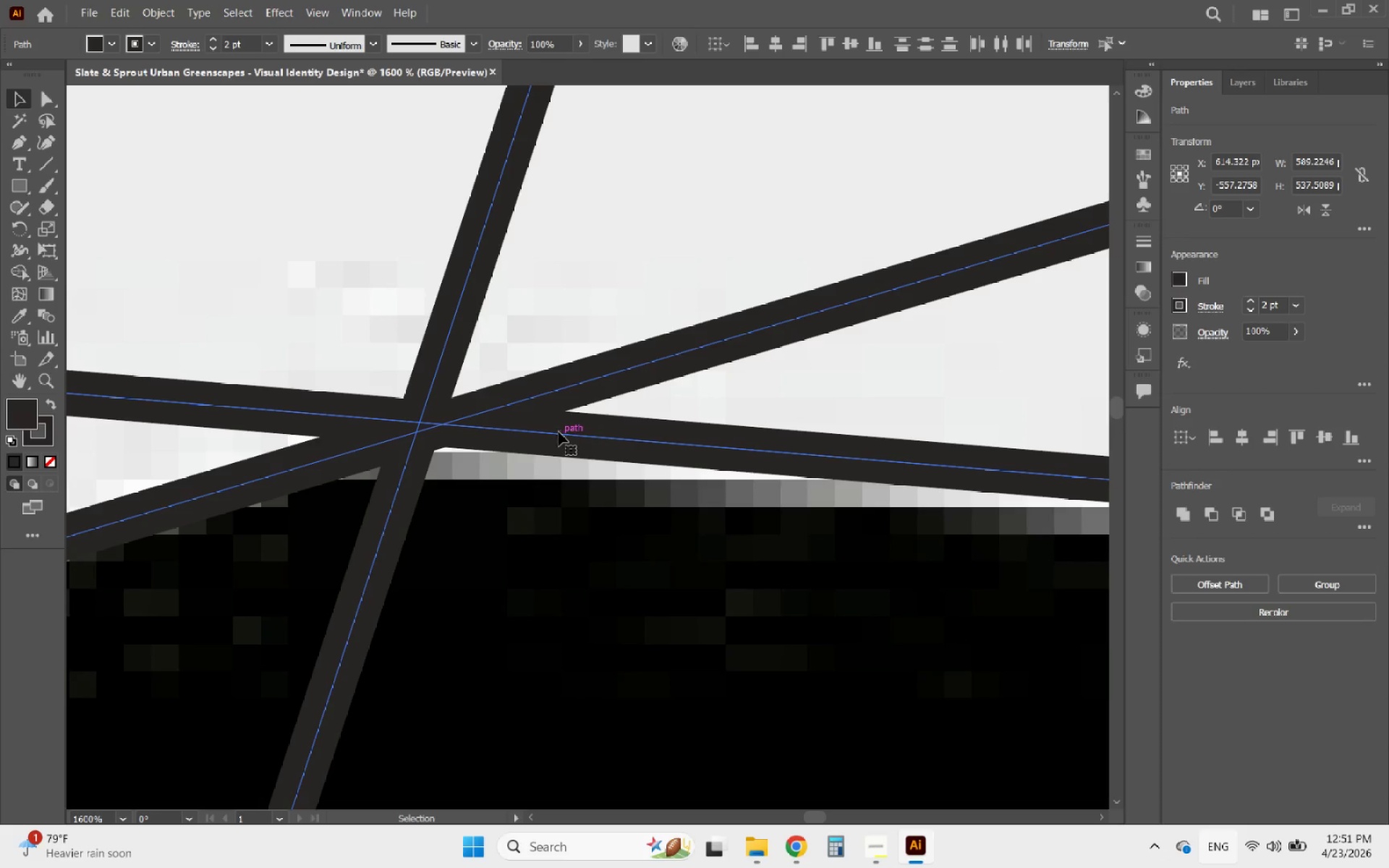 
hold_key(key=AltLeft, duration=0.52)
scroll: coordinate [372, 438], scroll_direction: up, amount: 3.0
 